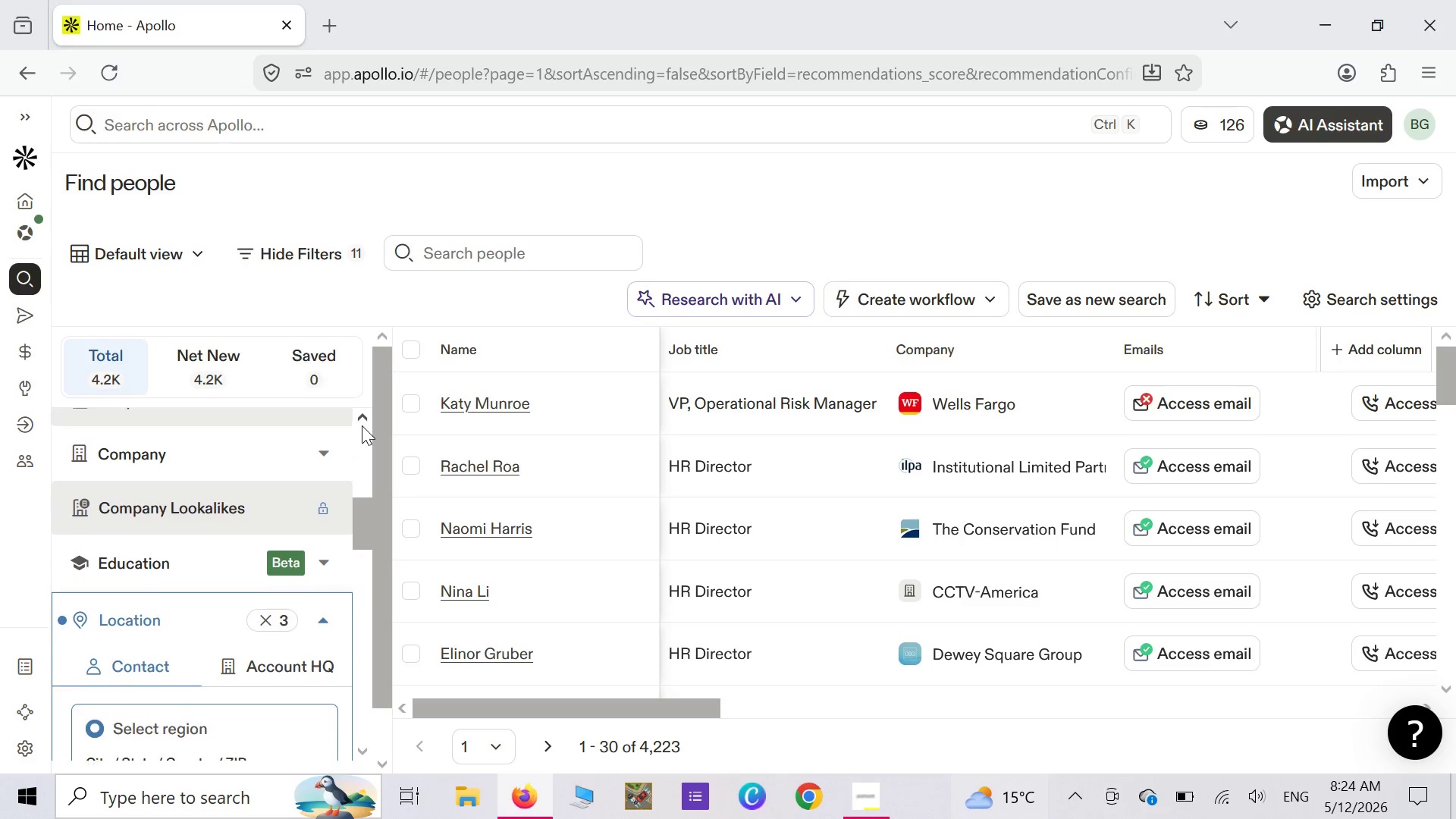 
triple_click([362, 425])
 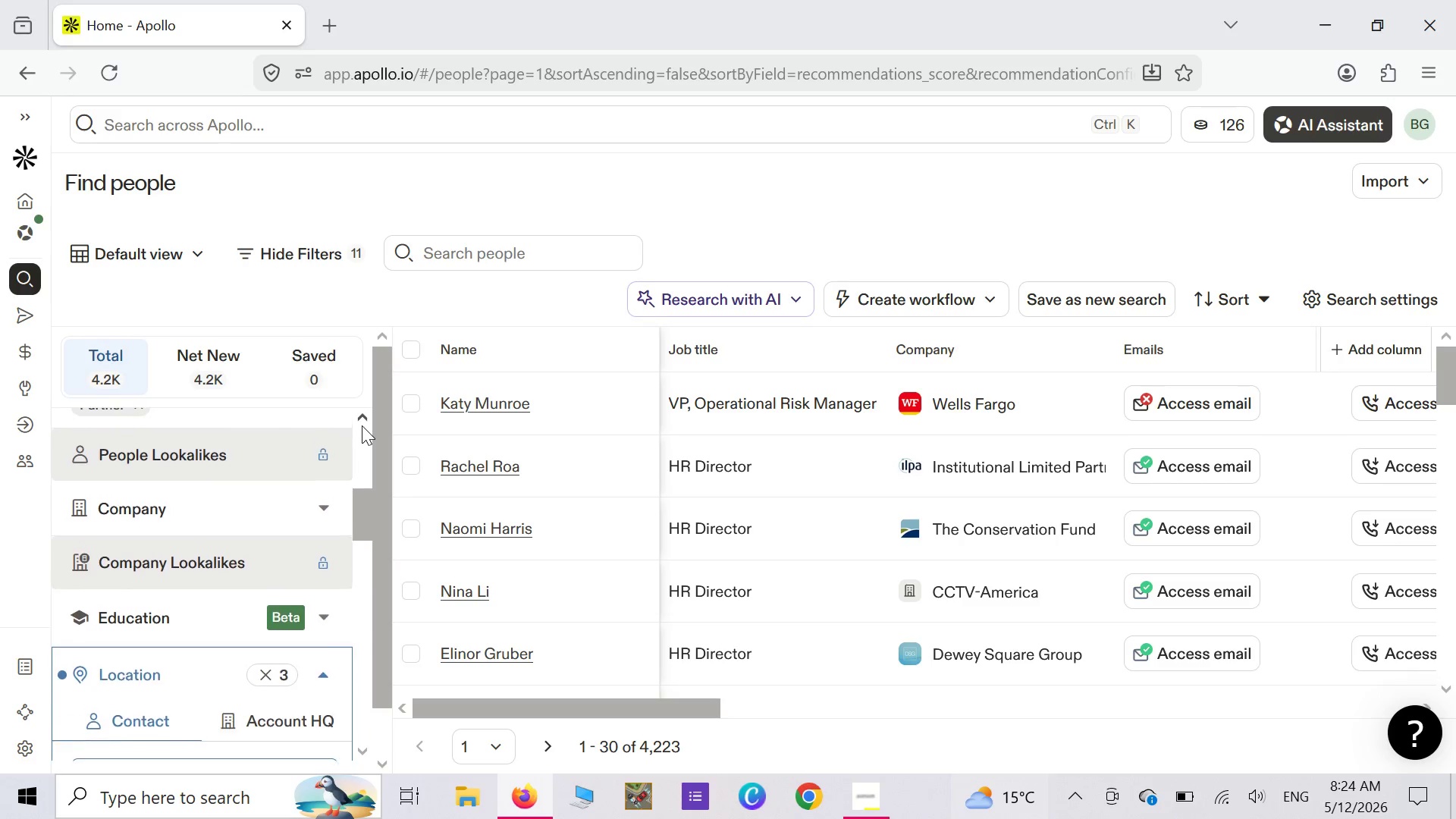 
triple_click([362, 425])
 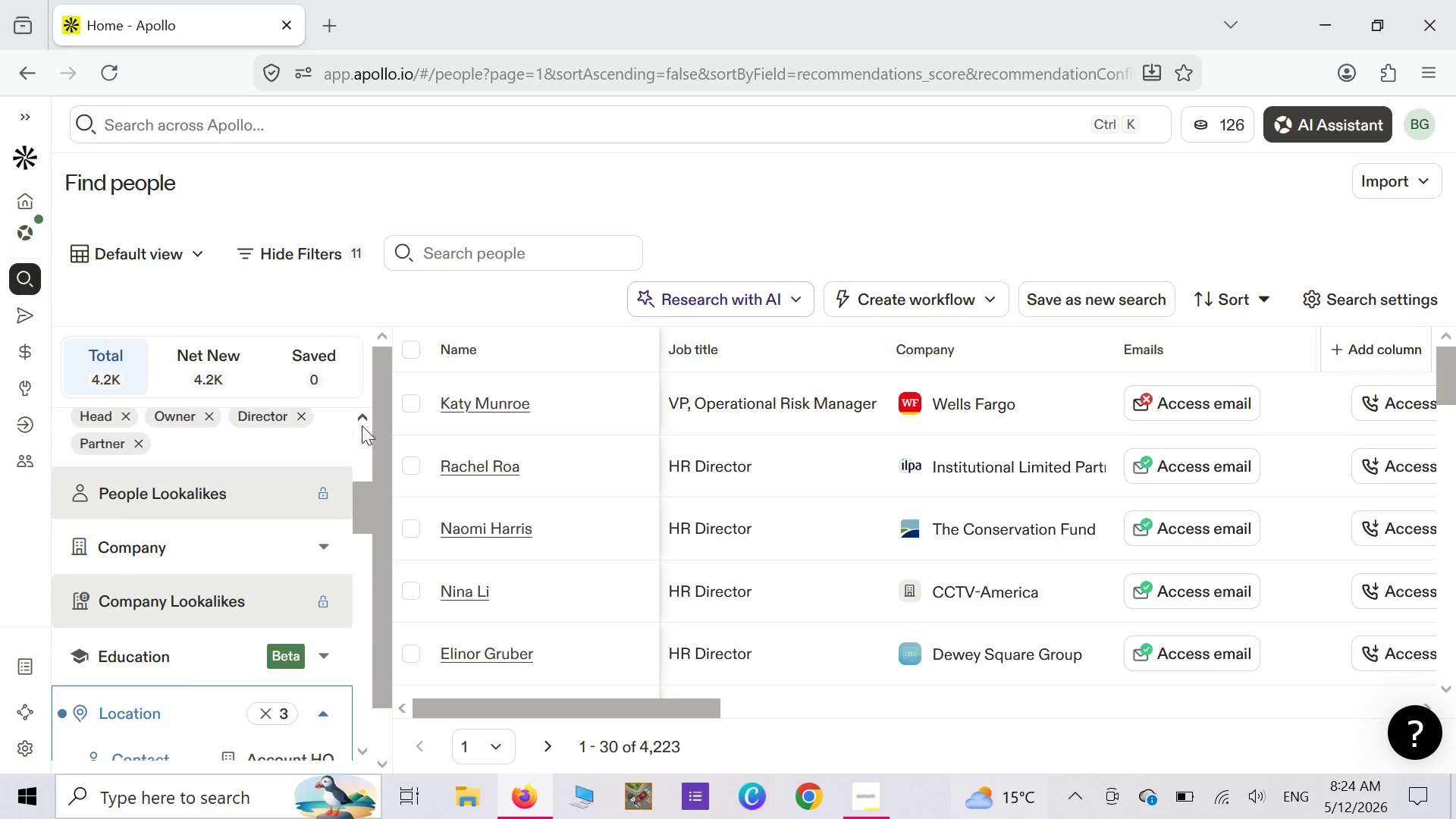 
triple_click([362, 425])
 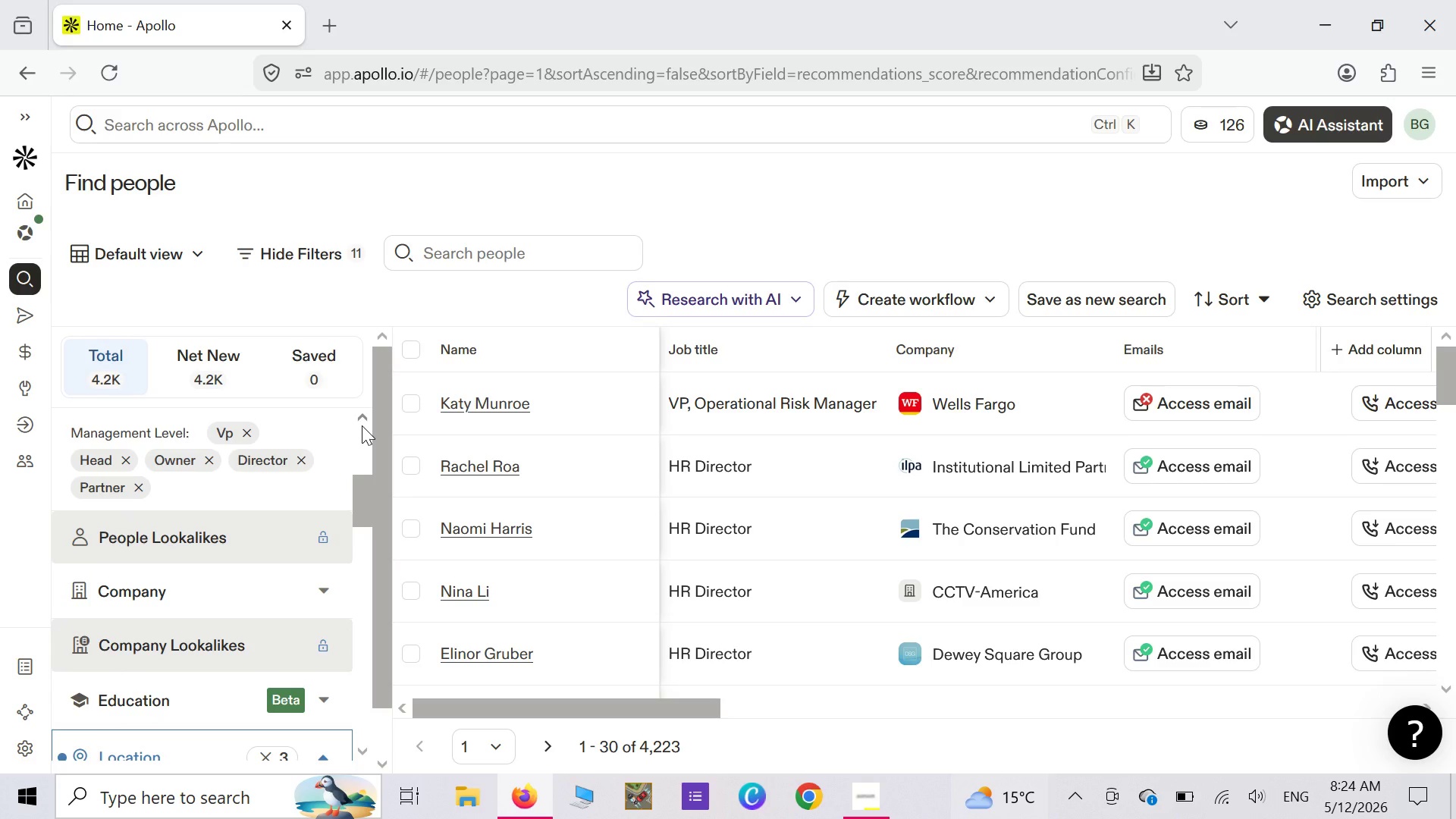 
left_click([362, 425])
 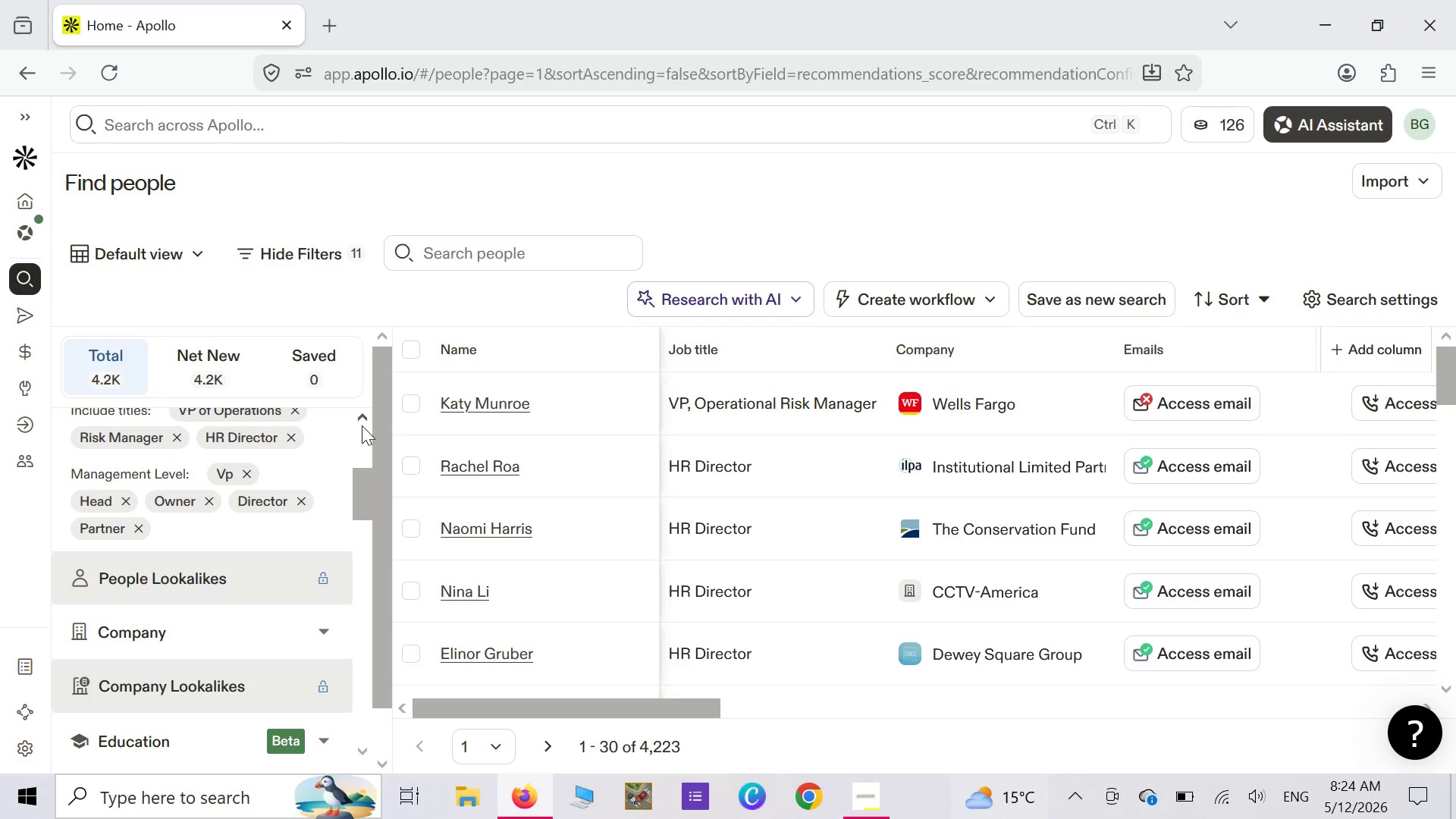 
left_click([362, 425])
 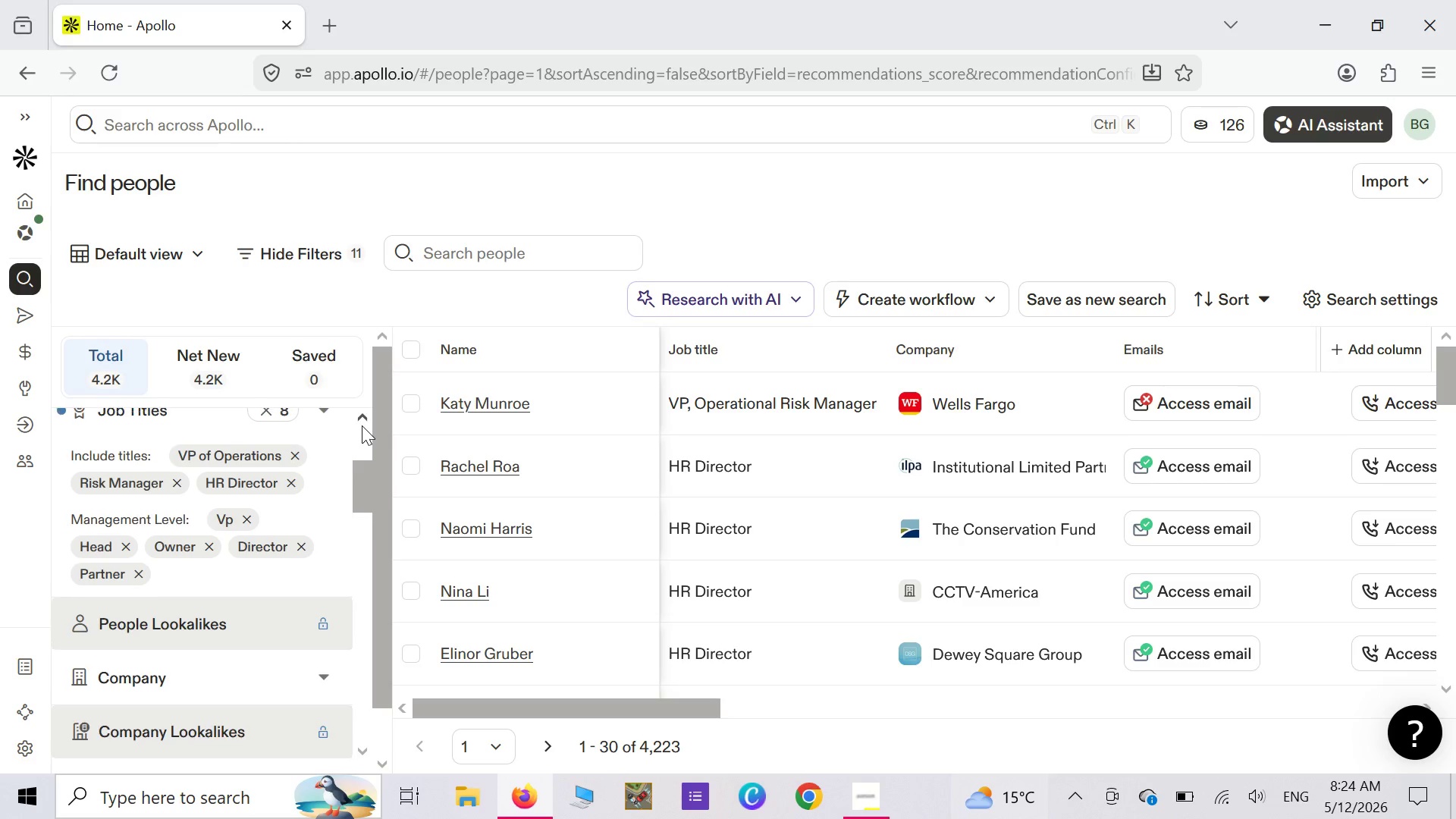 
double_click([362, 425])
 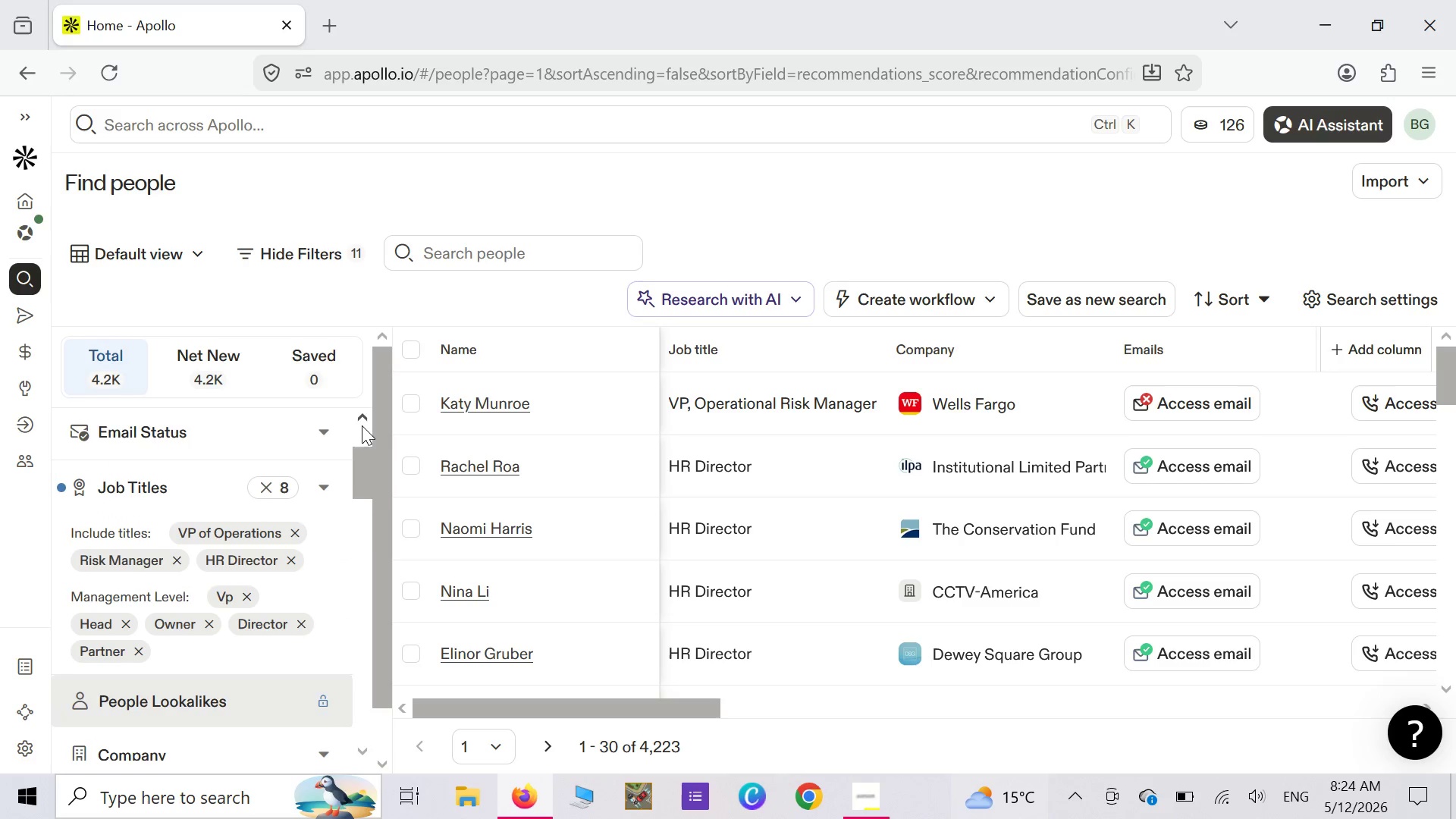 
triple_click([362, 425])
 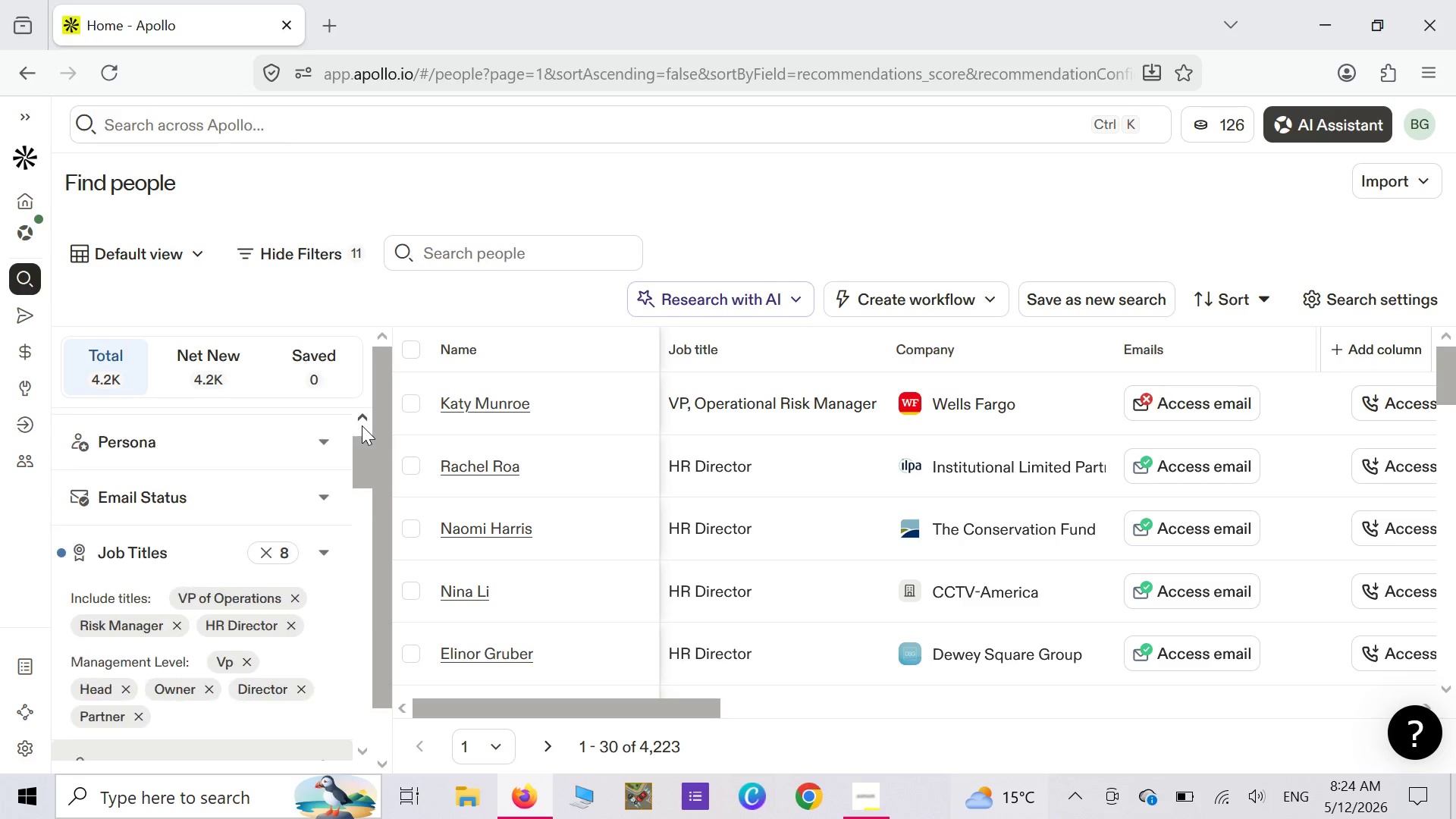 
double_click([362, 425])
 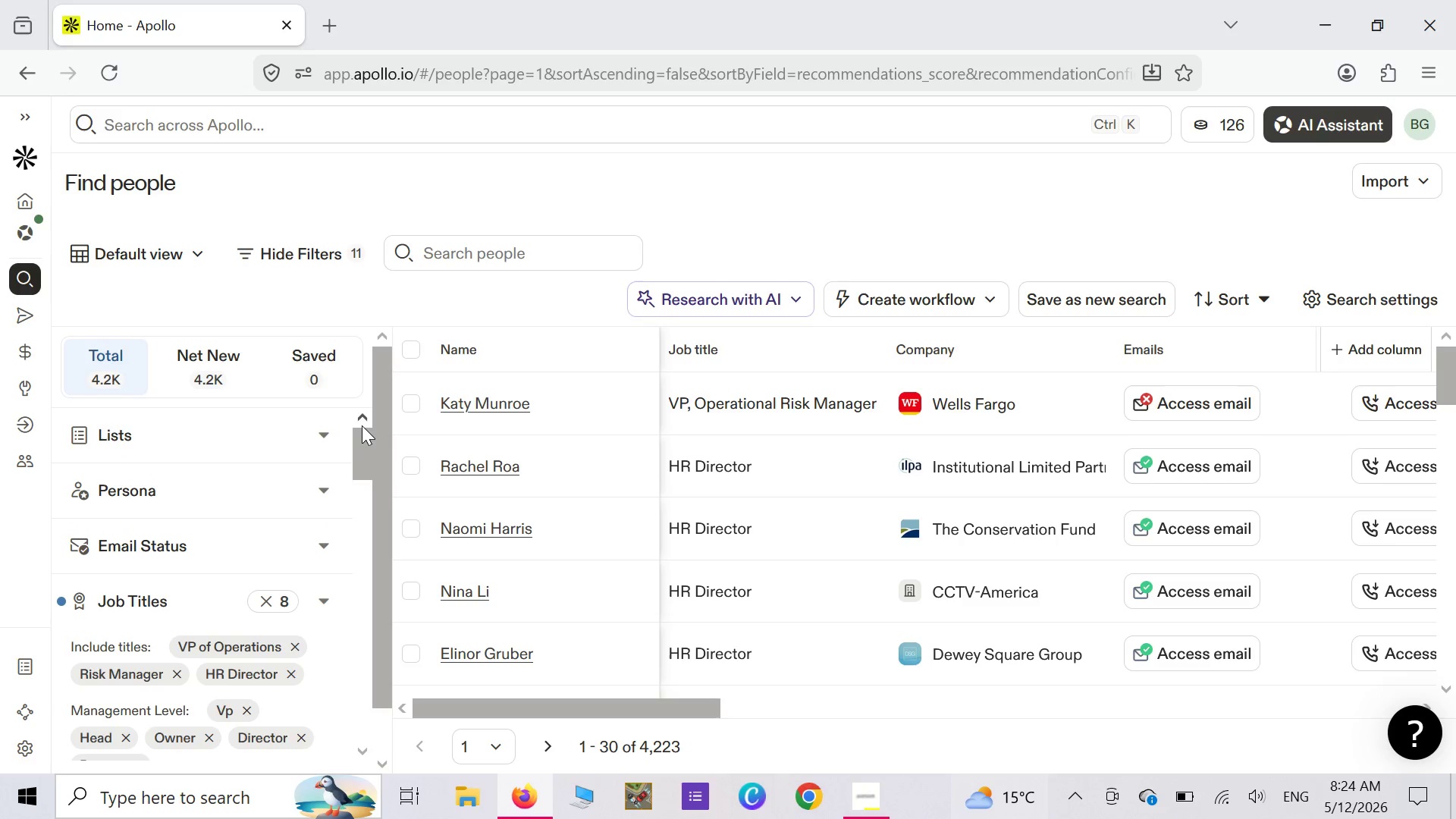 
double_click([362, 425])
 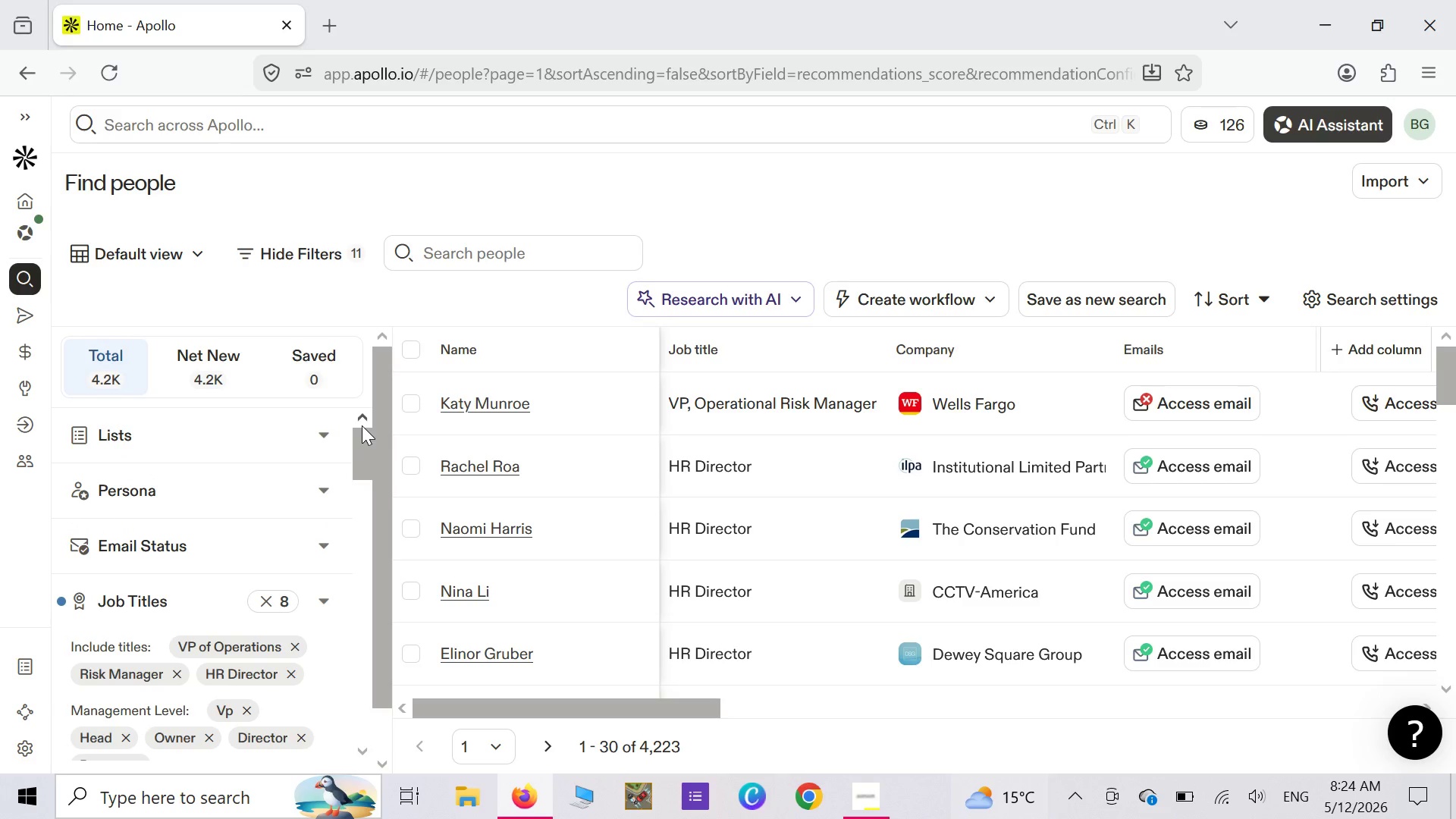 
triple_click([362, 425])
 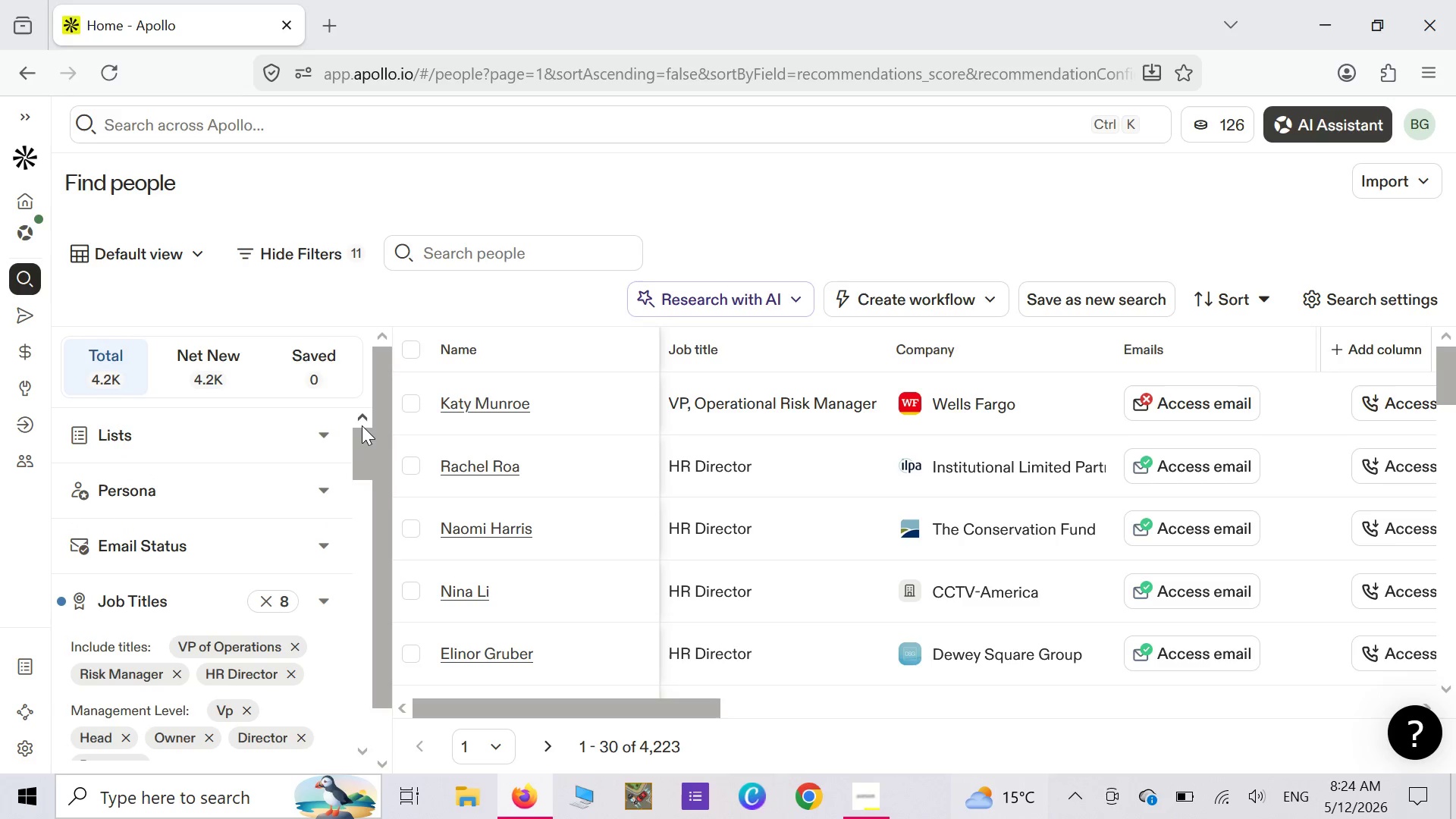 
triple_click([362, 425])
 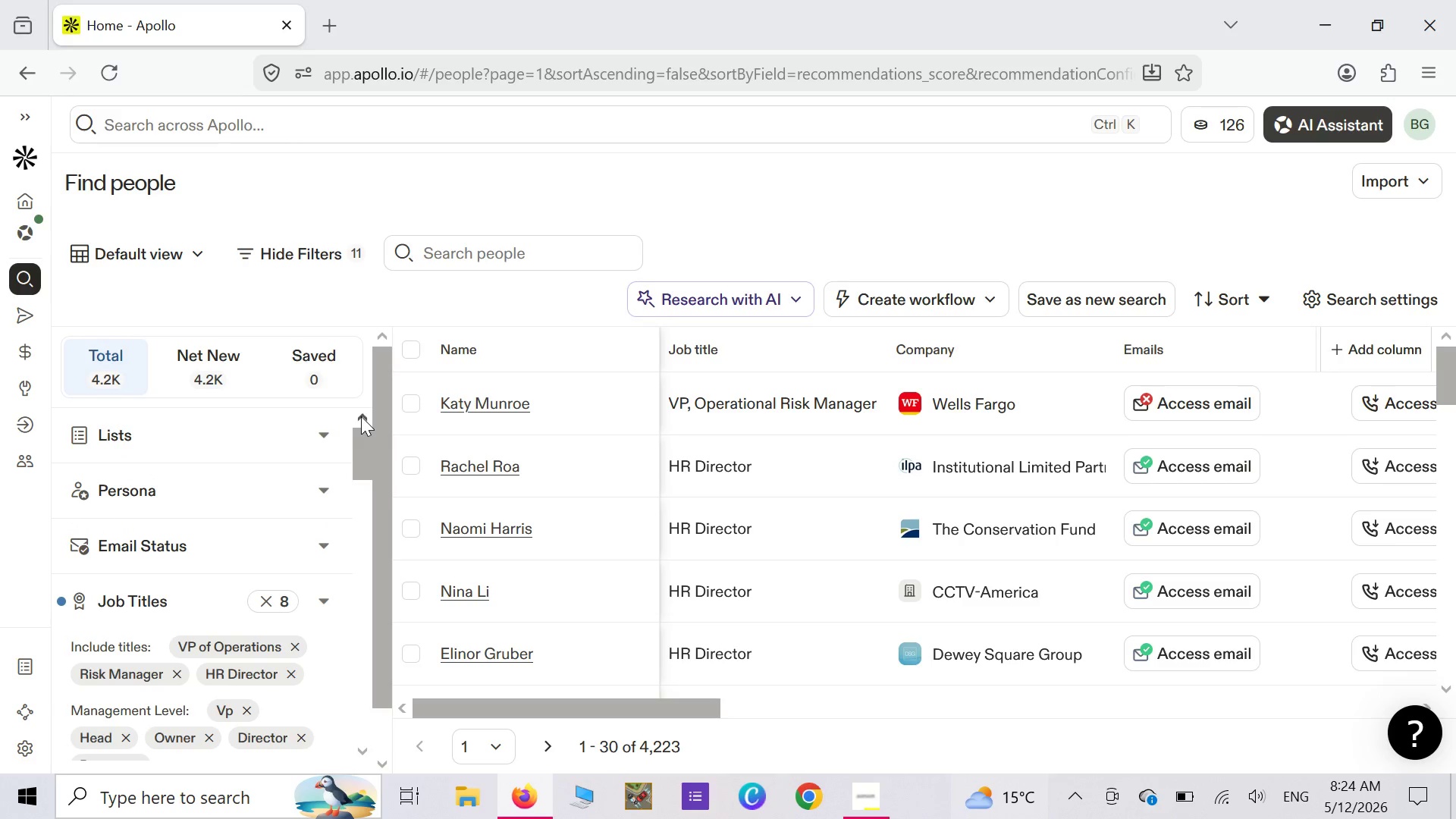 
double_click([361, 416])
 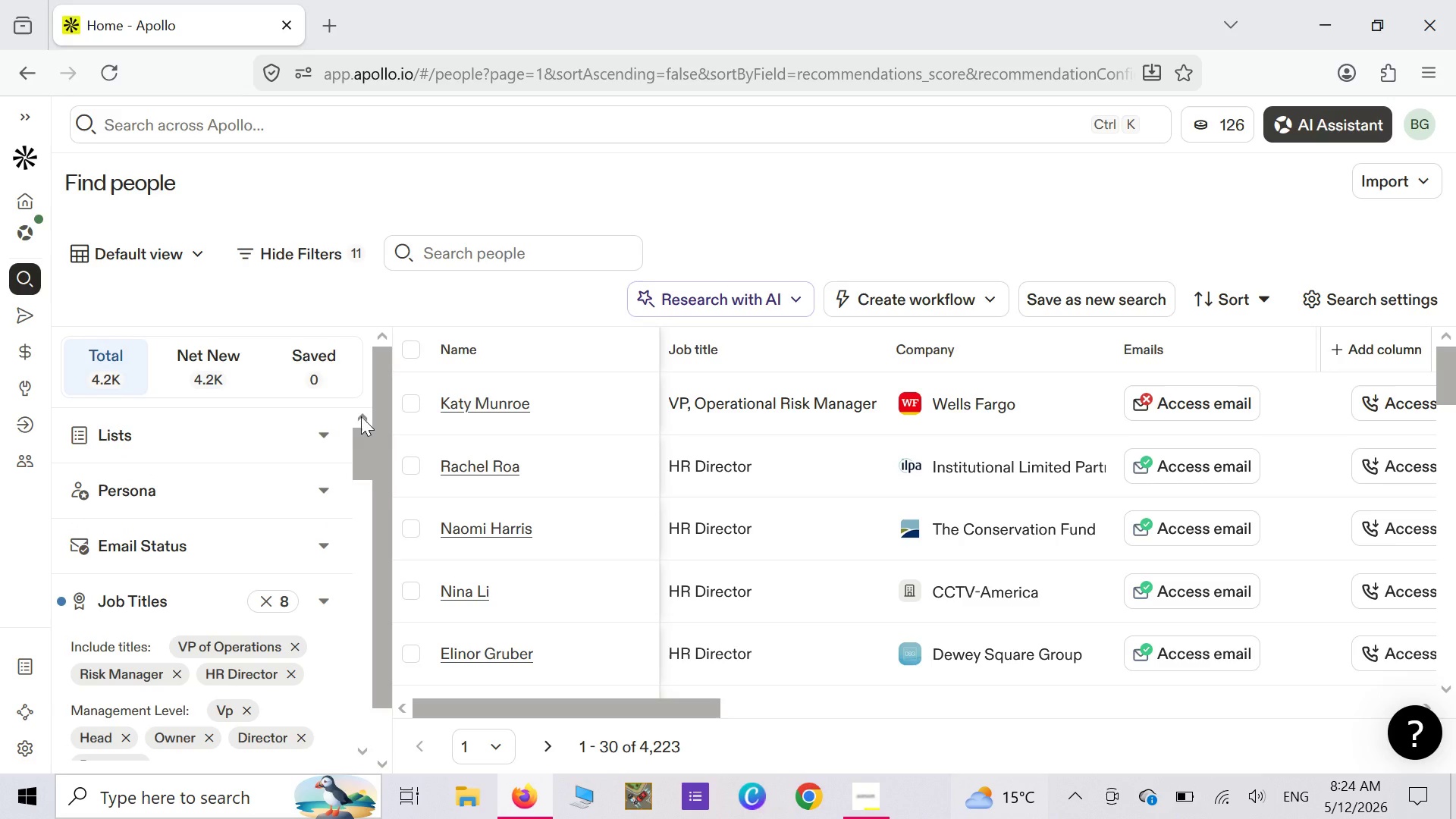 
left_click([361, 416])
 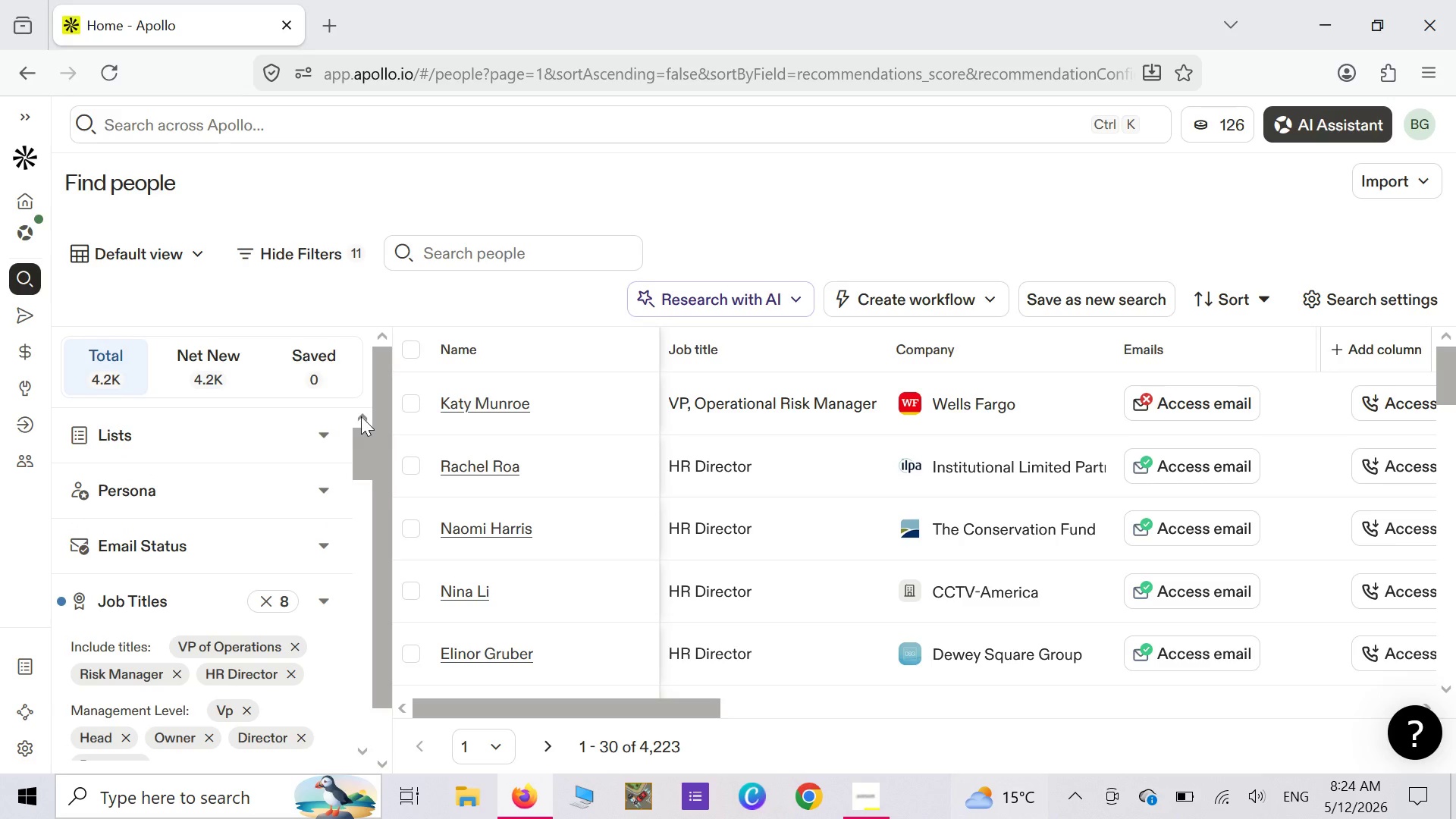 
left_click([361, 416])
 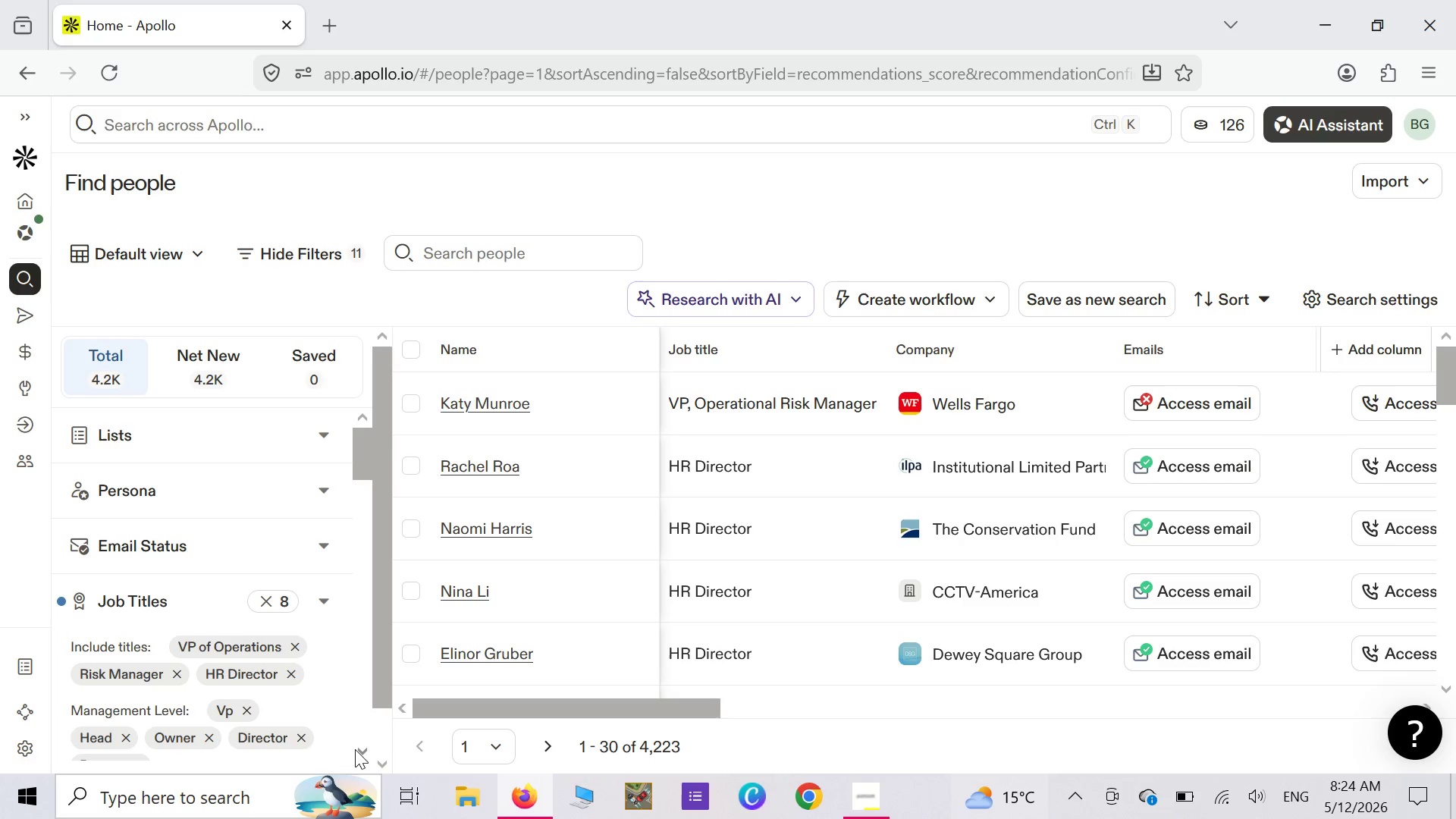 
left_click([362, 753])
 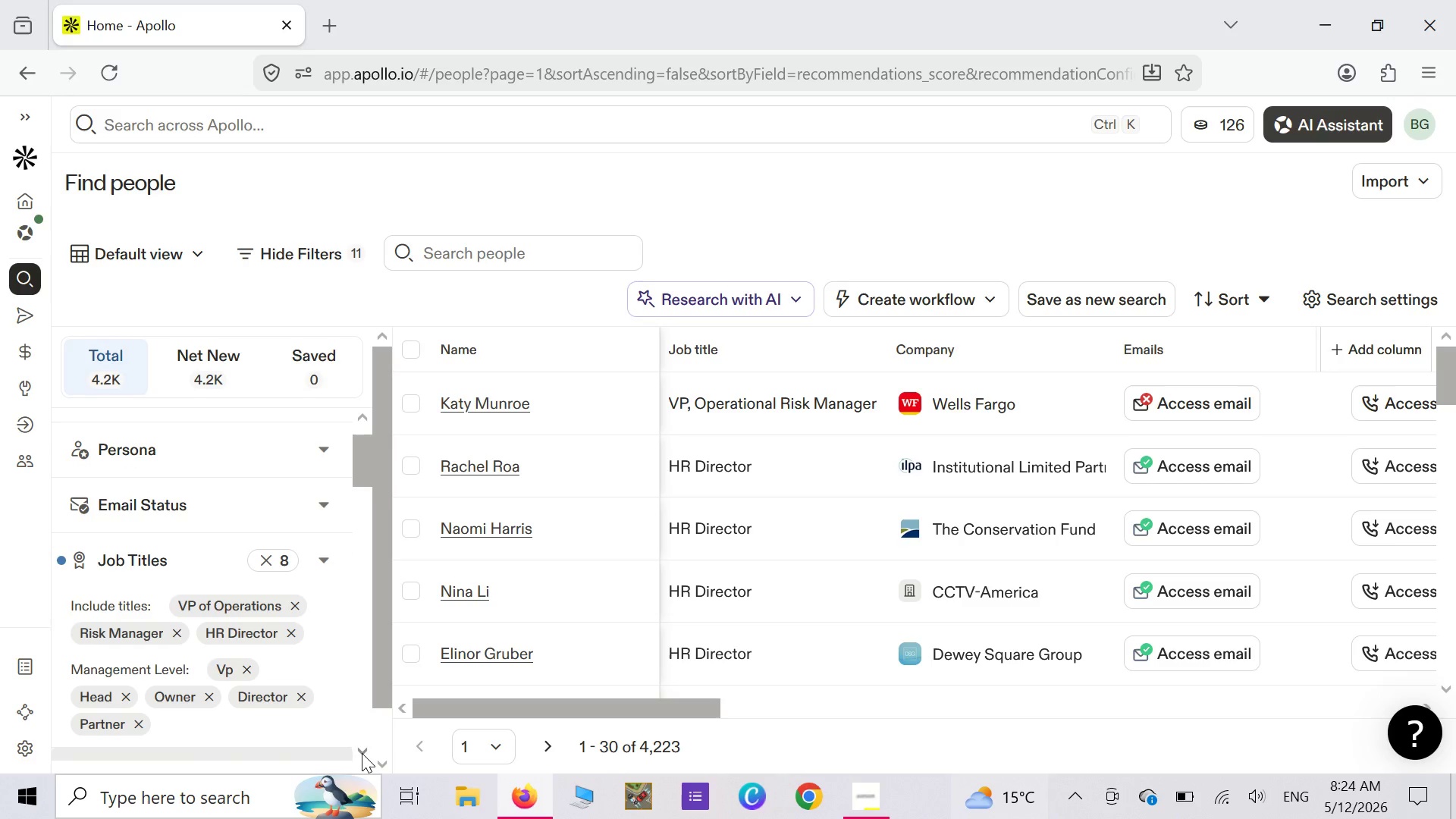 
left_click([362, 753])
 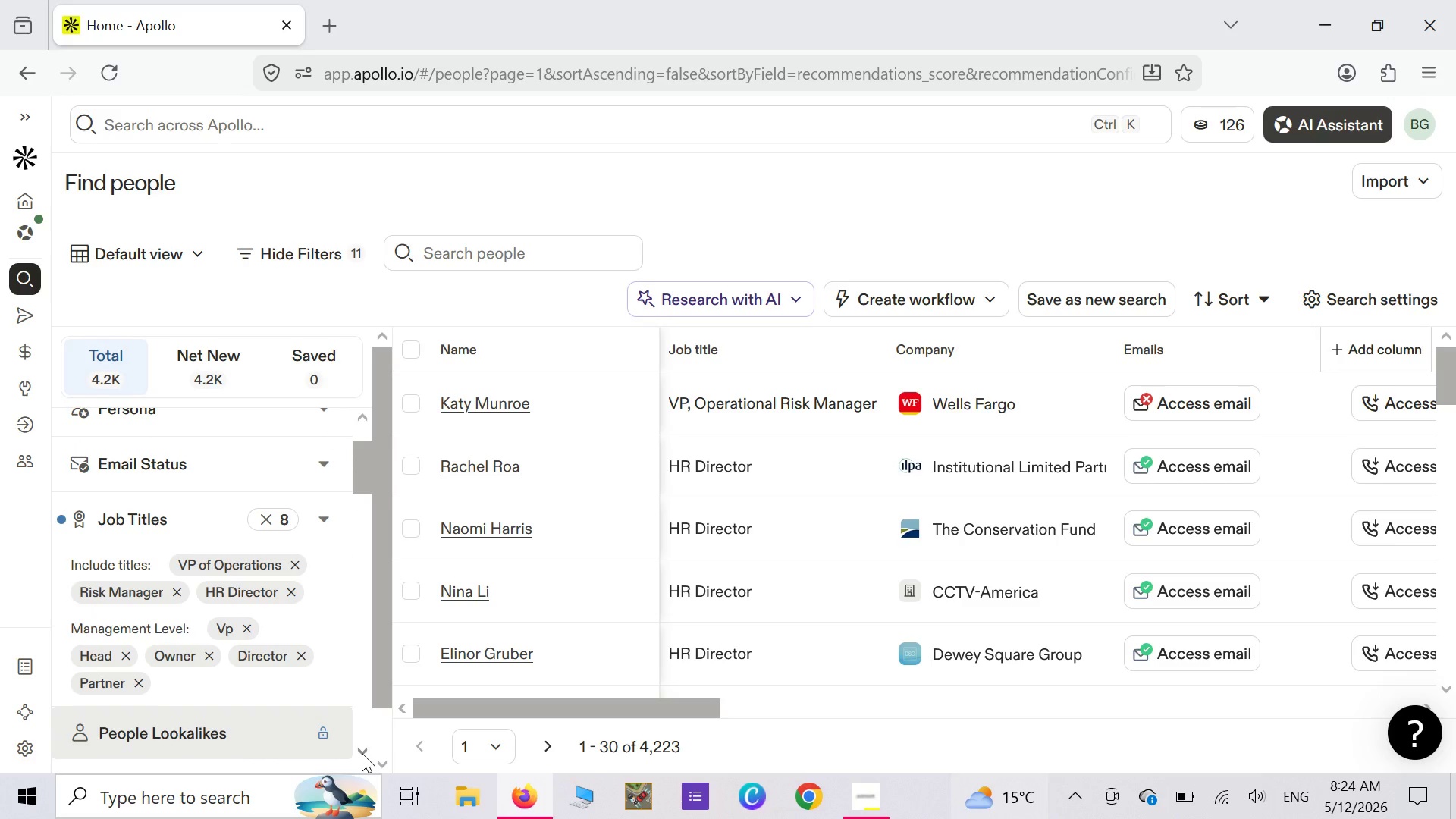 
left_click([362, 753])
 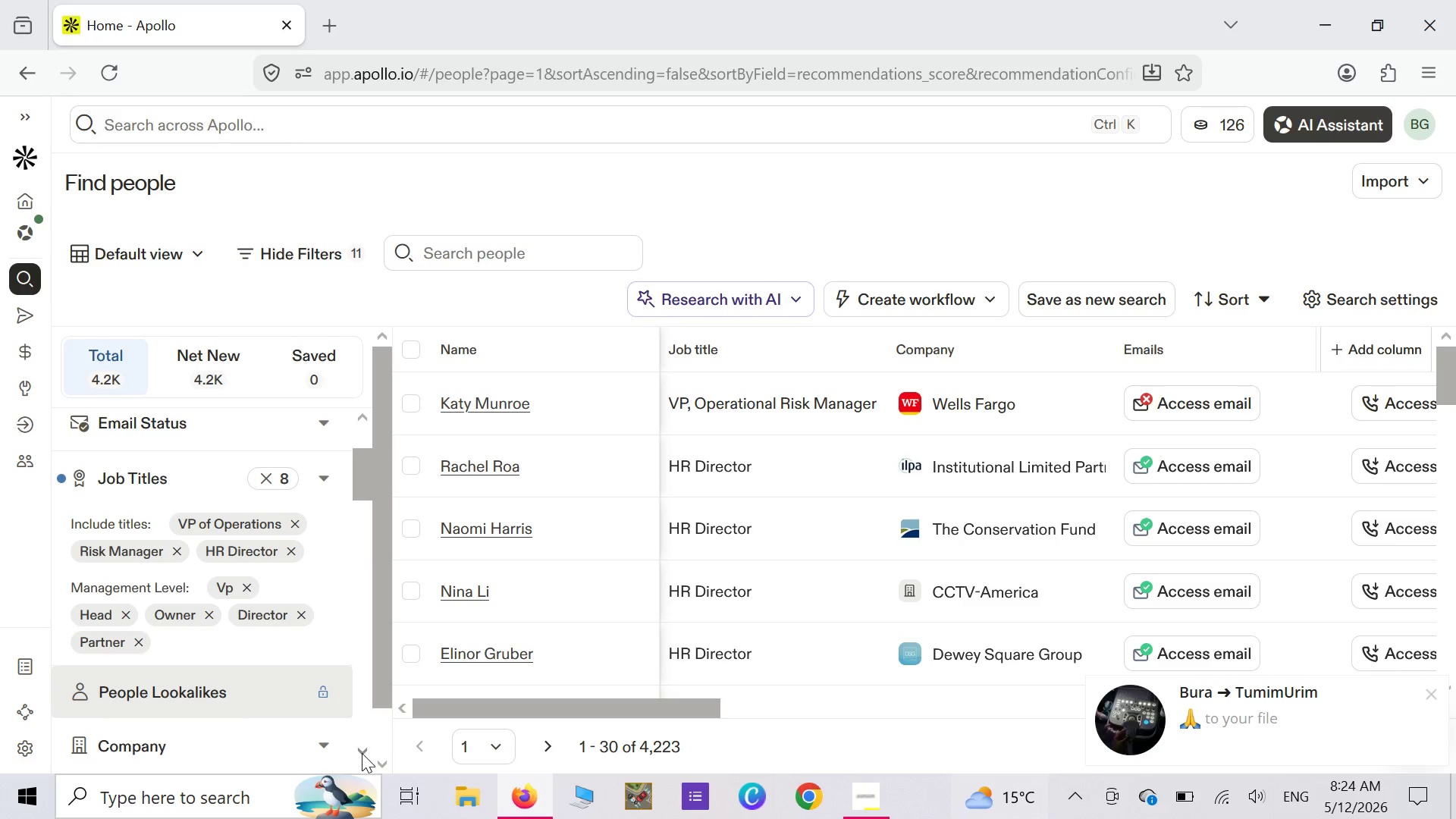 
left_click([362, 753])
 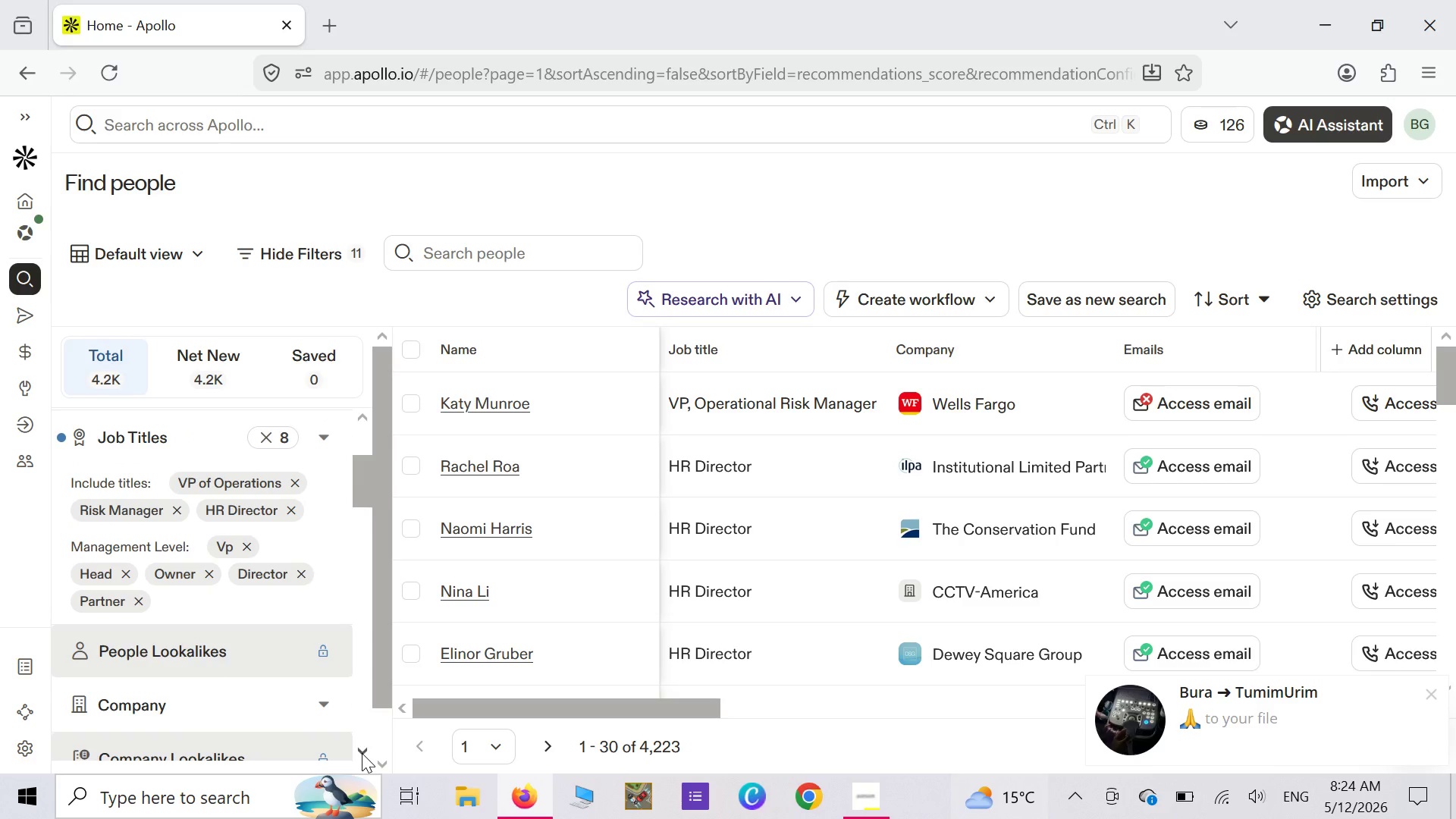 
left_click([362, 753])
 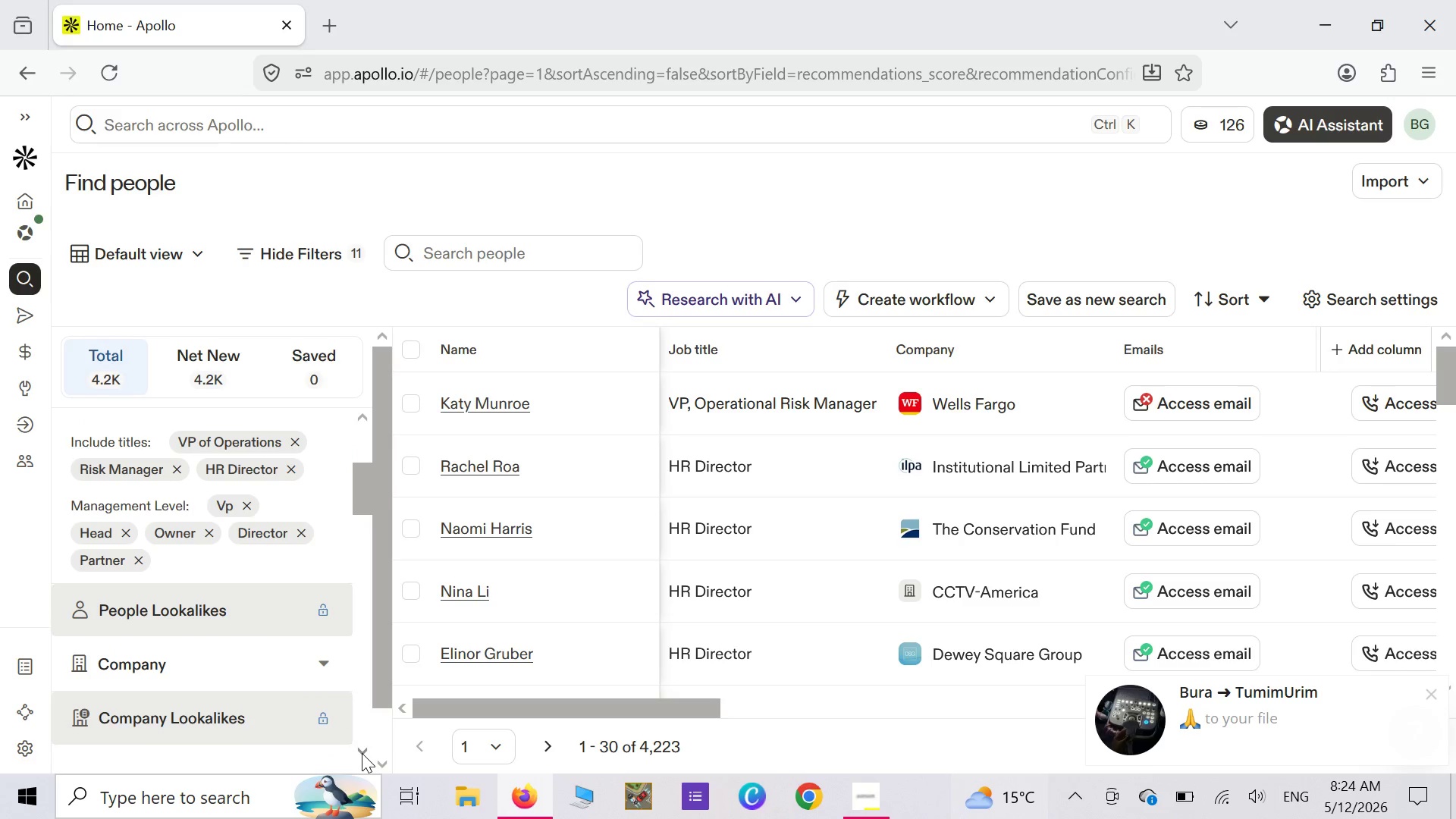 
left_click([362, 753])
 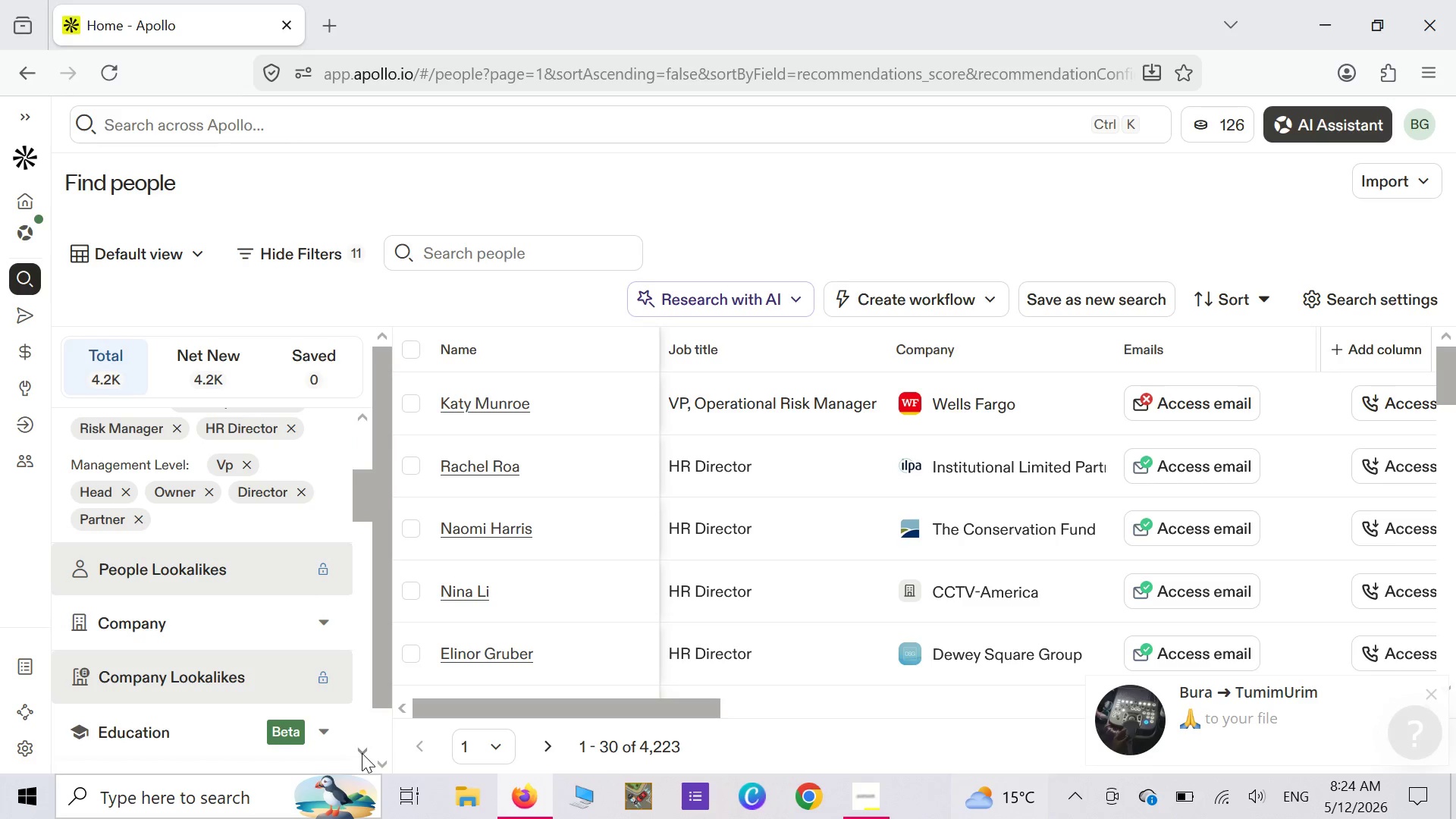 
left_click([362, 753])
 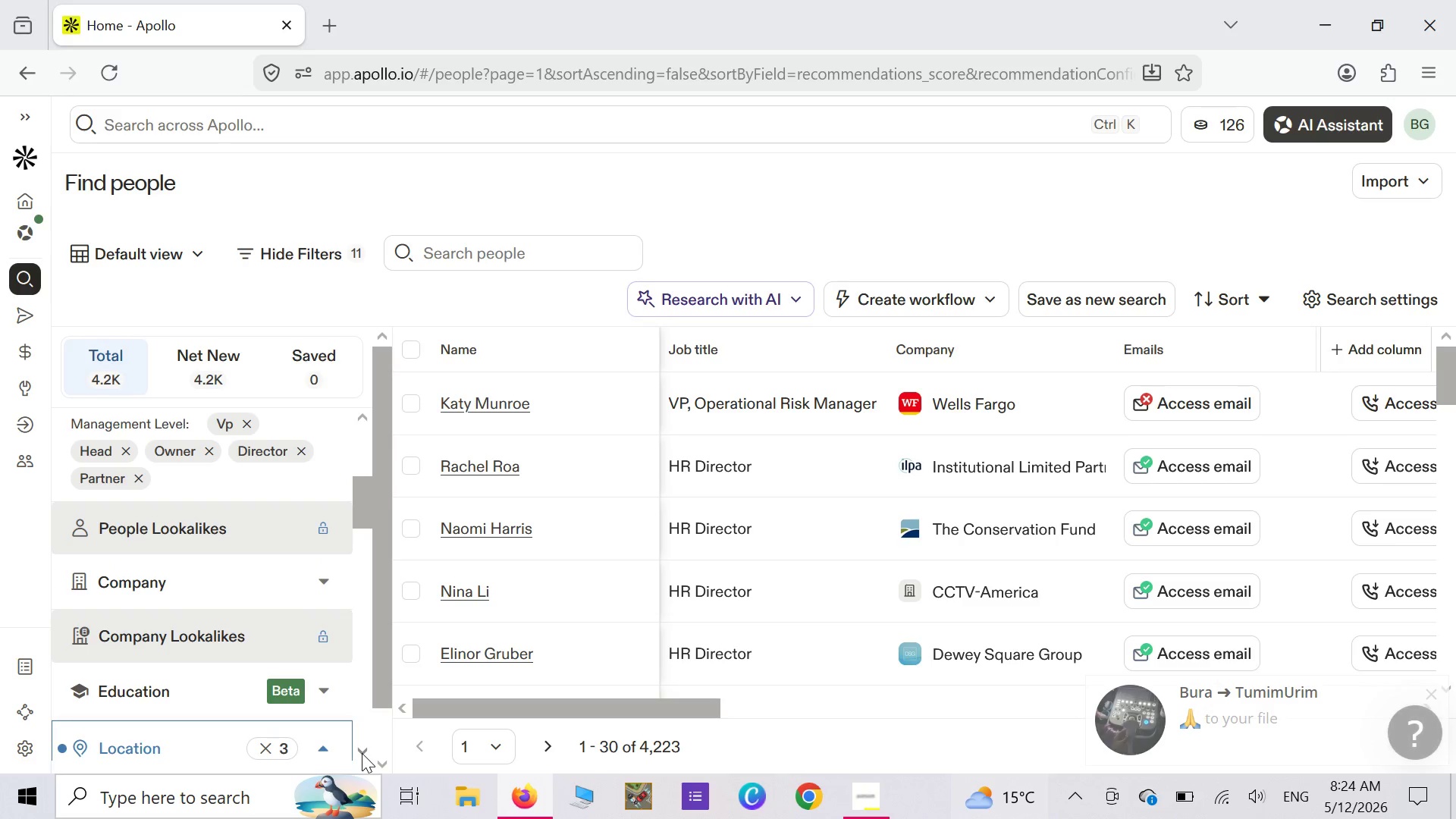 
left_click([362, 753])
 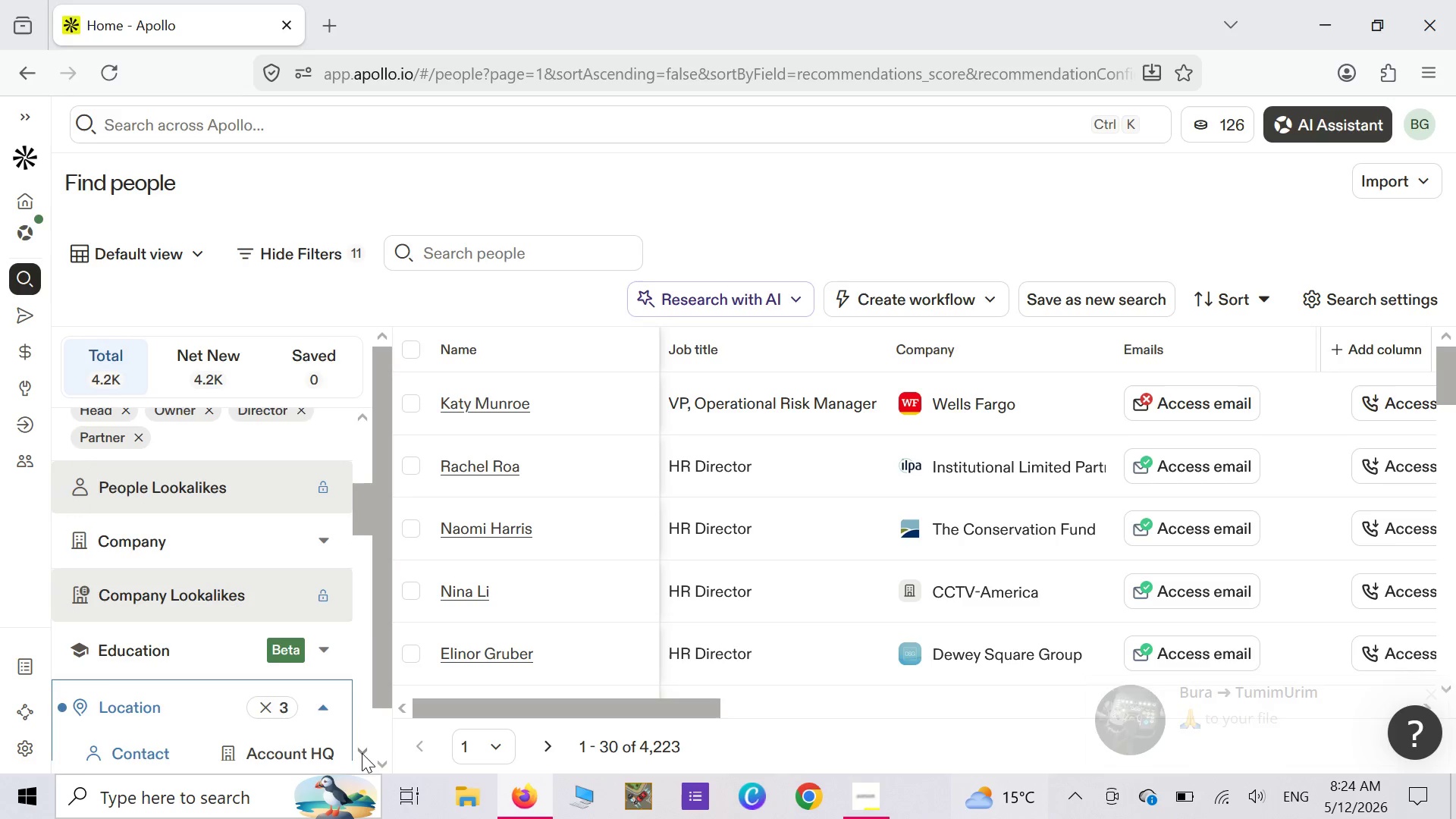 
left_click([362, 753])
 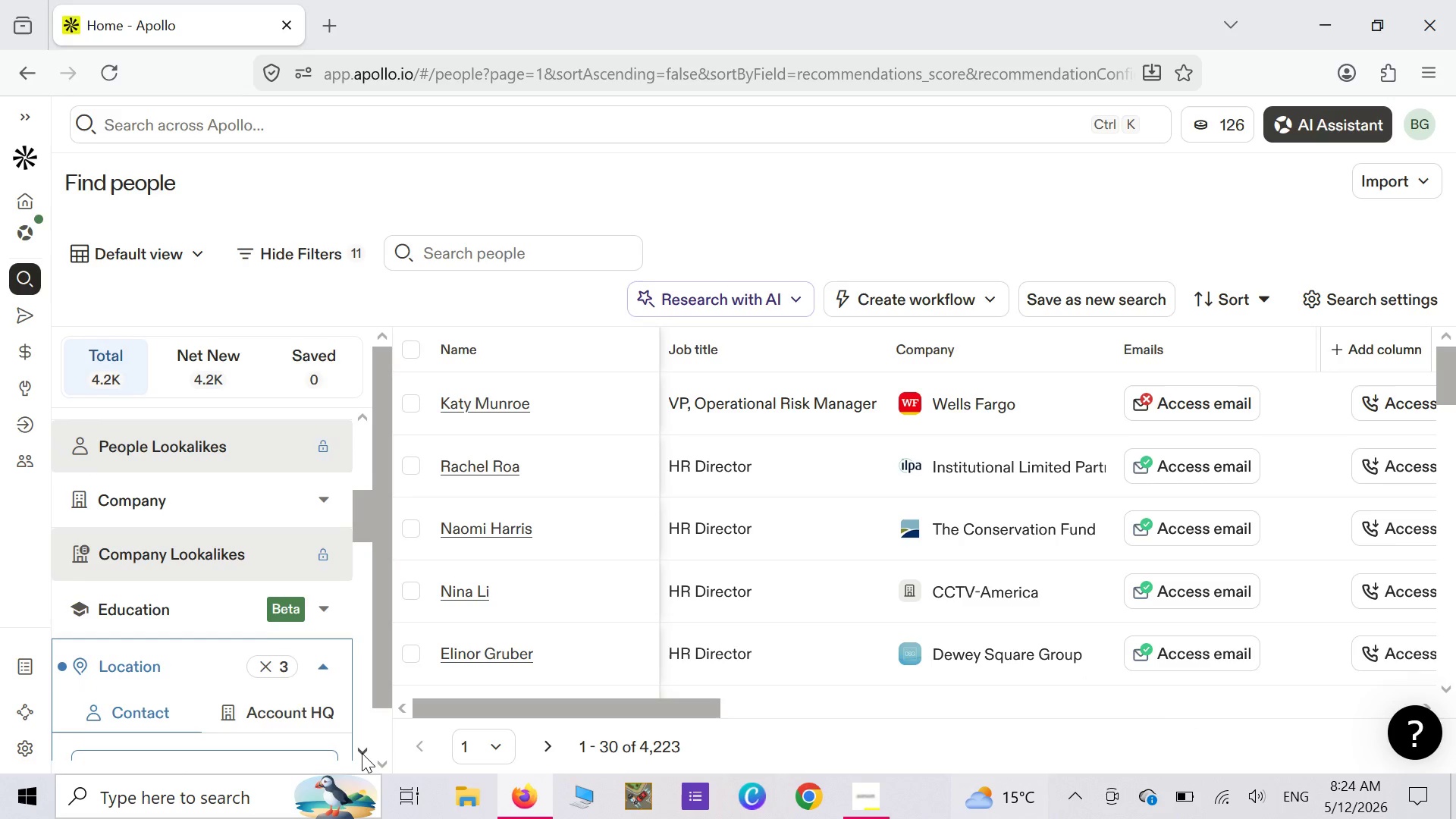 
left_click([362, 753])
 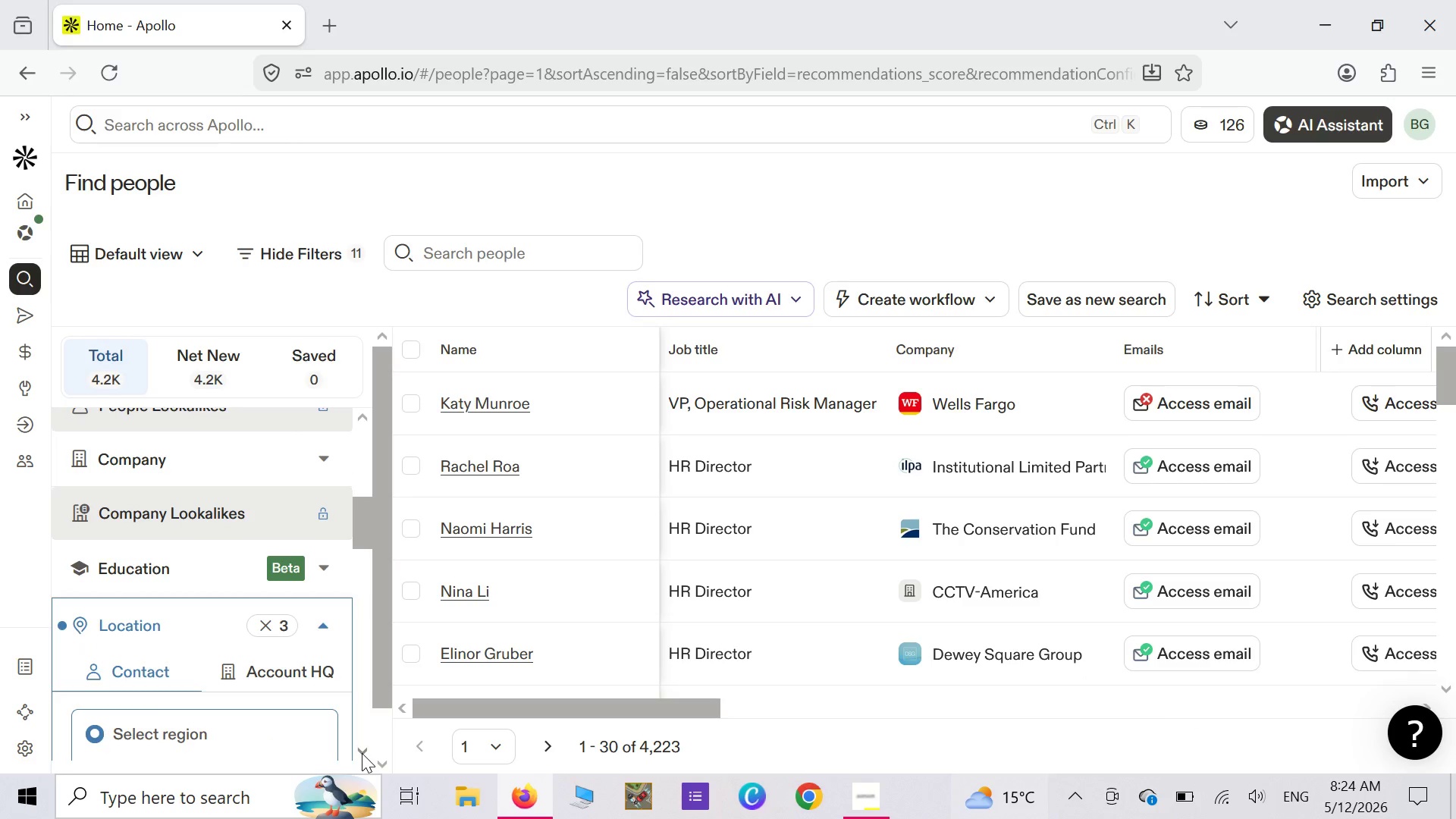 
left_click([362, 753])
 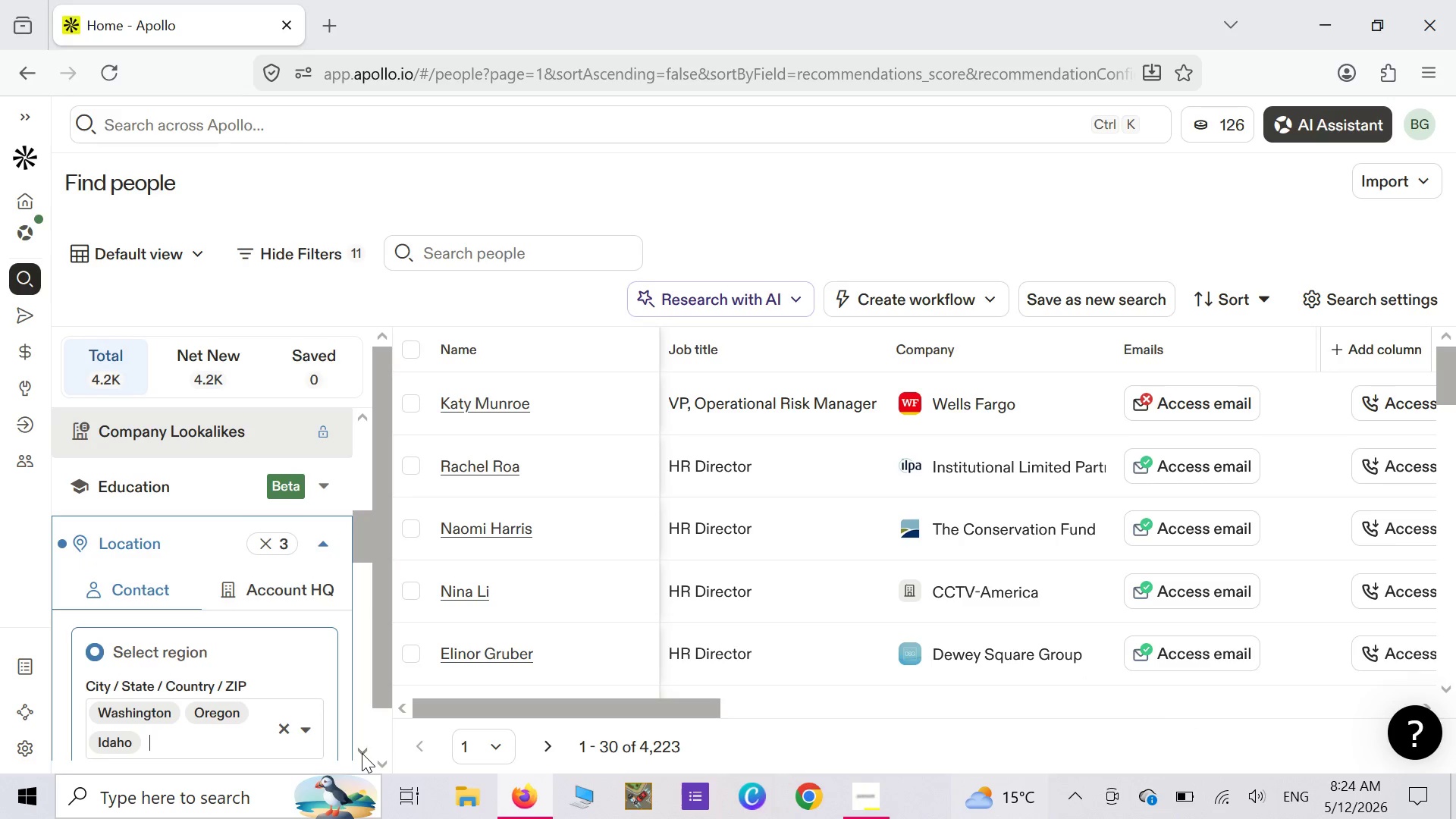 
double_click([362, 753])
 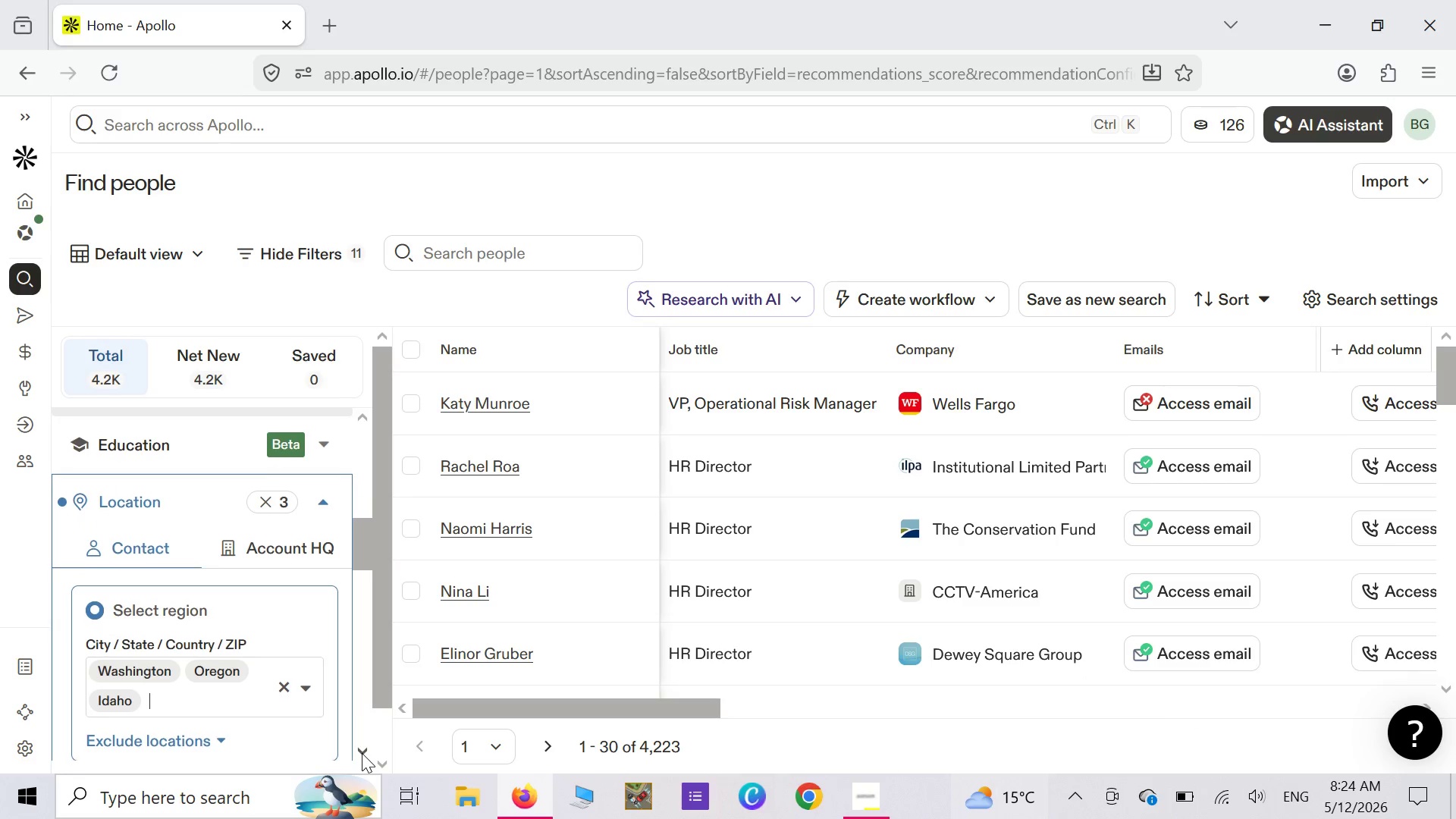 
triple_click([362, 753])
 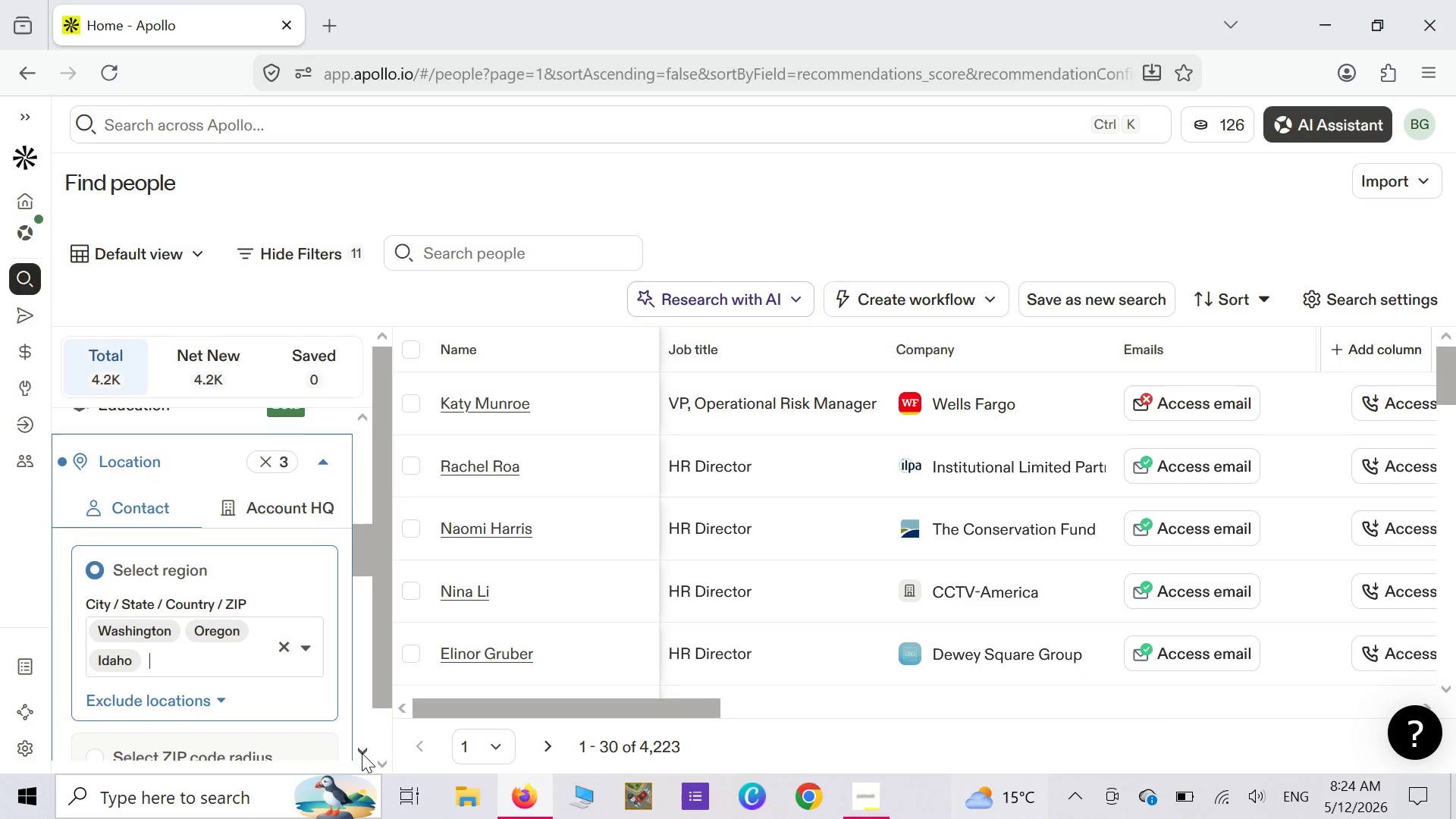 
triple_click([362, 753])
 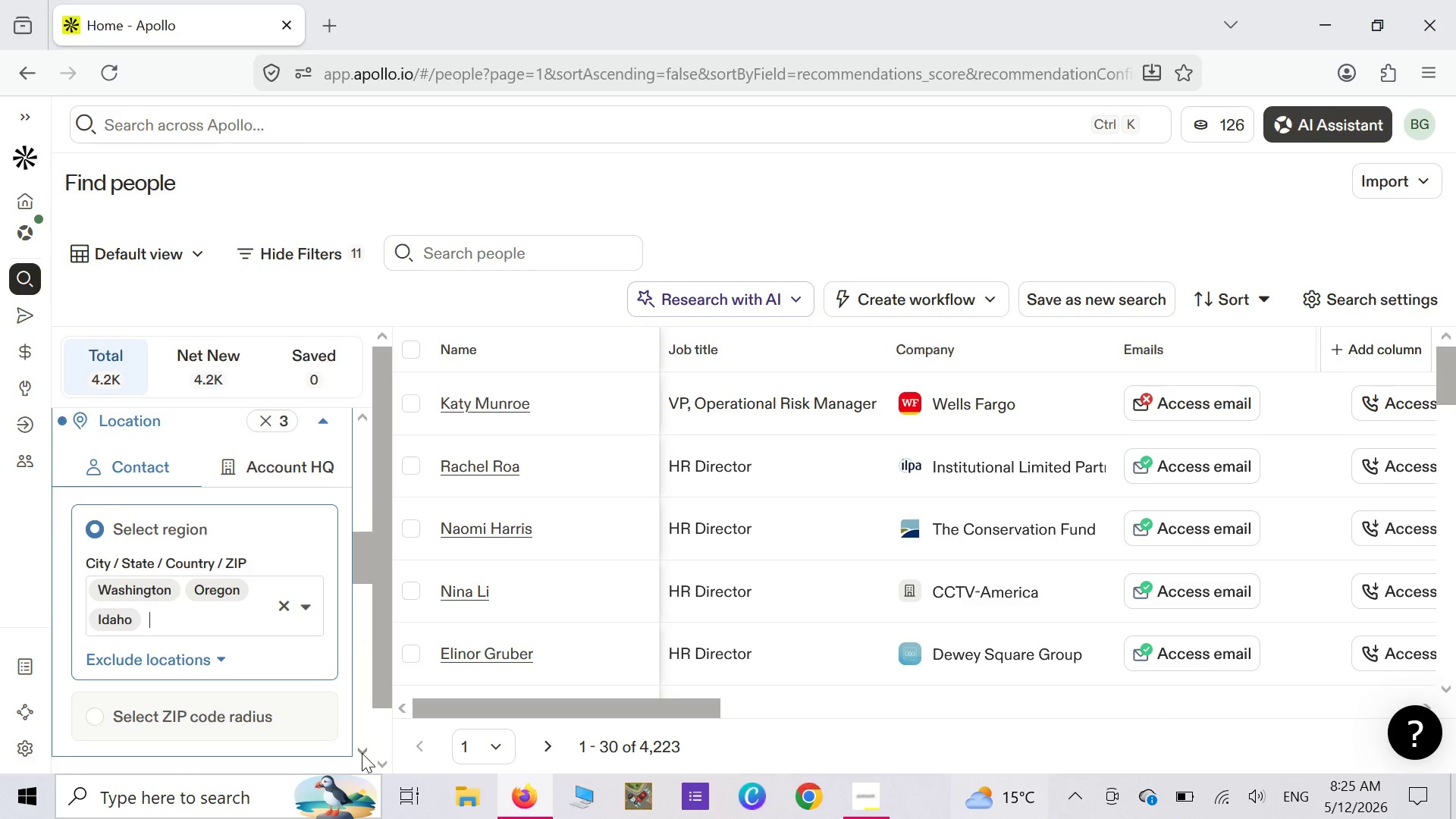 
triple_click([362, 753])
 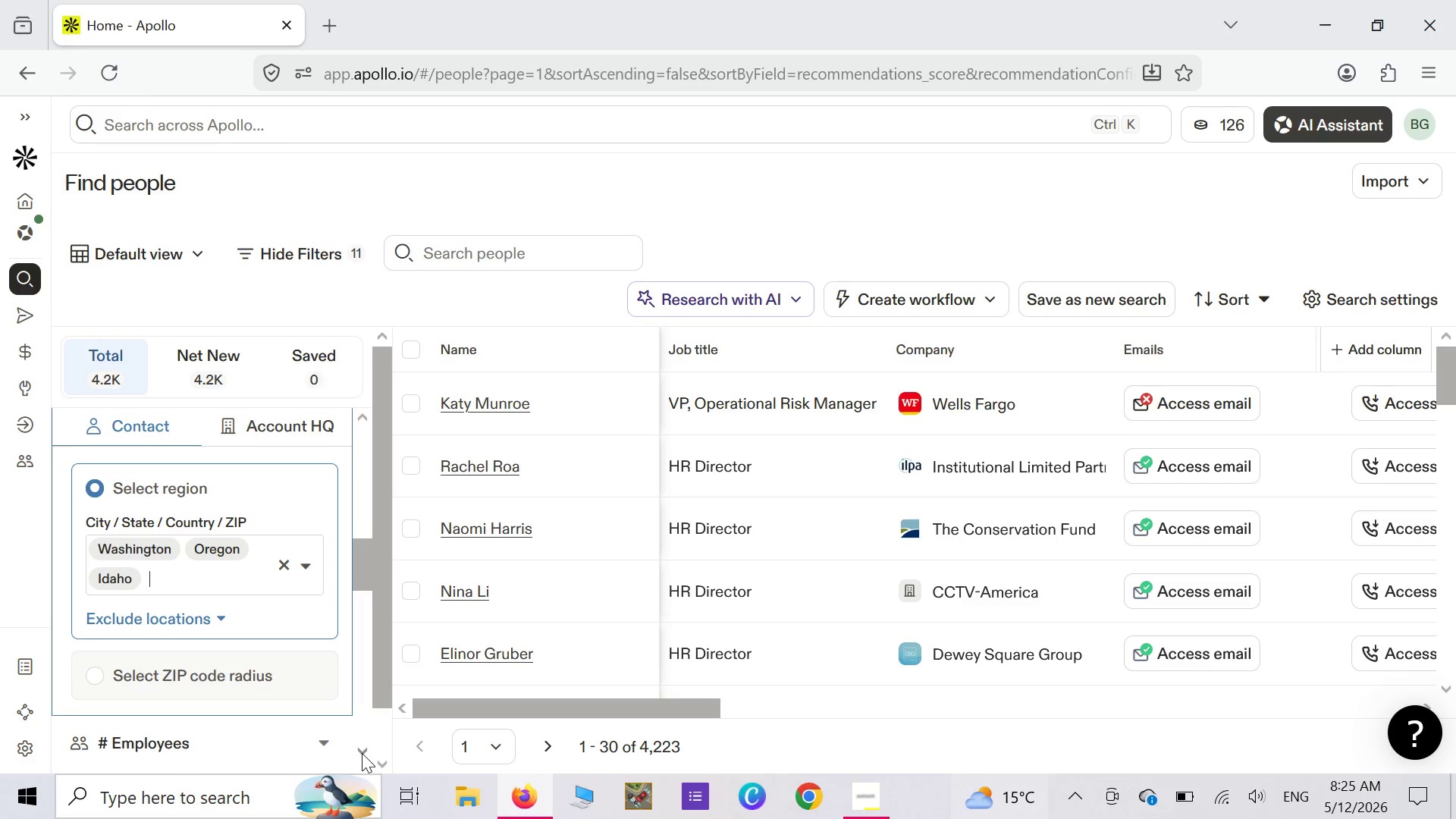 
triple_click([362, 753])
 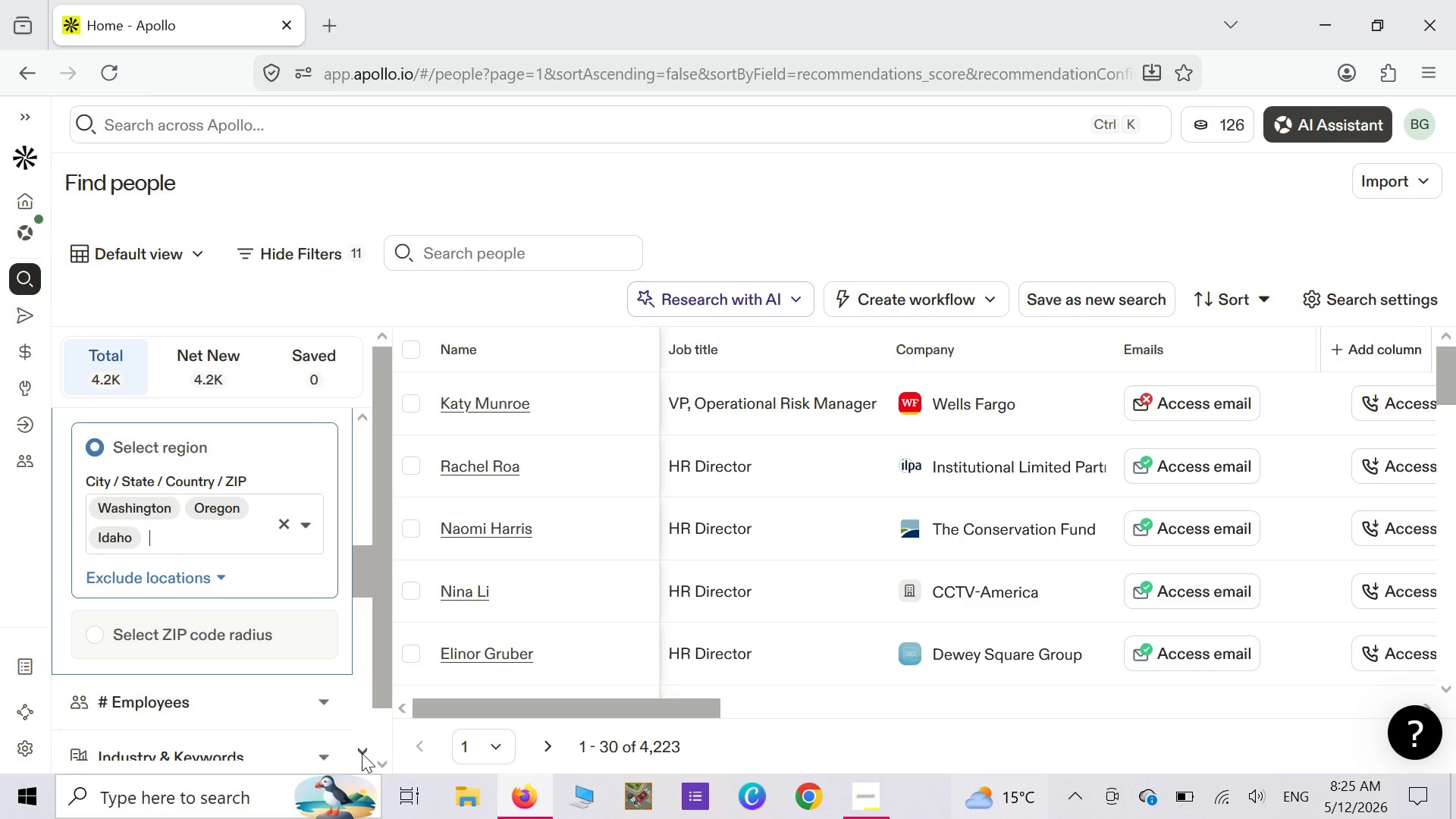 
left_click([362, 753])
 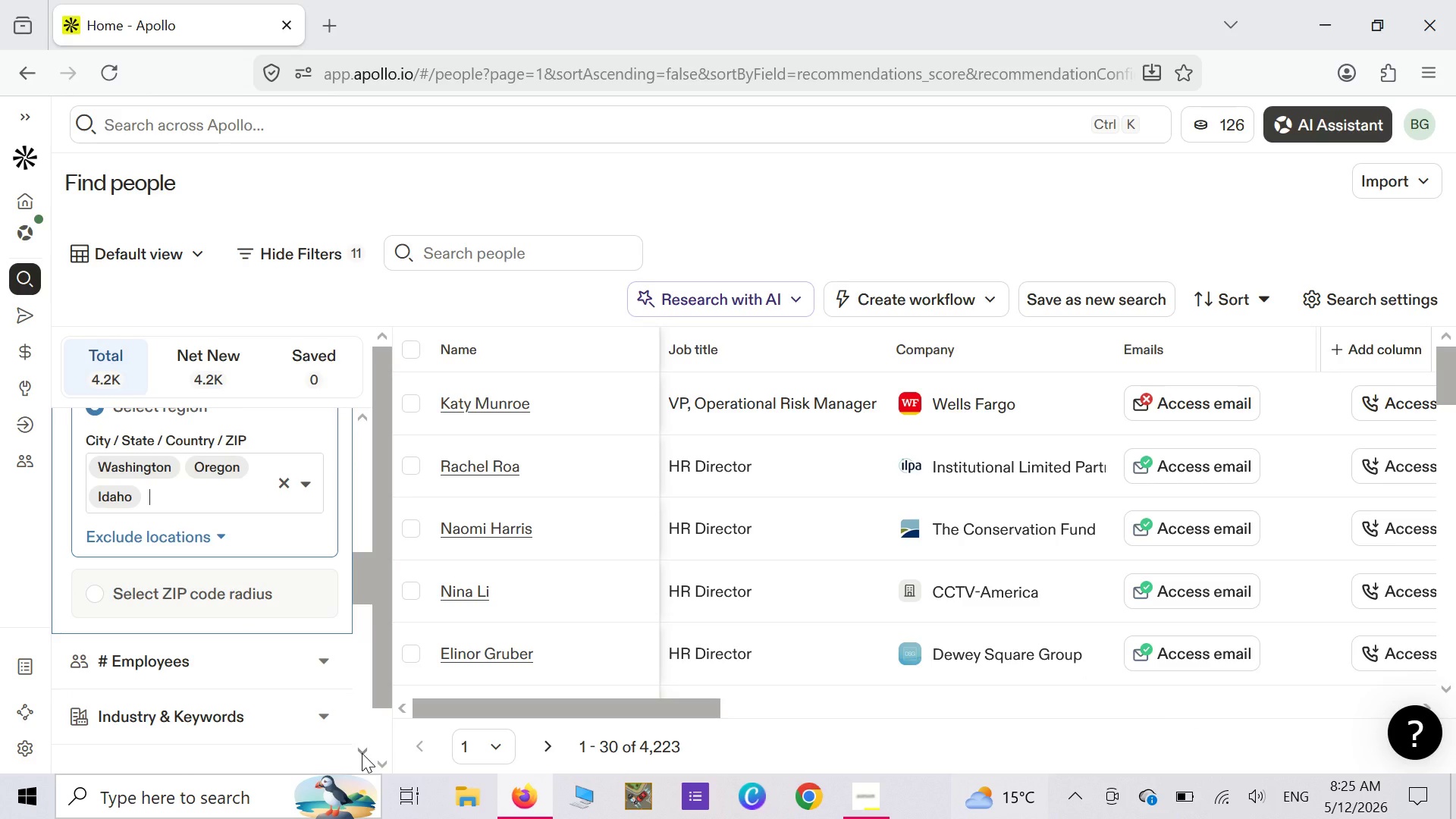 
left_click([362, 753])
 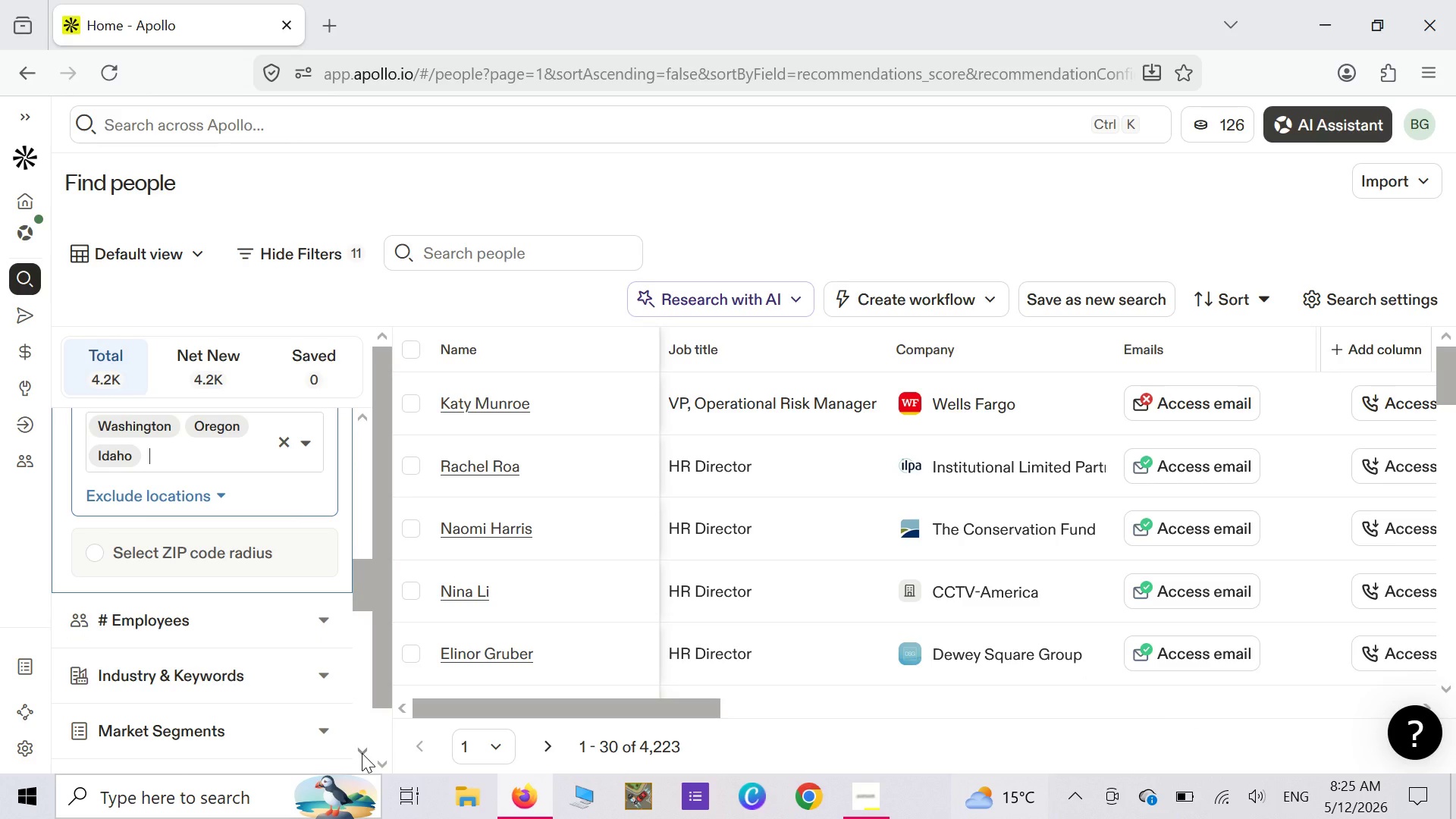 
left_click([362, 753])
 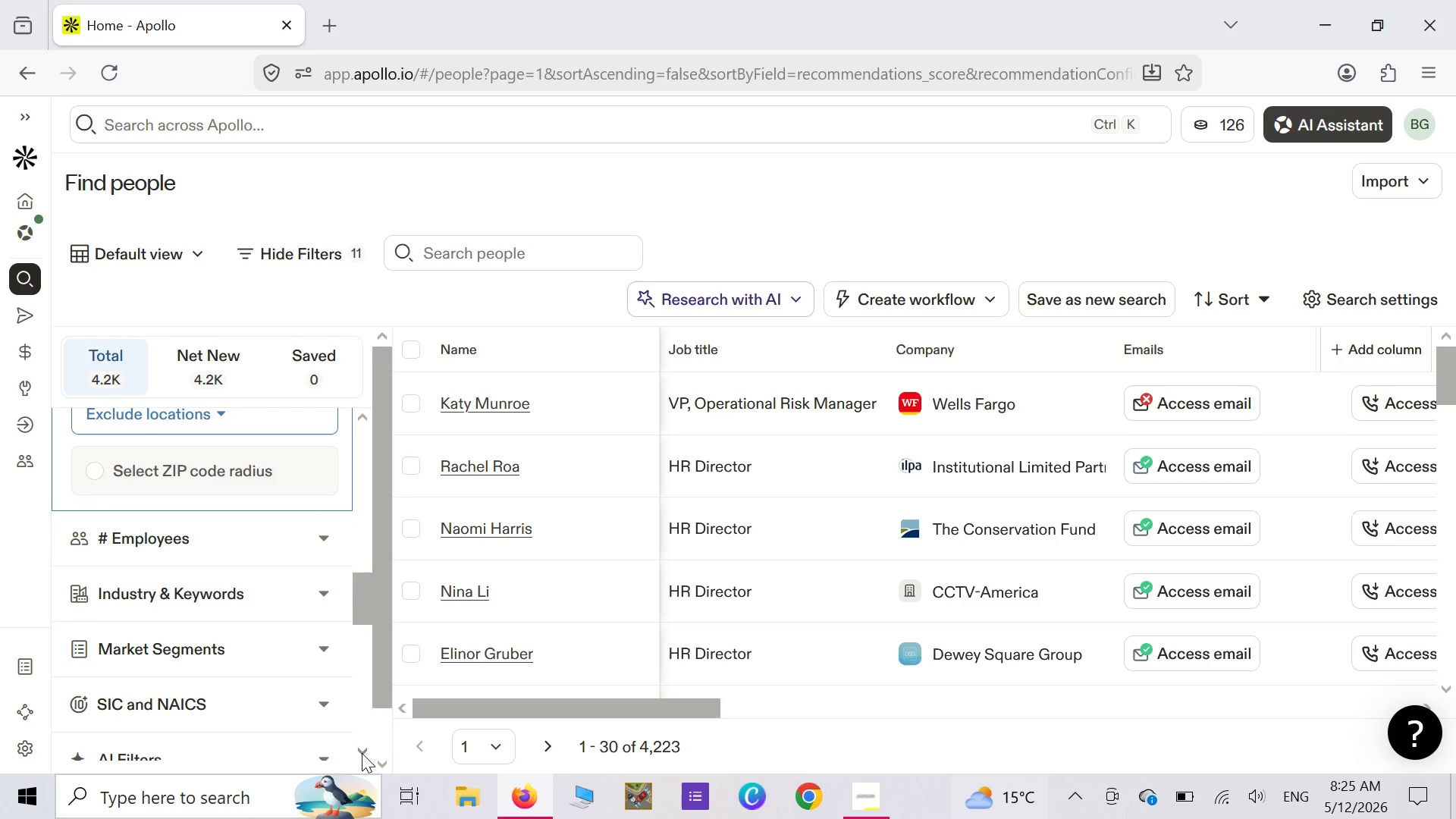 
double_click([362, 753])
 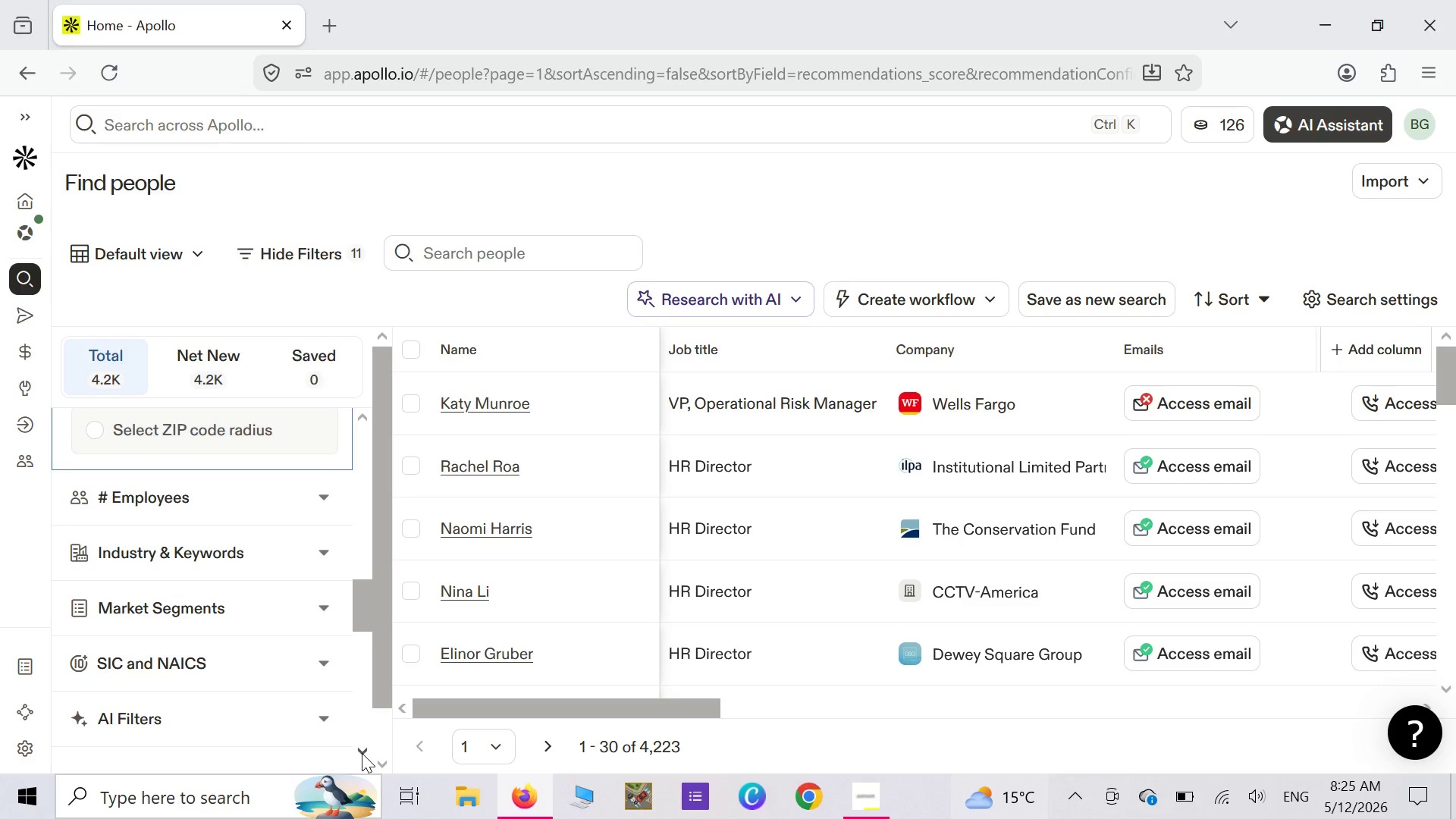 
left_click([362, 753])
 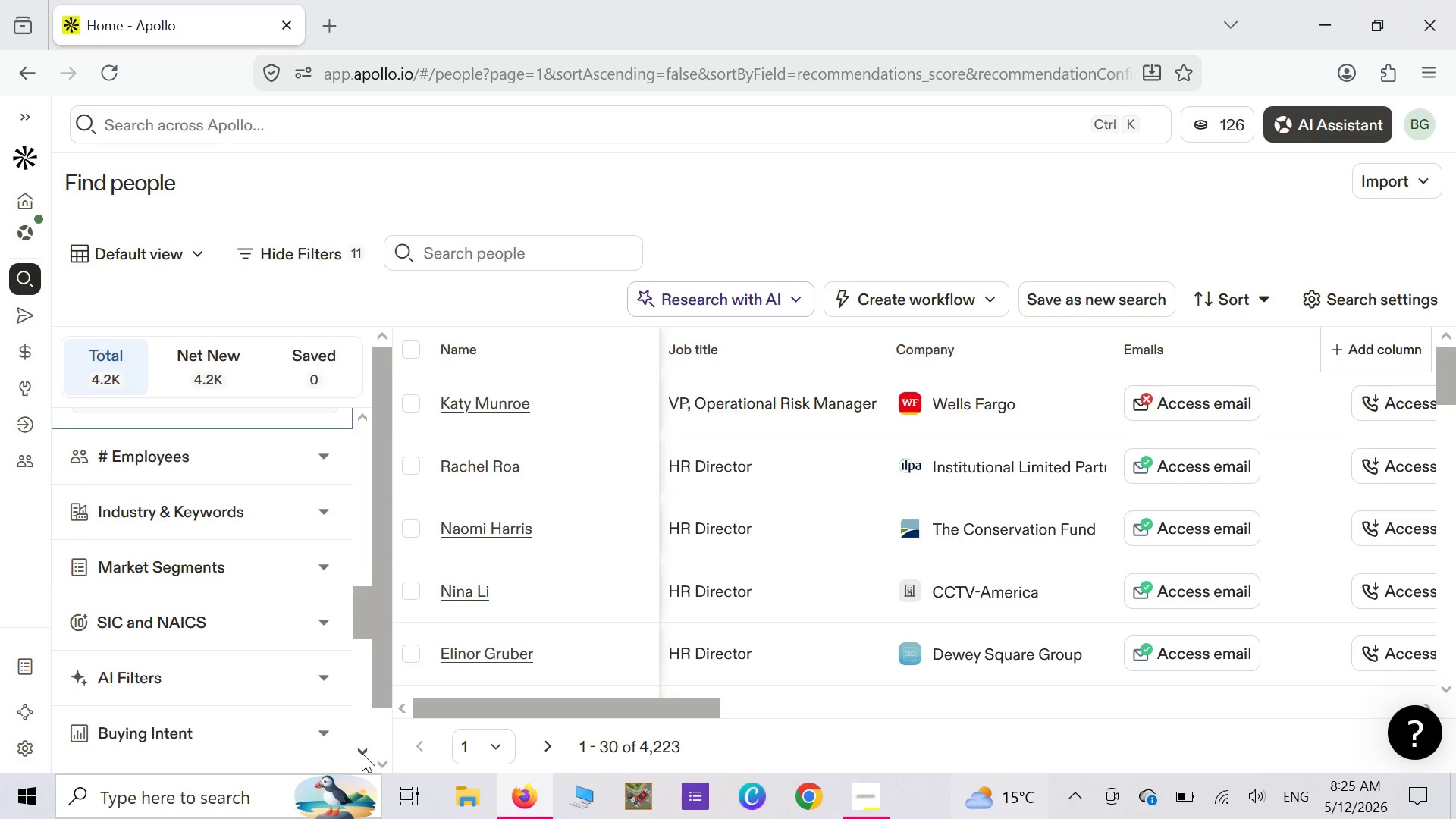 
left_click([362, 753])
 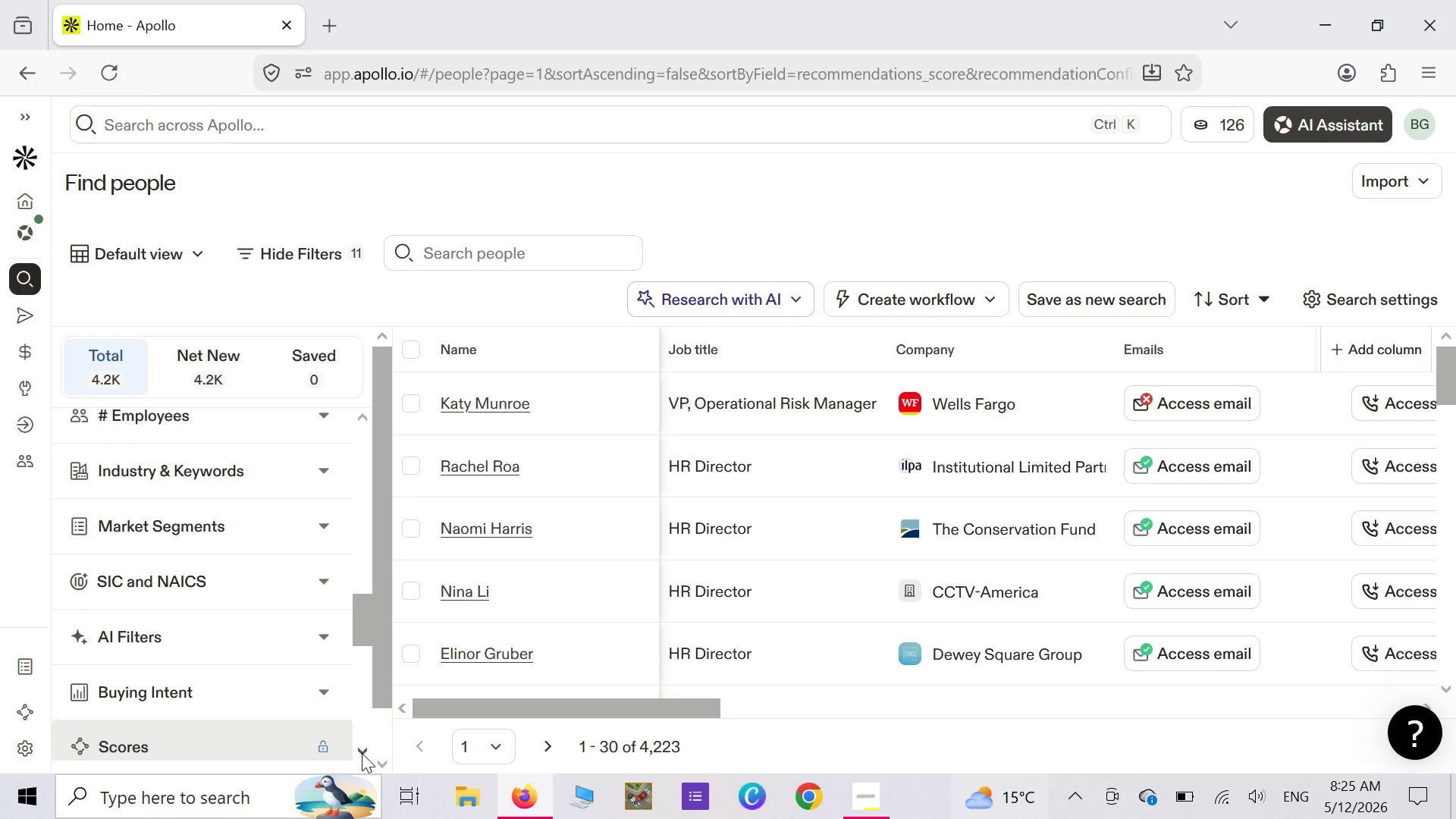 
left_click([362, 753])
 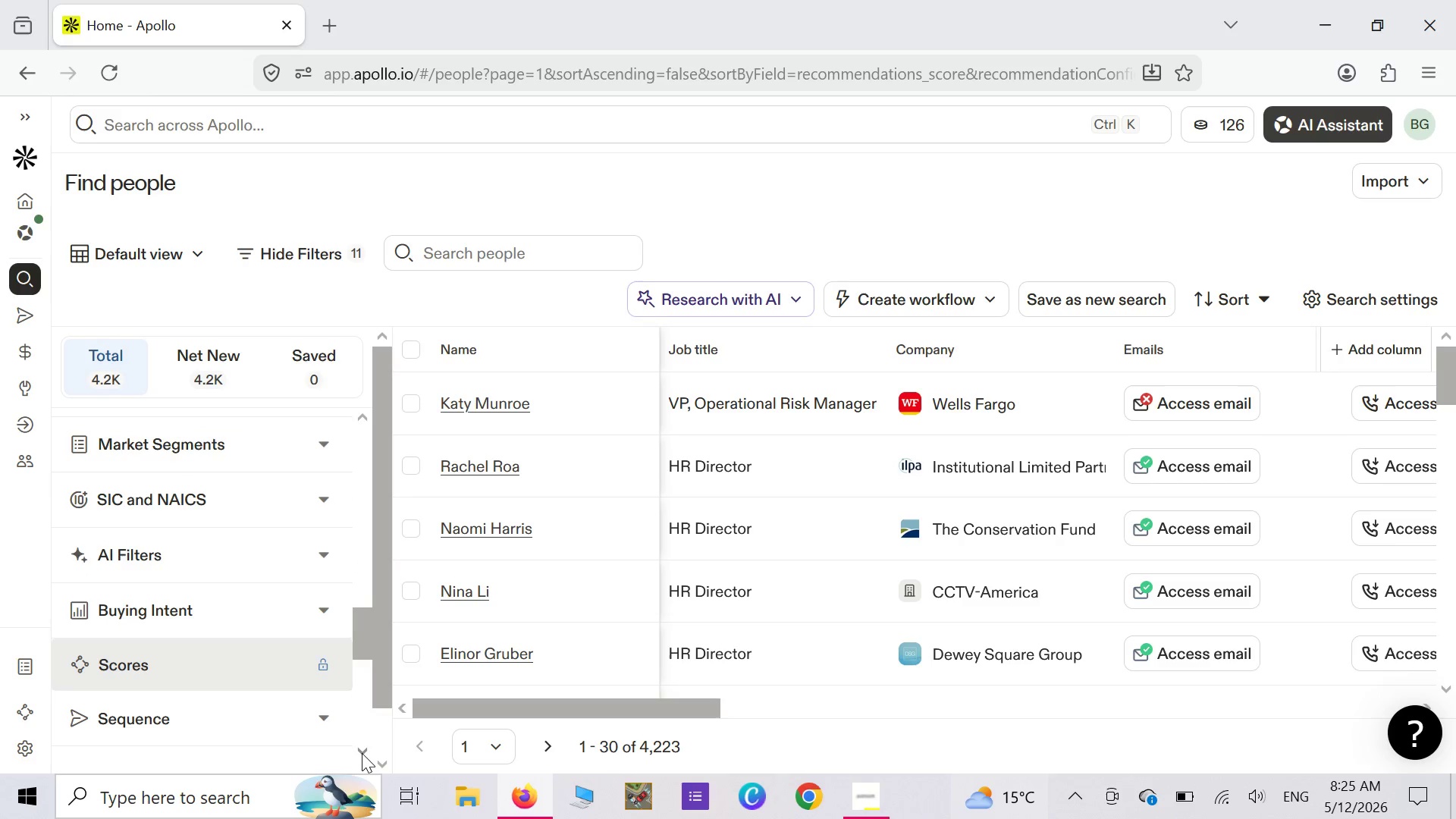 
double_click([362, 753])
 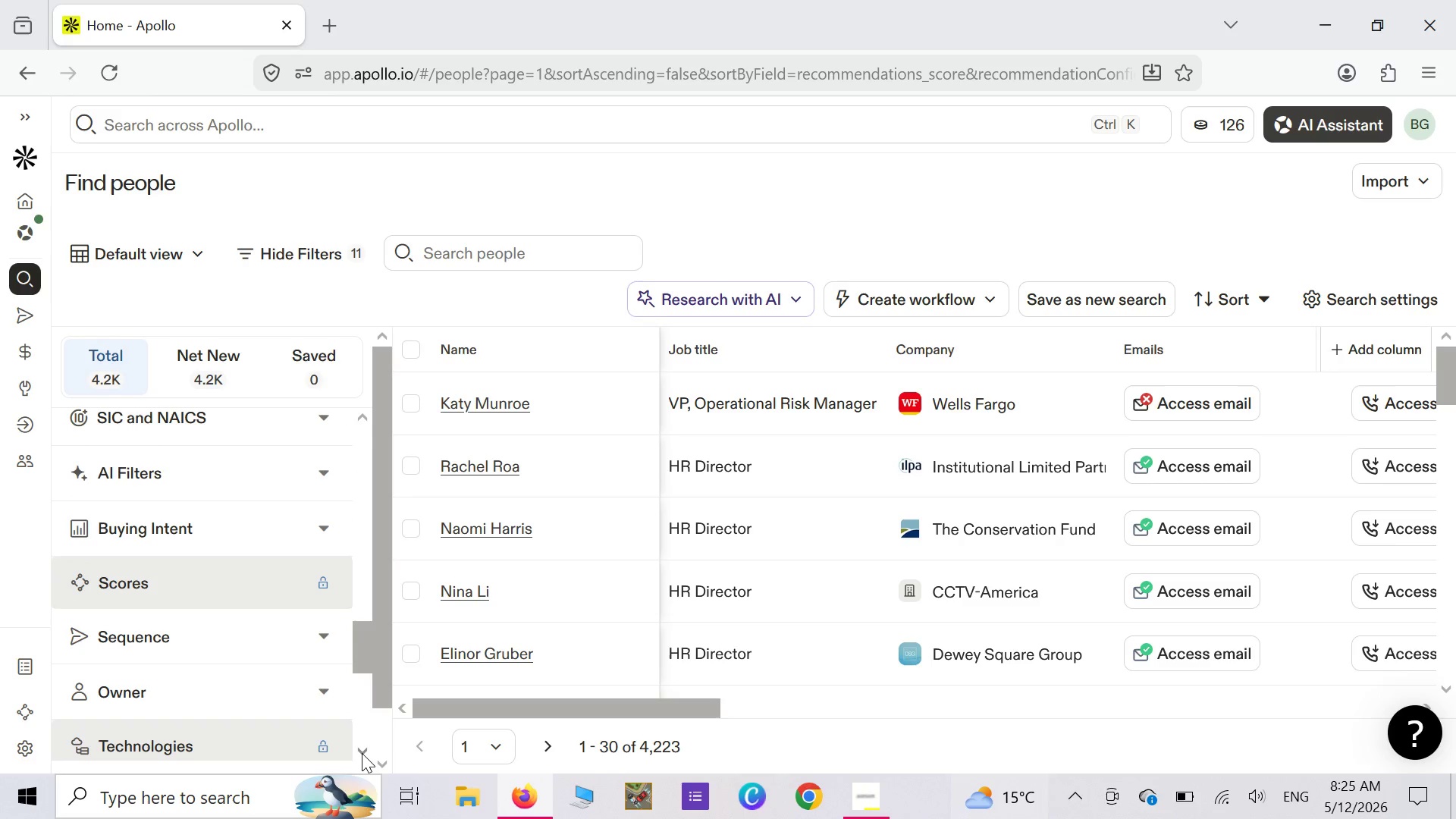 
double_click([362, 753])
 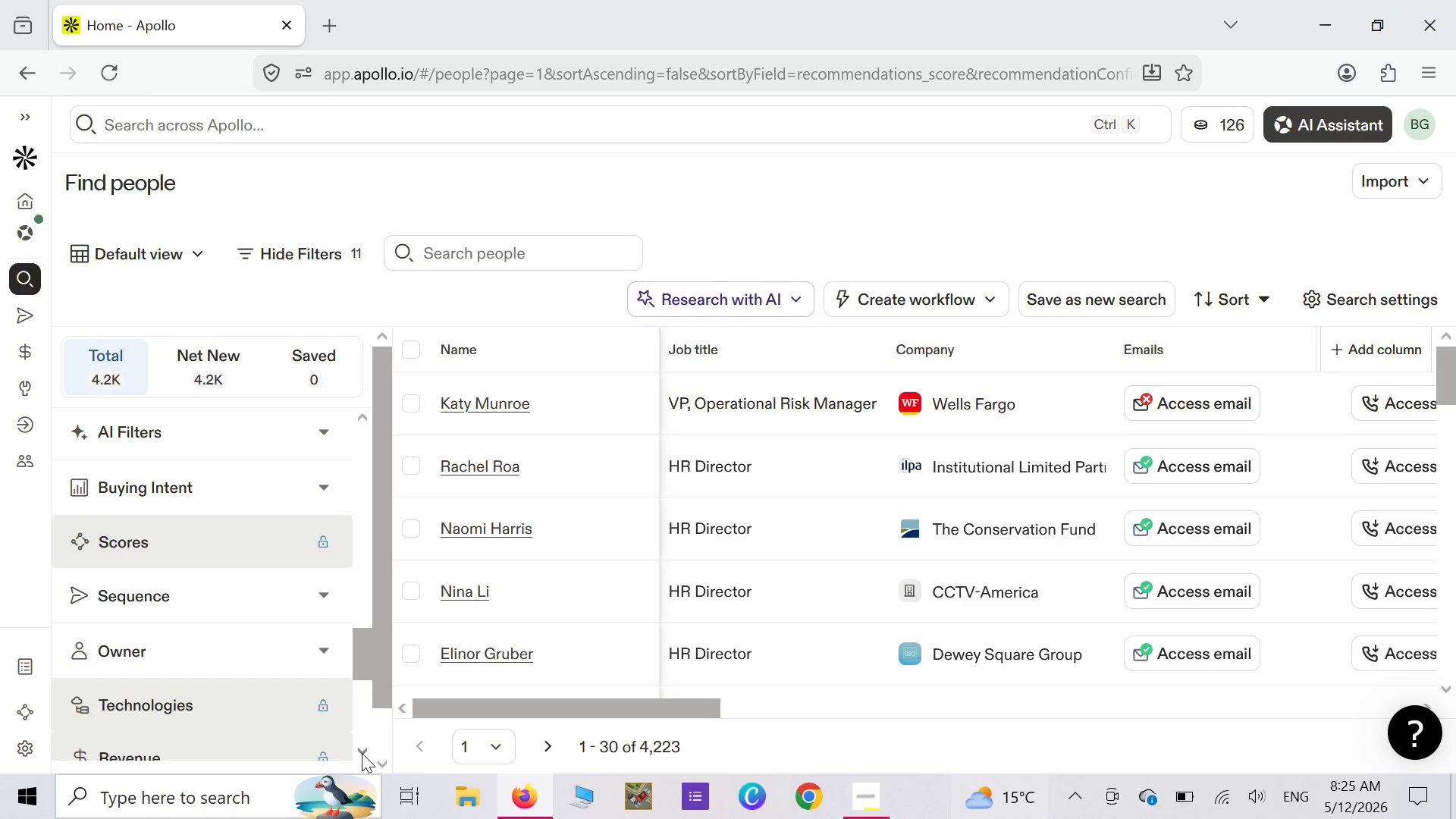 
triple_click([362, 753])
 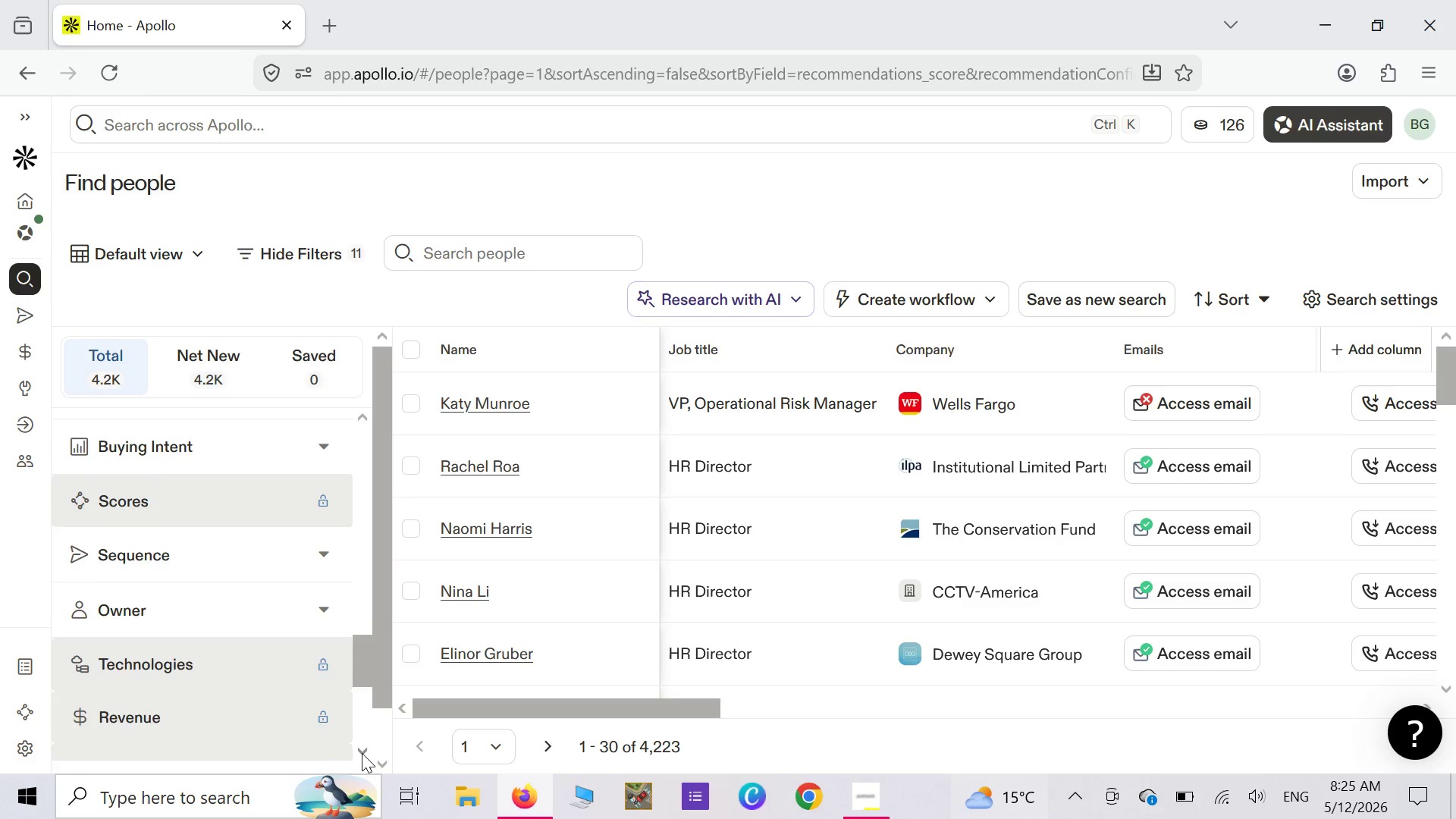 
triple_click([362, 753])
 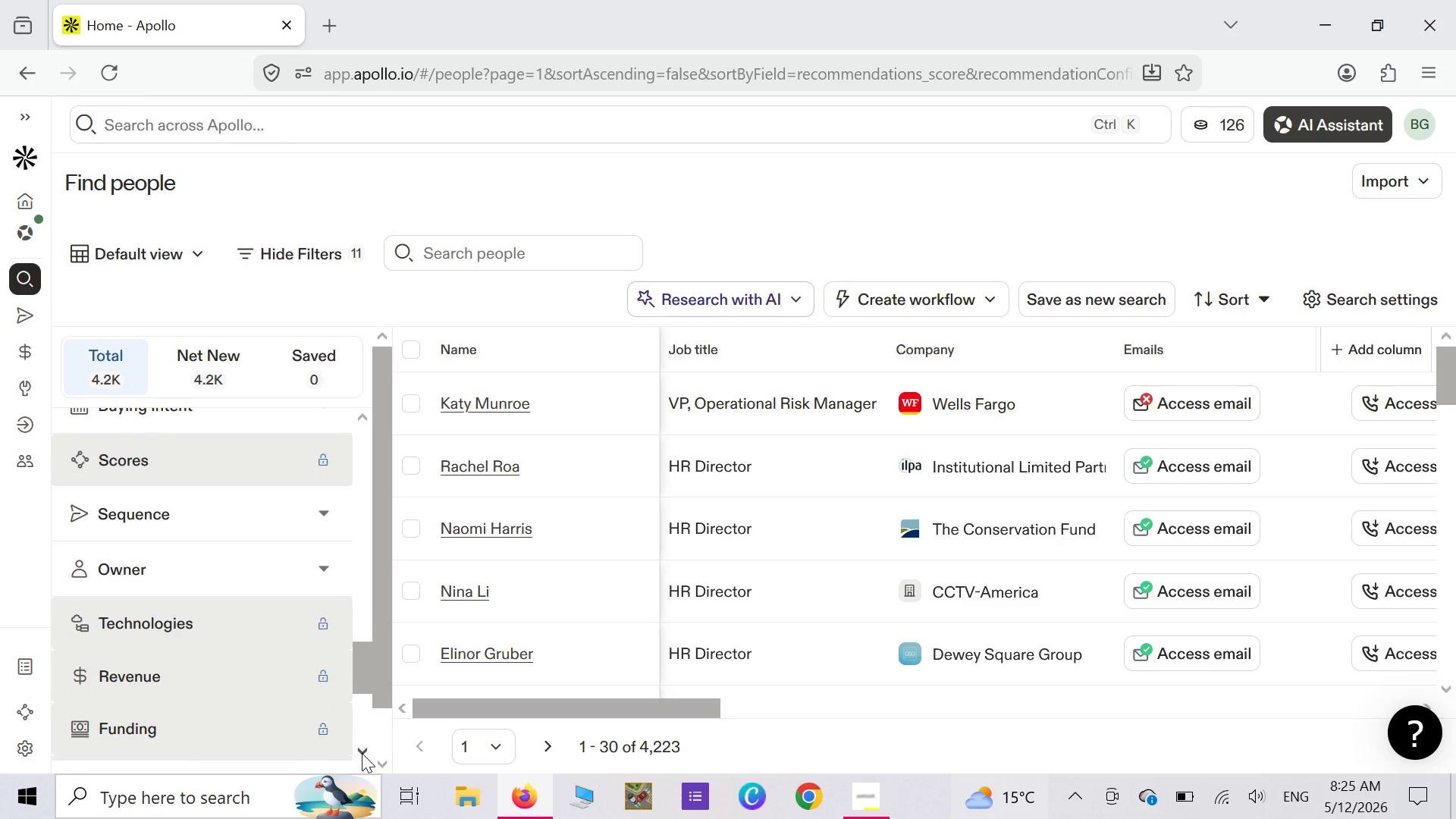 
triple_click([362, 753])
 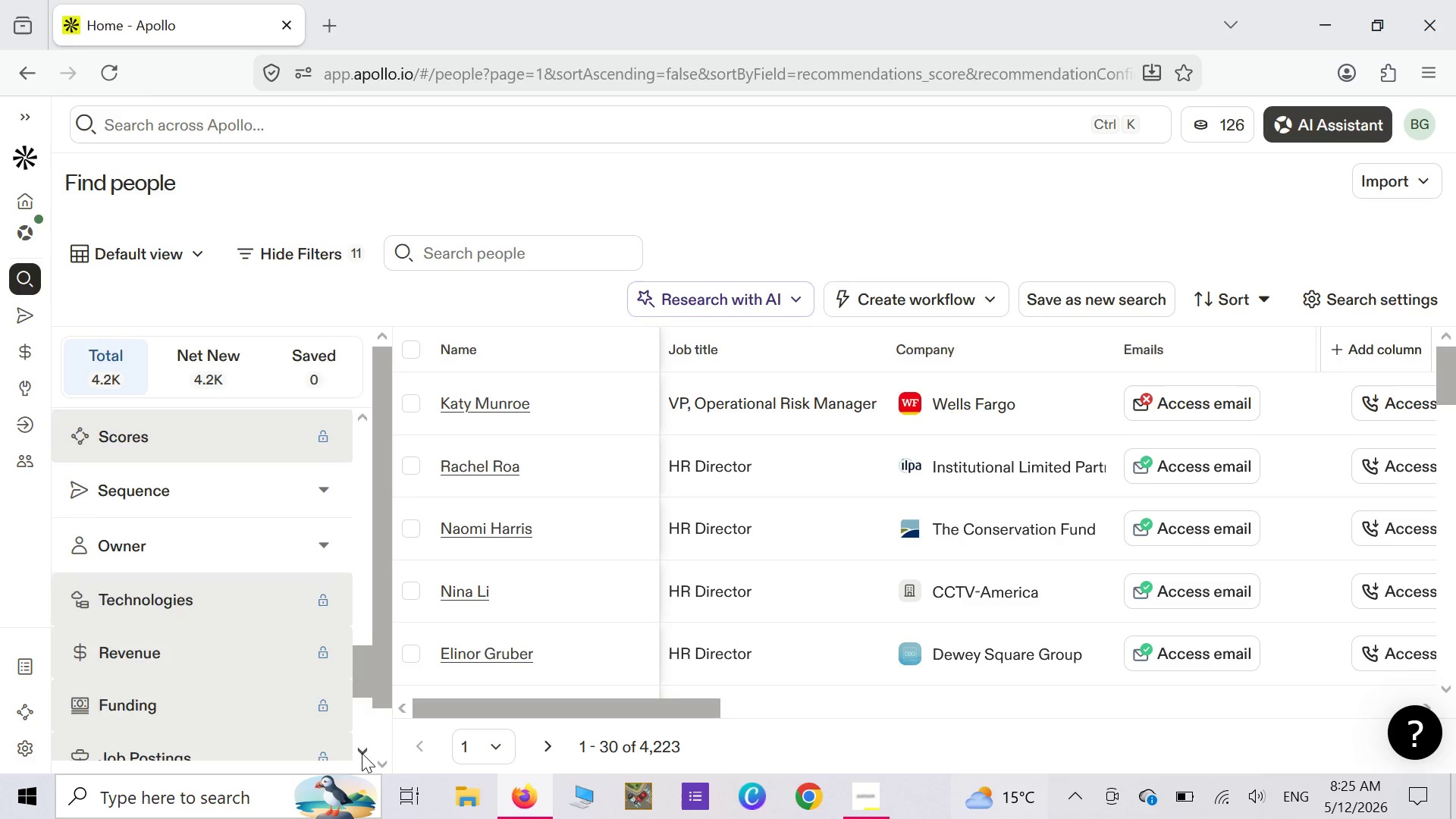 
triple_click([362, 753])
 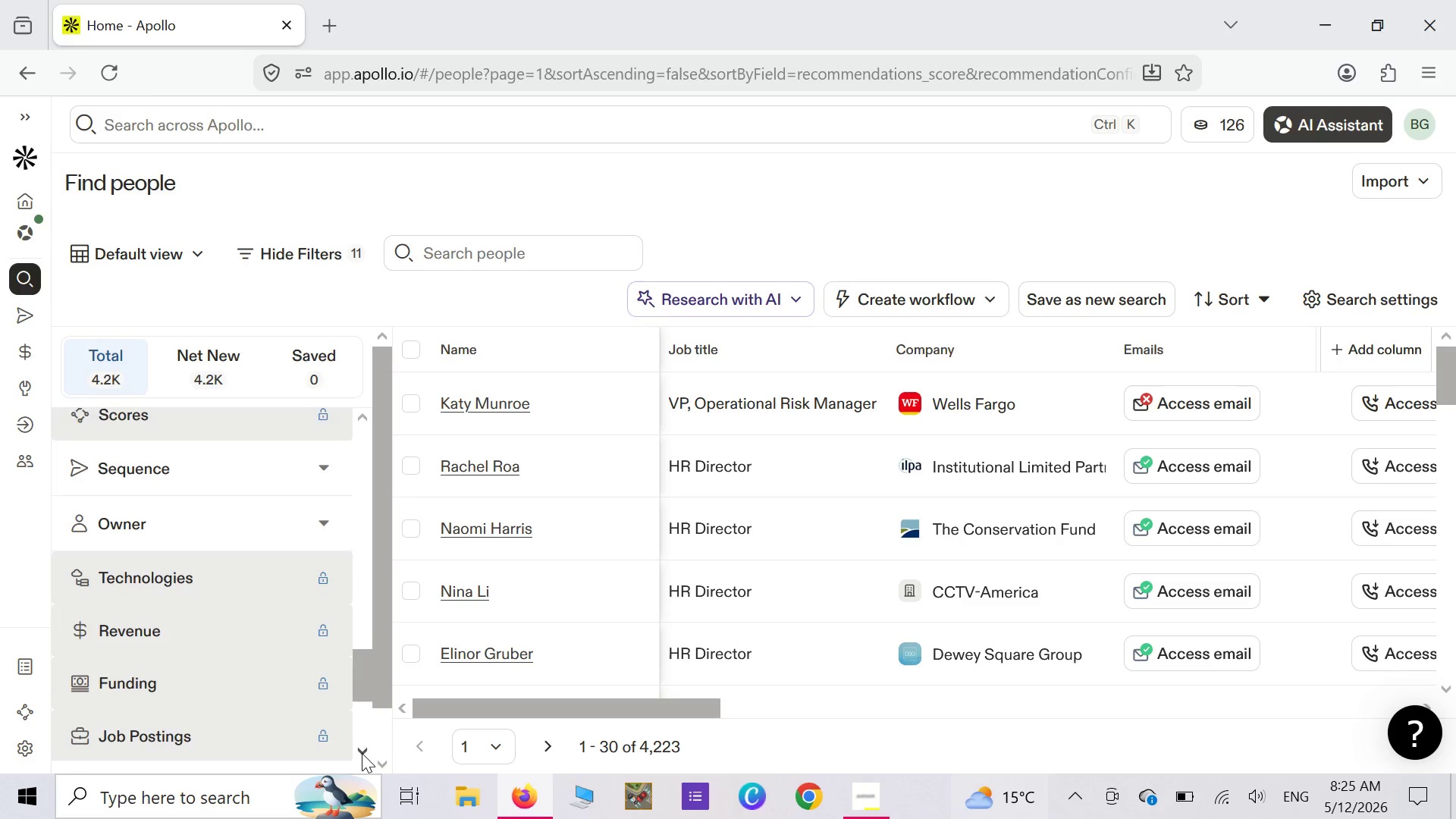 
triple_click([362, 753])
 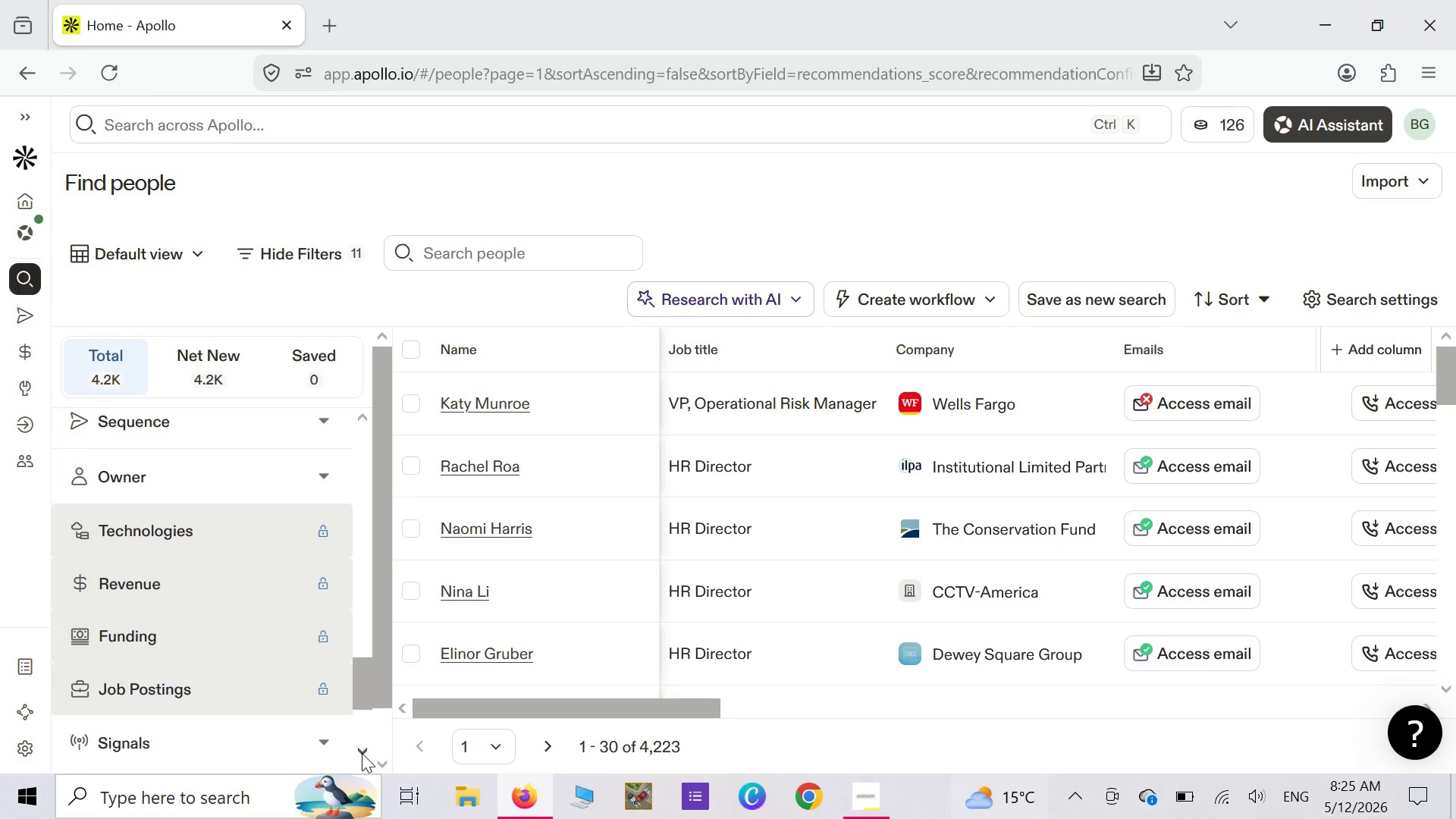 
triple_click([362, 753])
 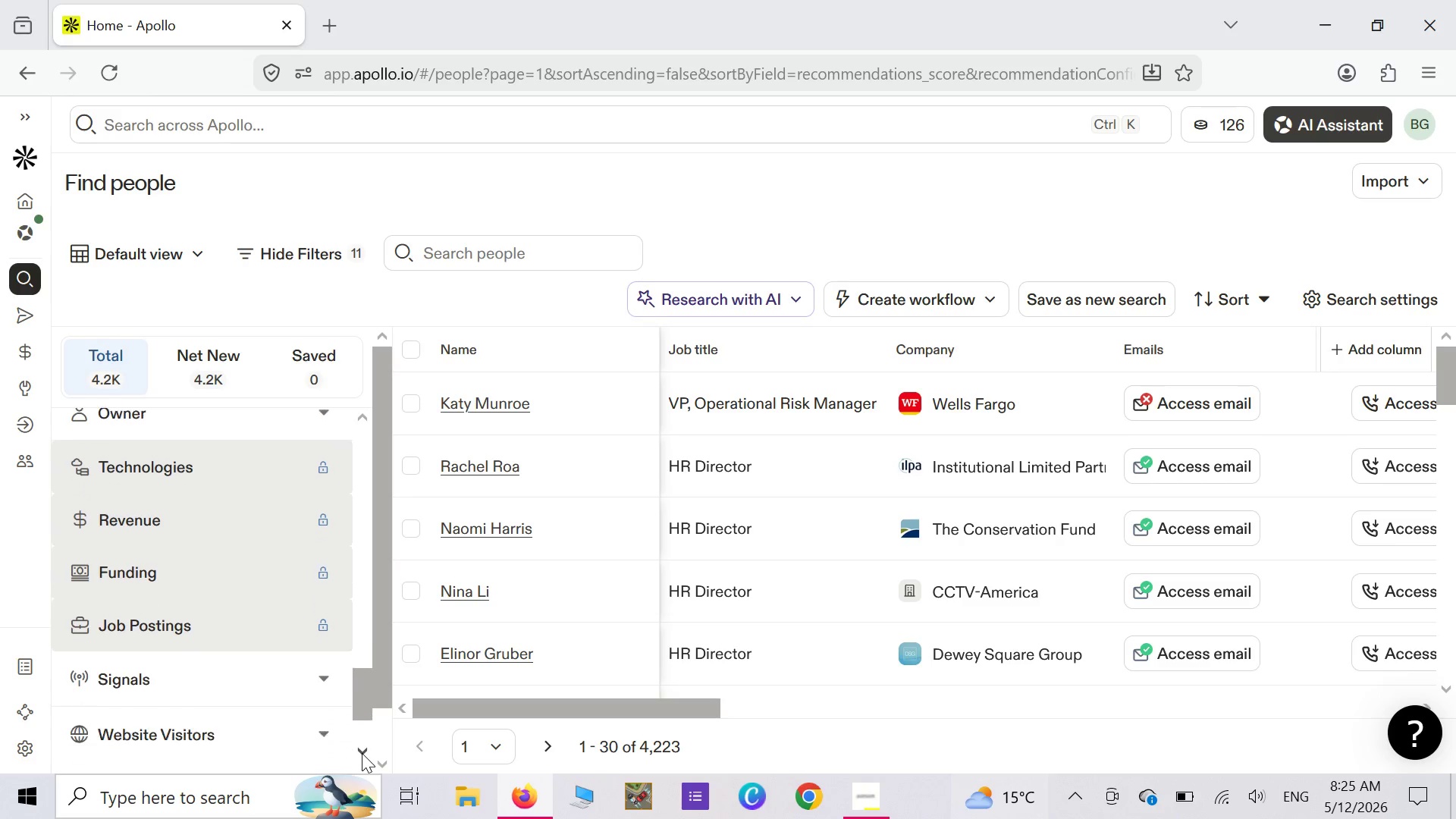 
triple_click([362, 753])
 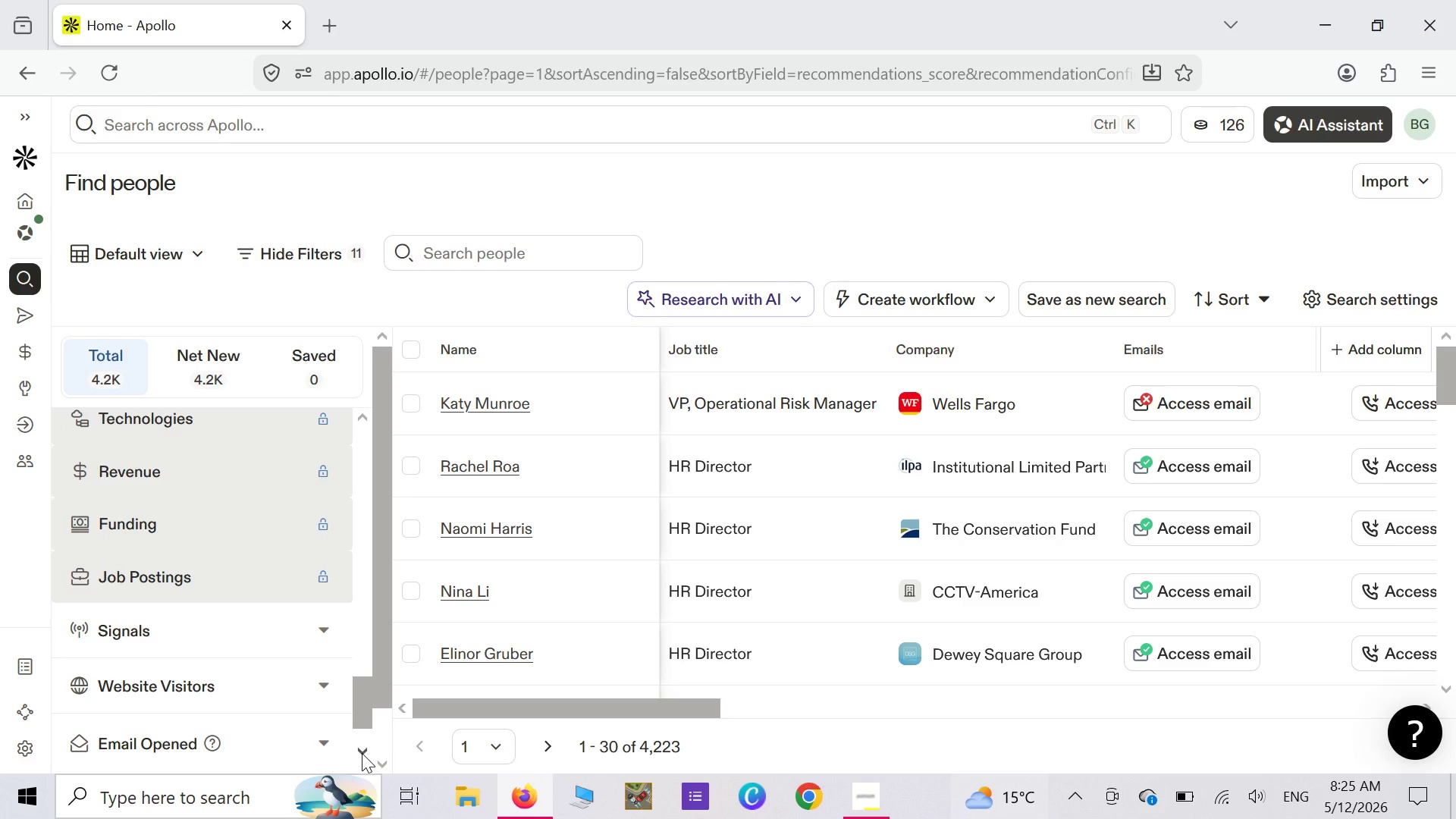 
left_click([362, 753])
 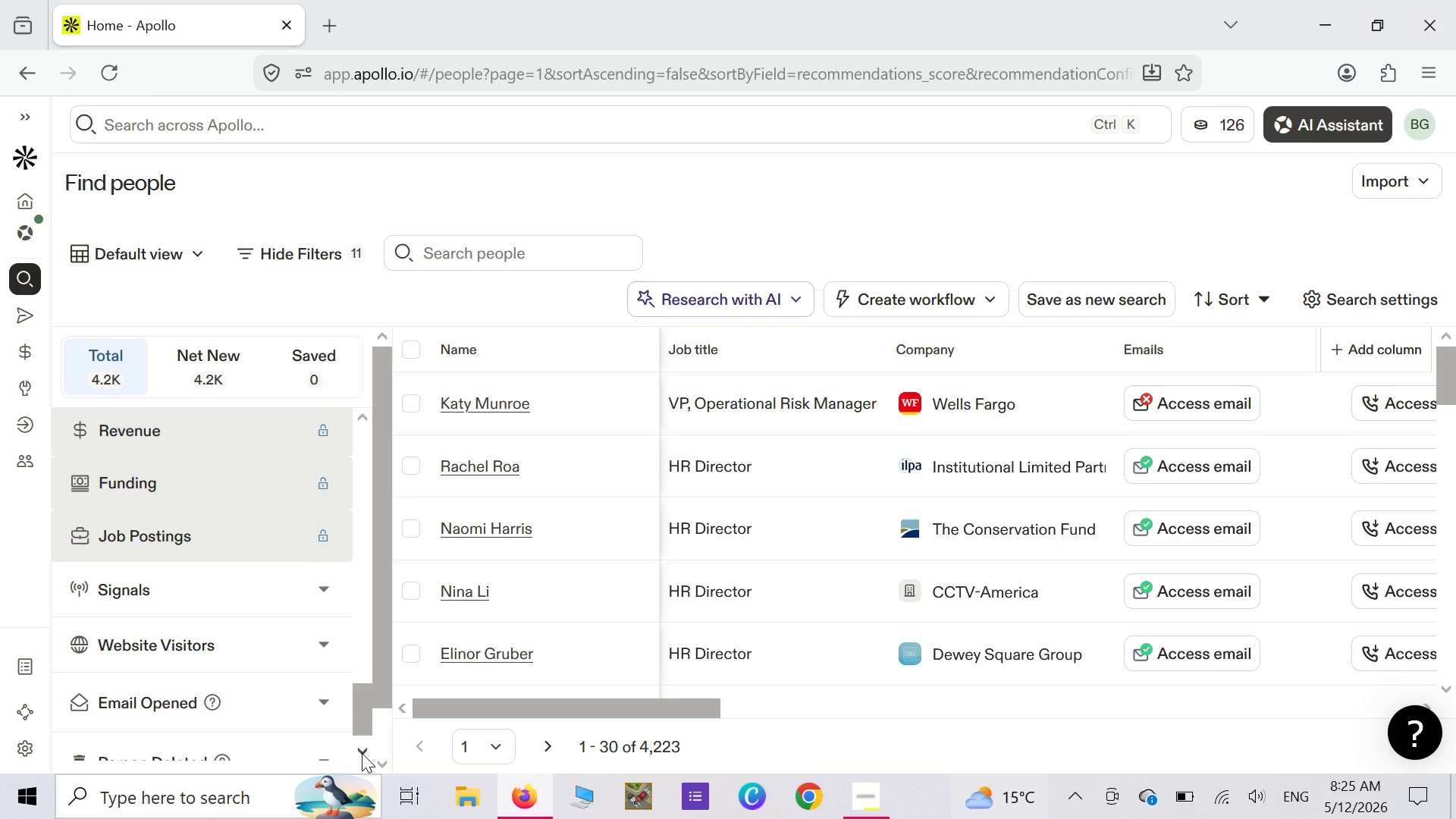 
left_click([362, 753])
 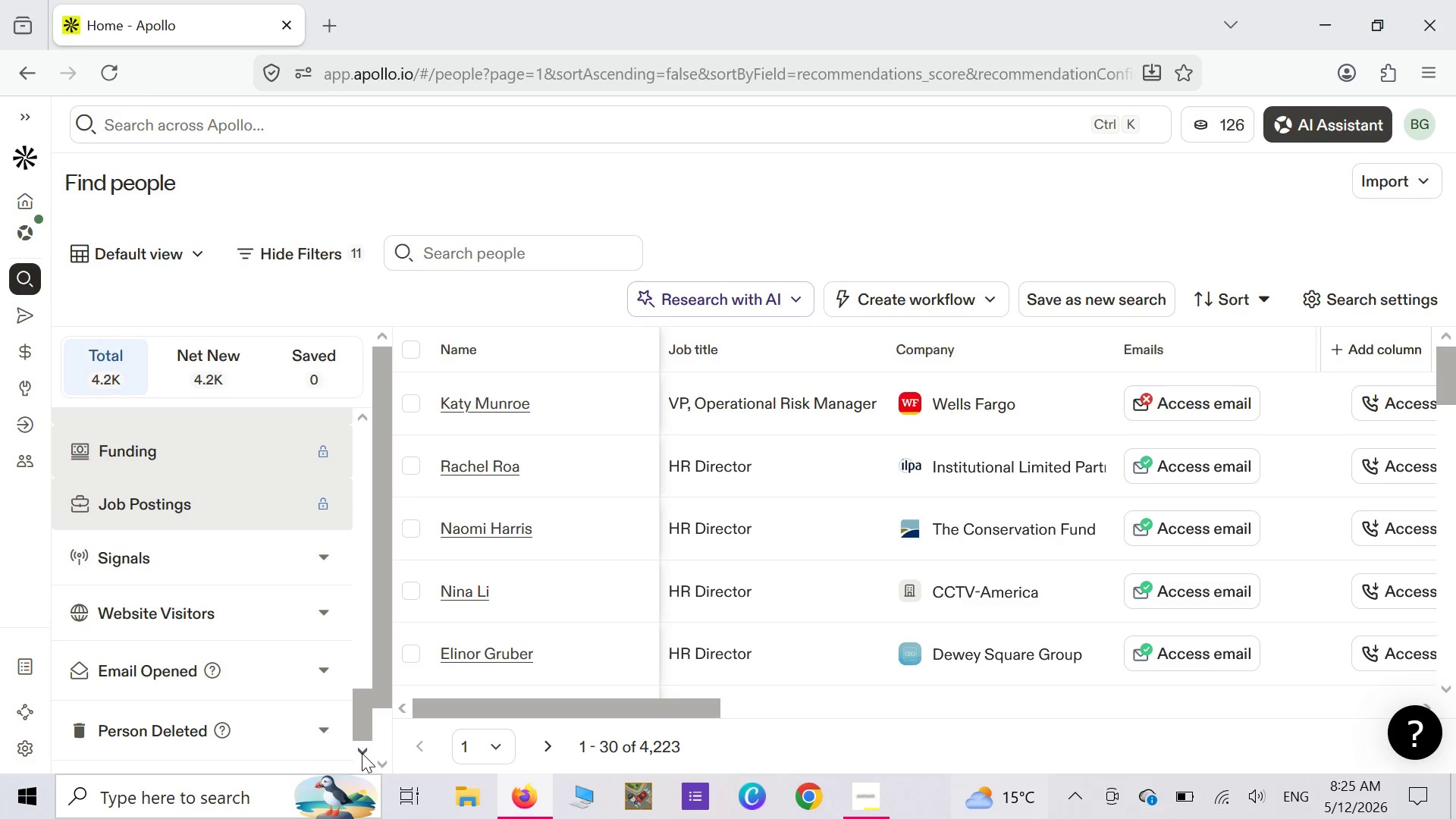 
left_click([362, 753])
 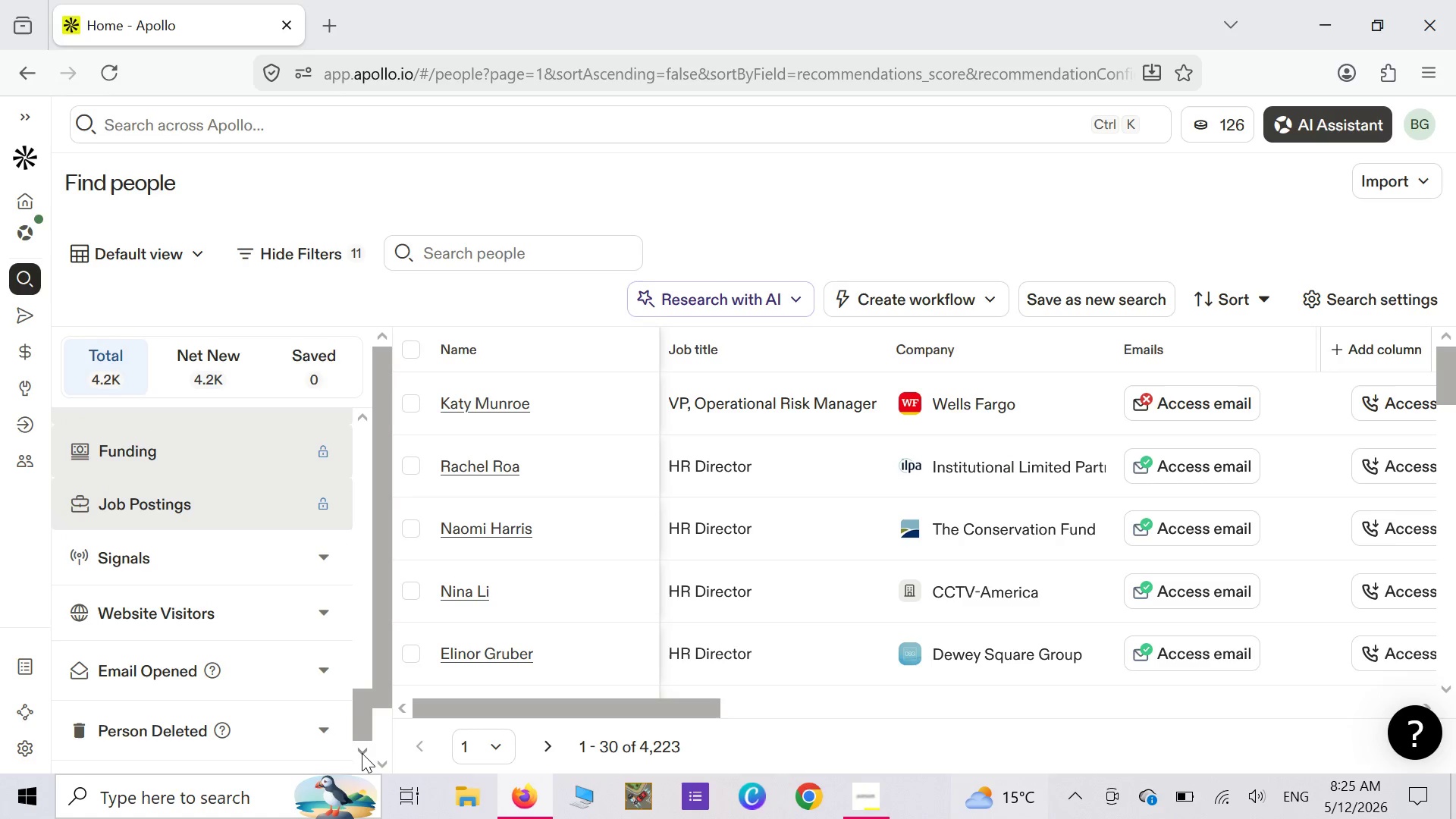 
left_click([362, 753])
 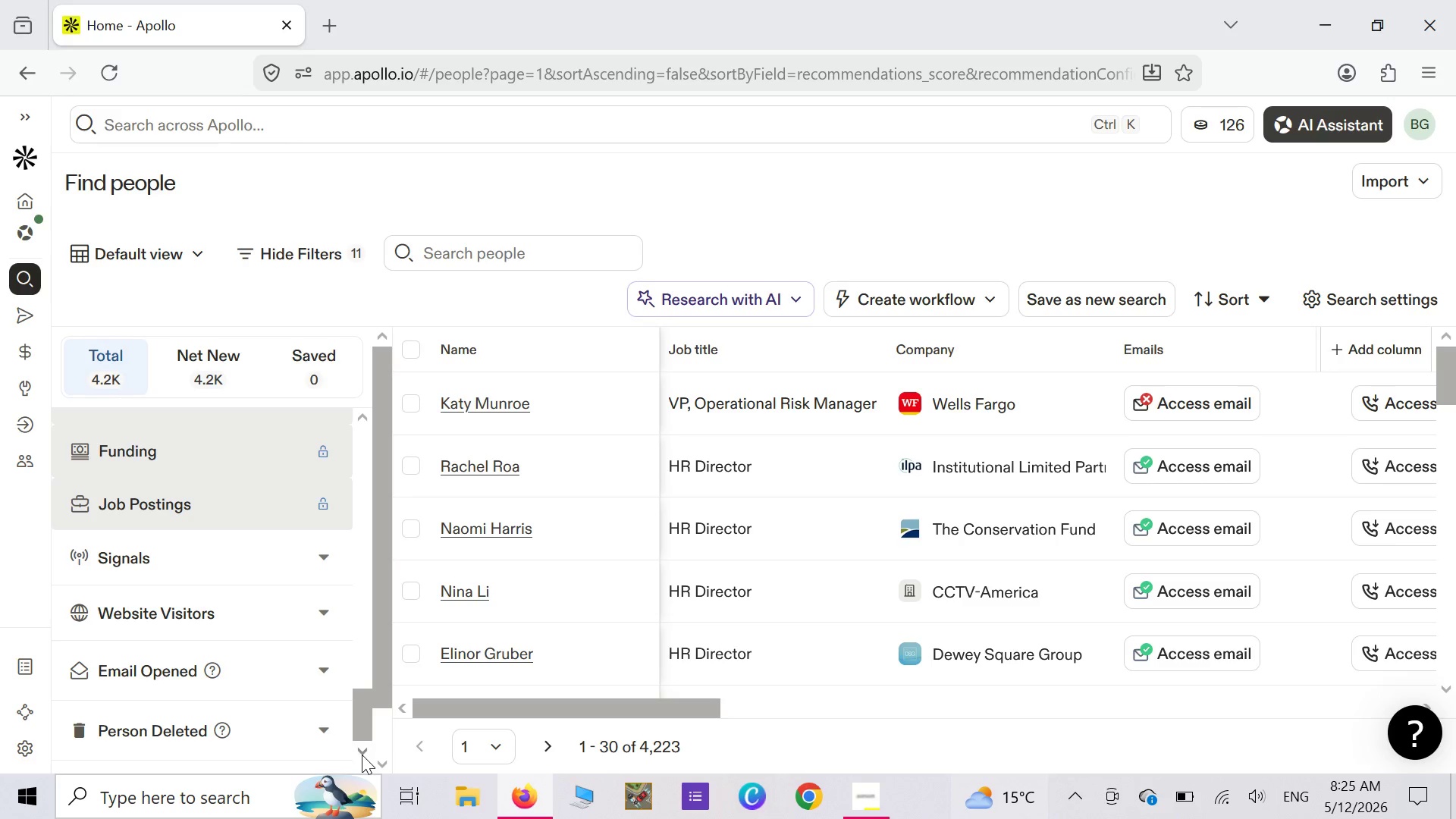 
wait(10.02)
 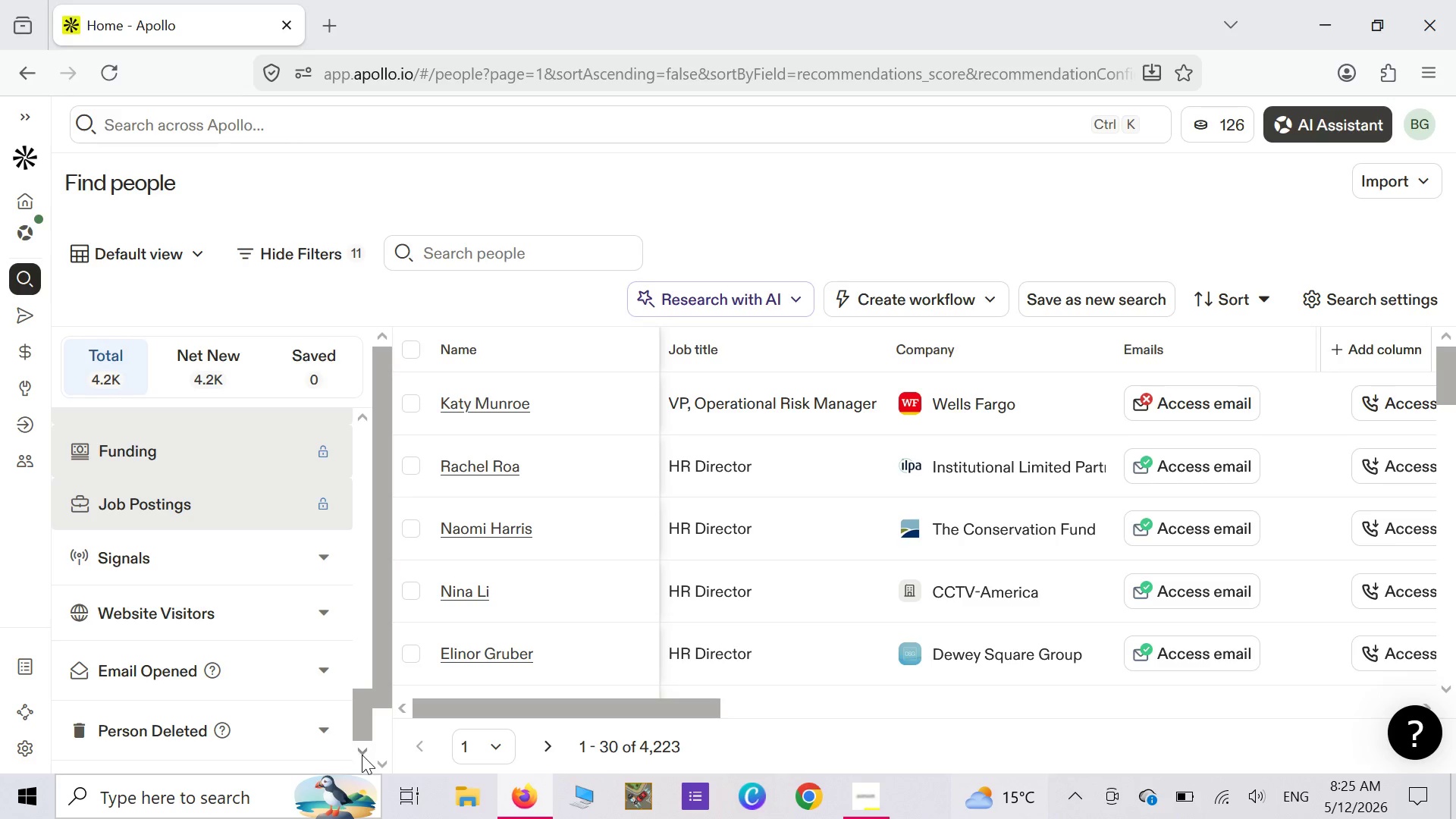 
key(ArrowUp)
 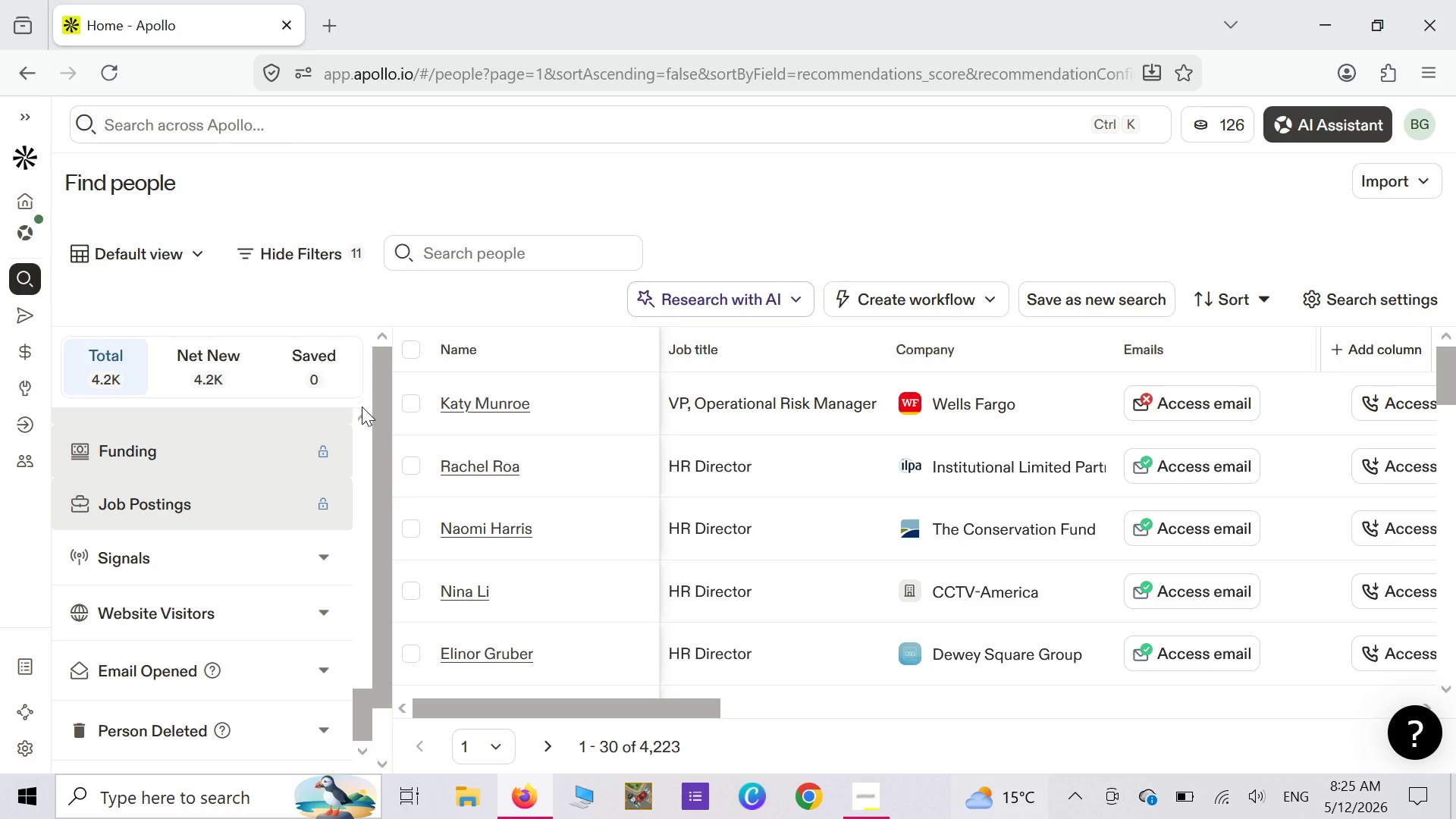 
double_click([362, 419])
 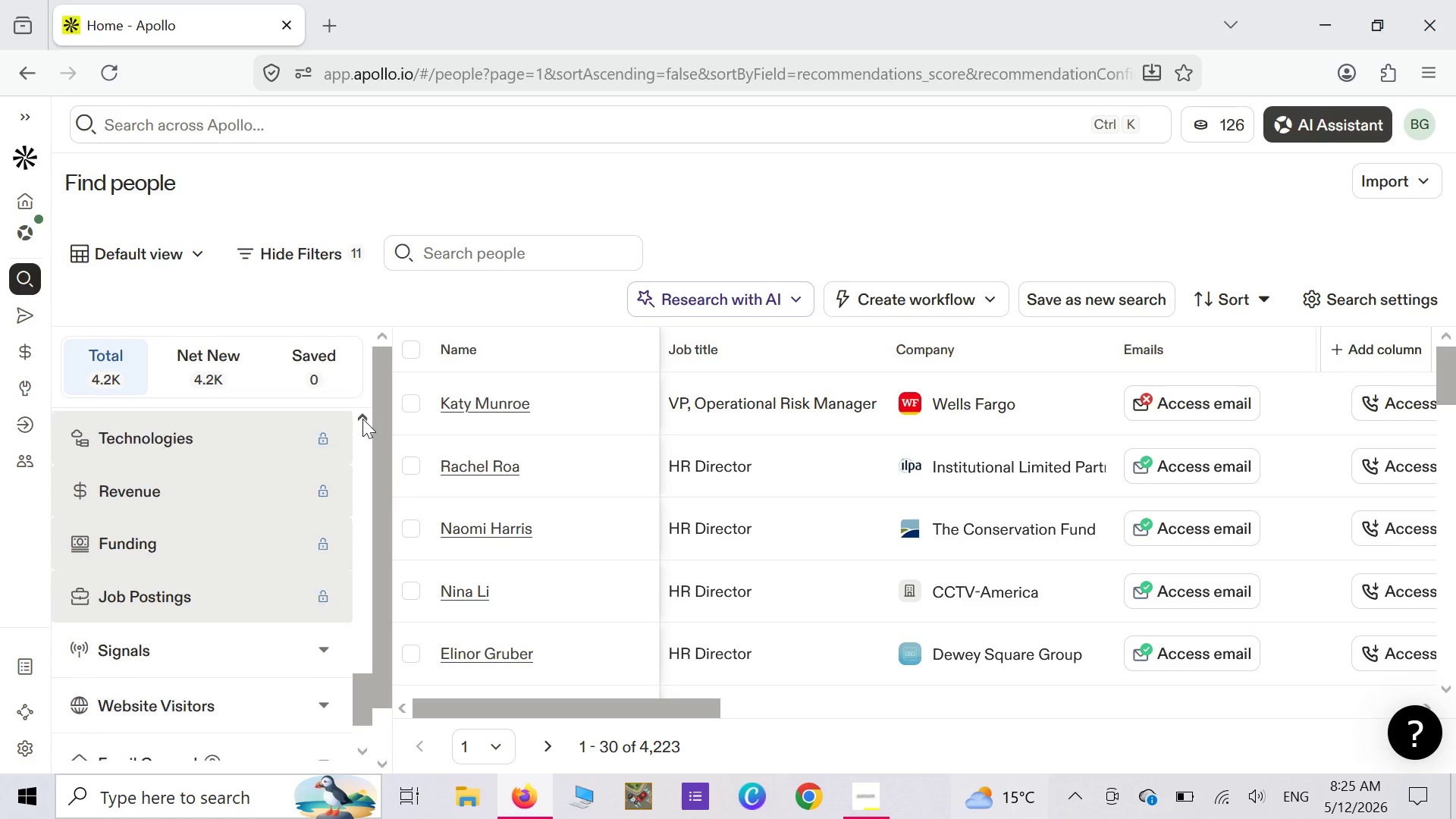 
triple_click([362, 419])
 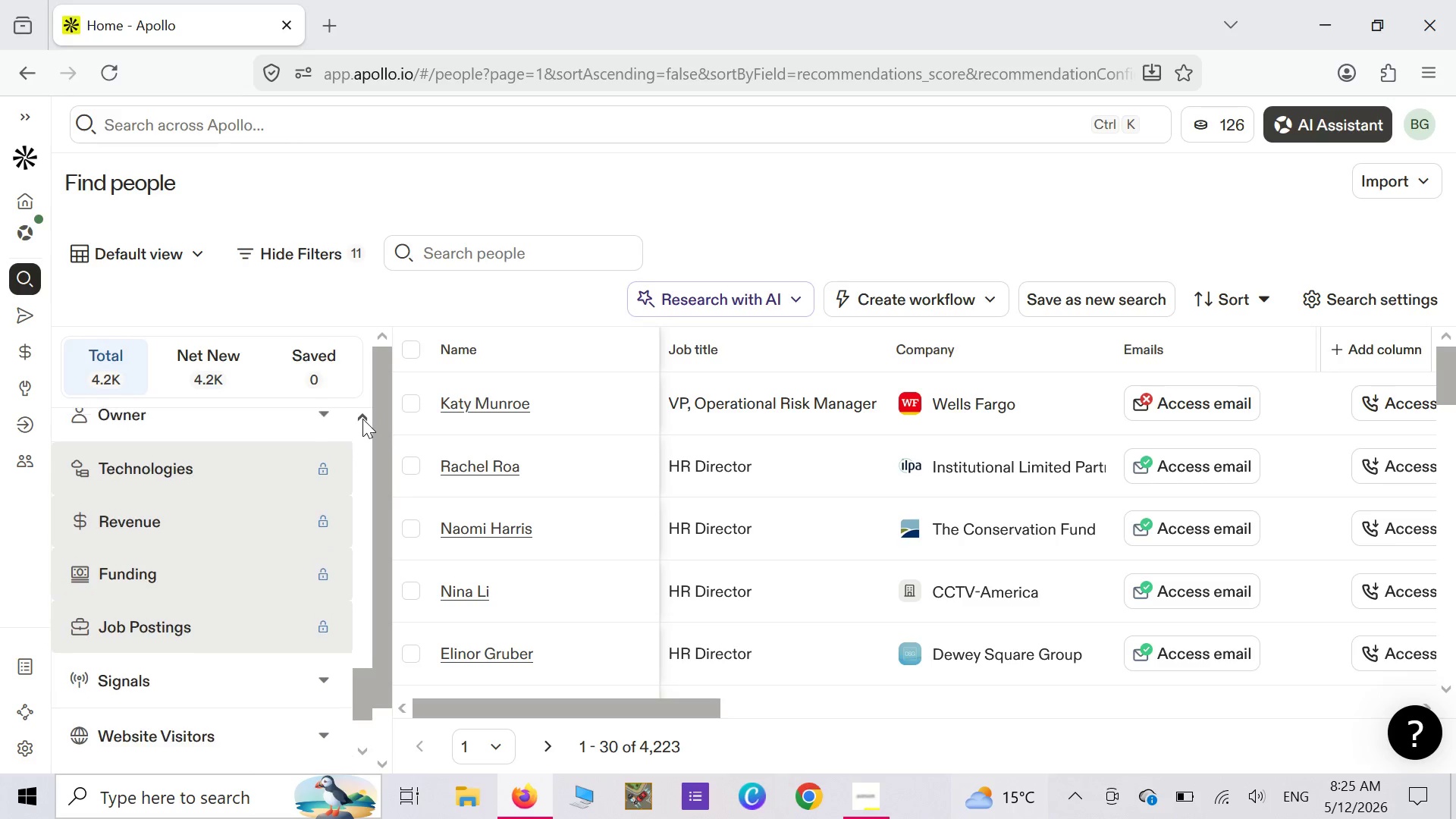 
triple_click([362, 419])
 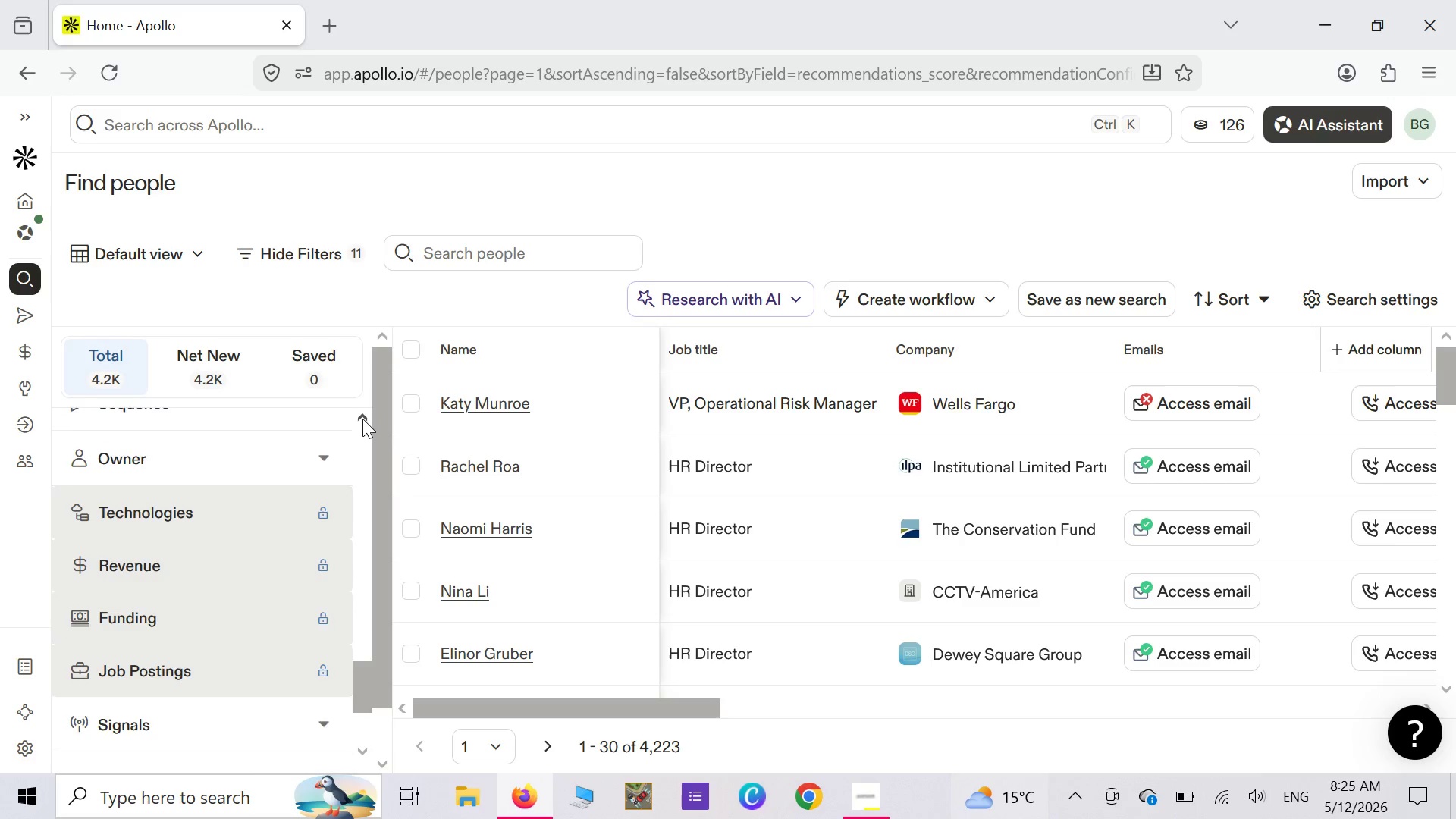 
triple_click([362, 419])
 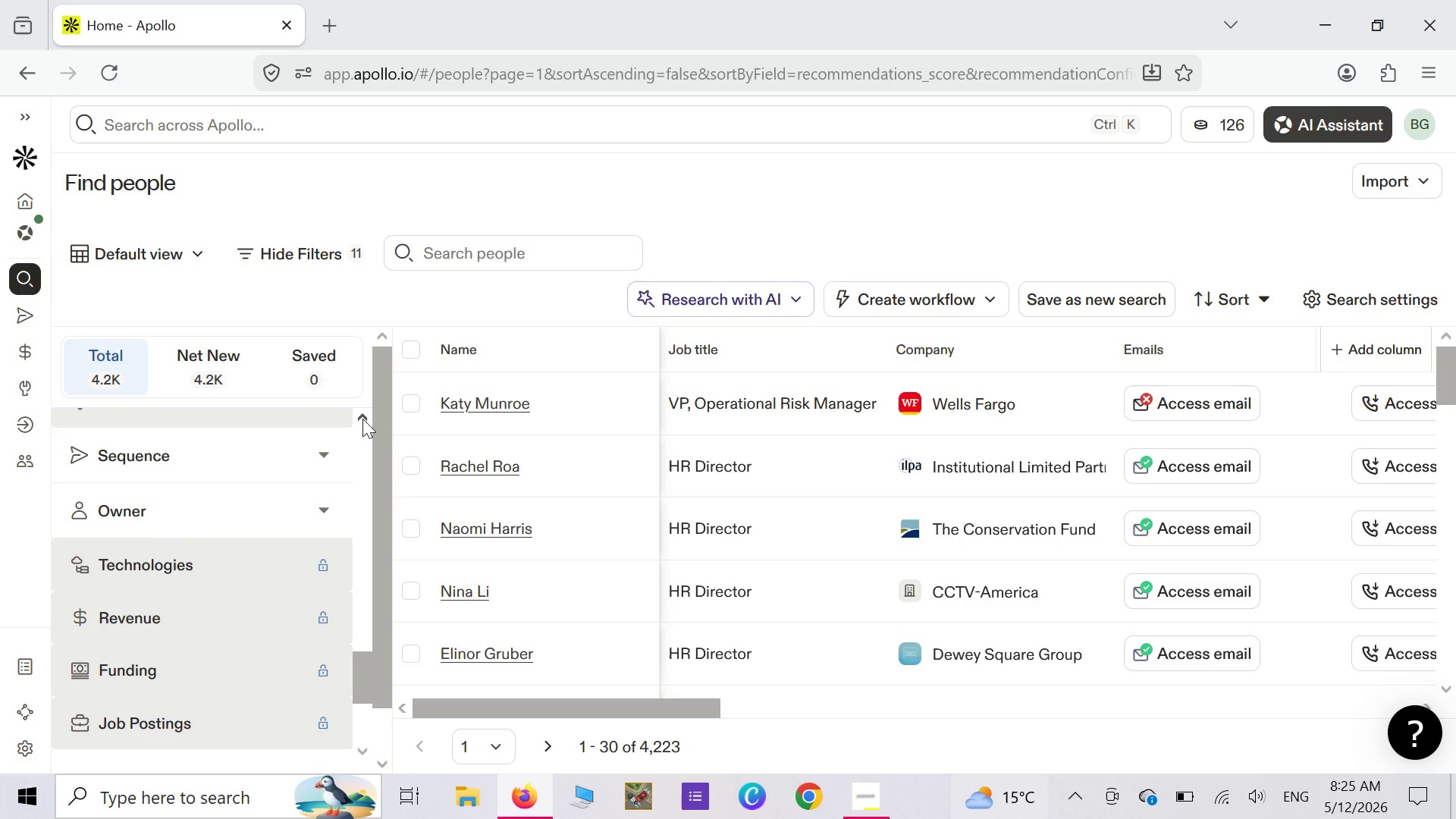 
triple_click([362, 419])
 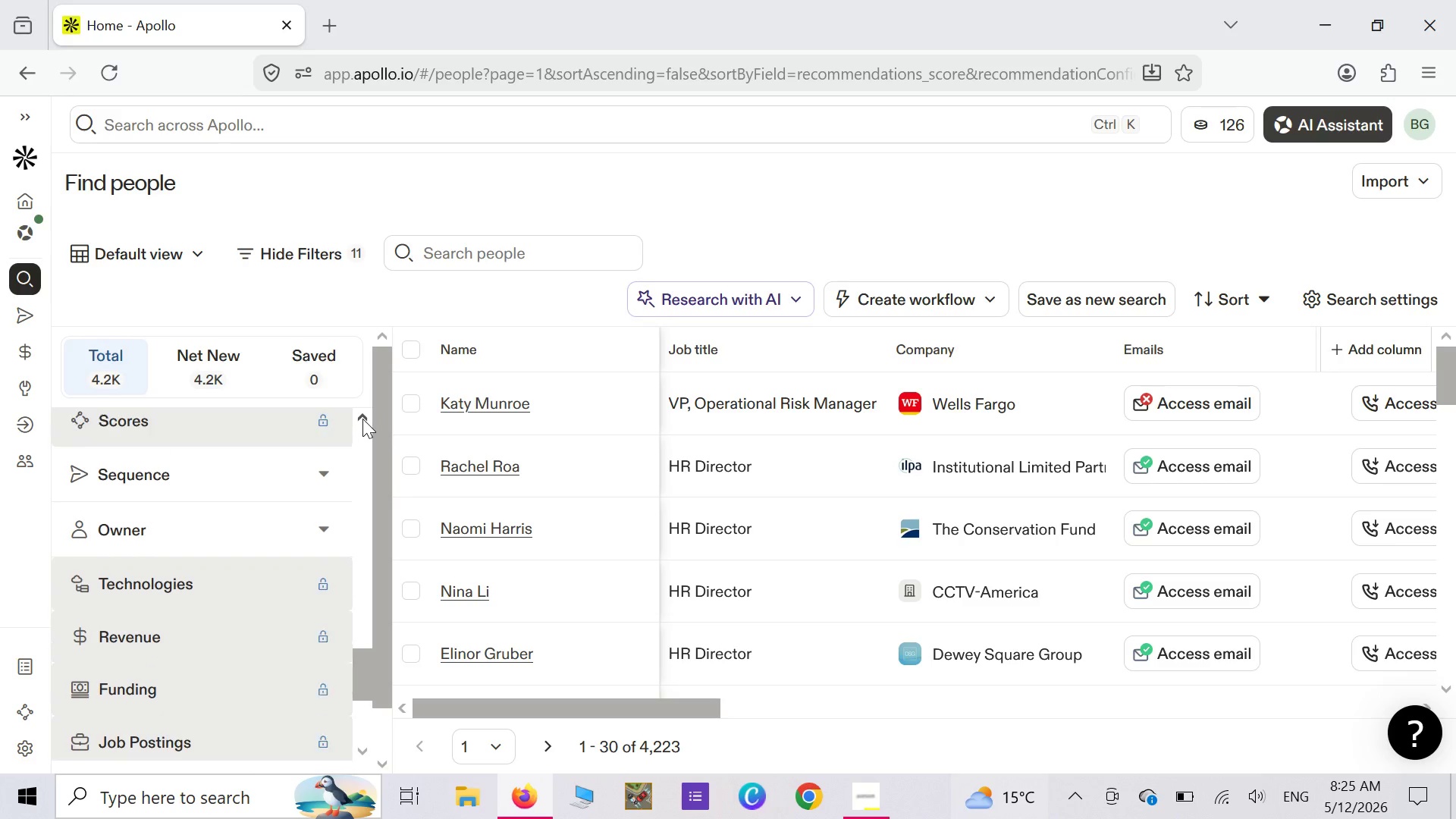 
triple_click([362, 419])
 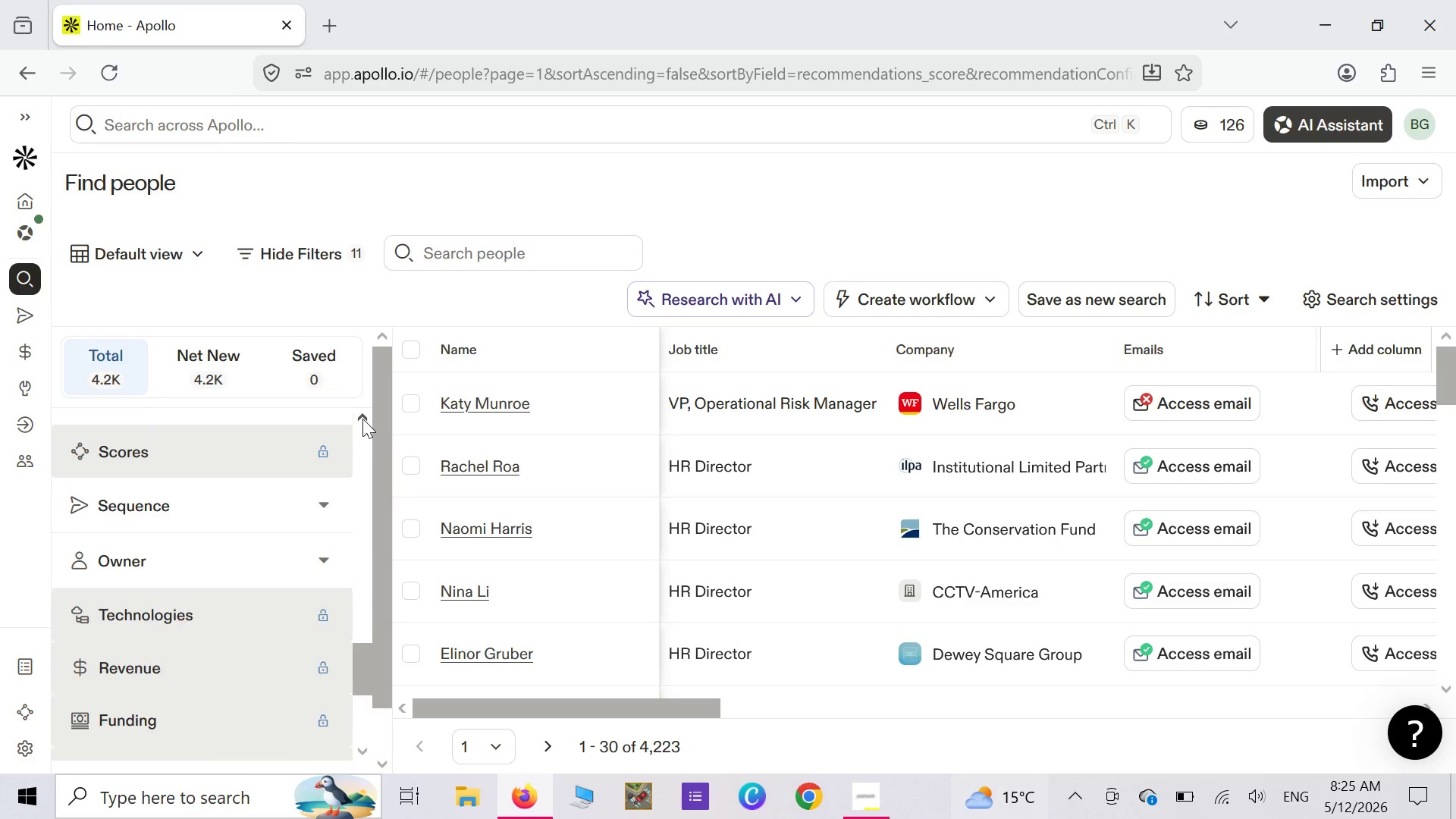 
triple_click([362, 419])
 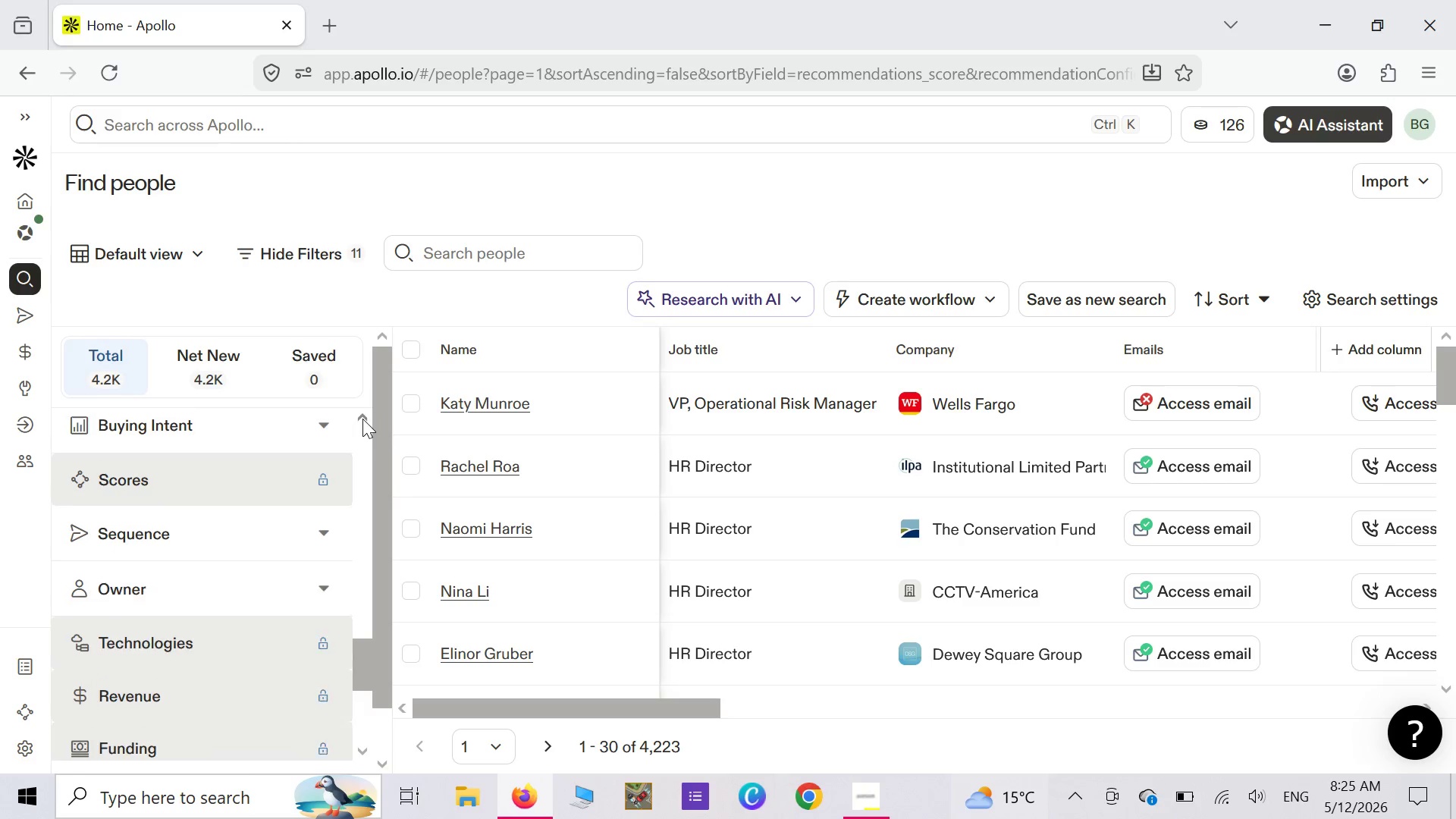 
triple_click([362, 419])
 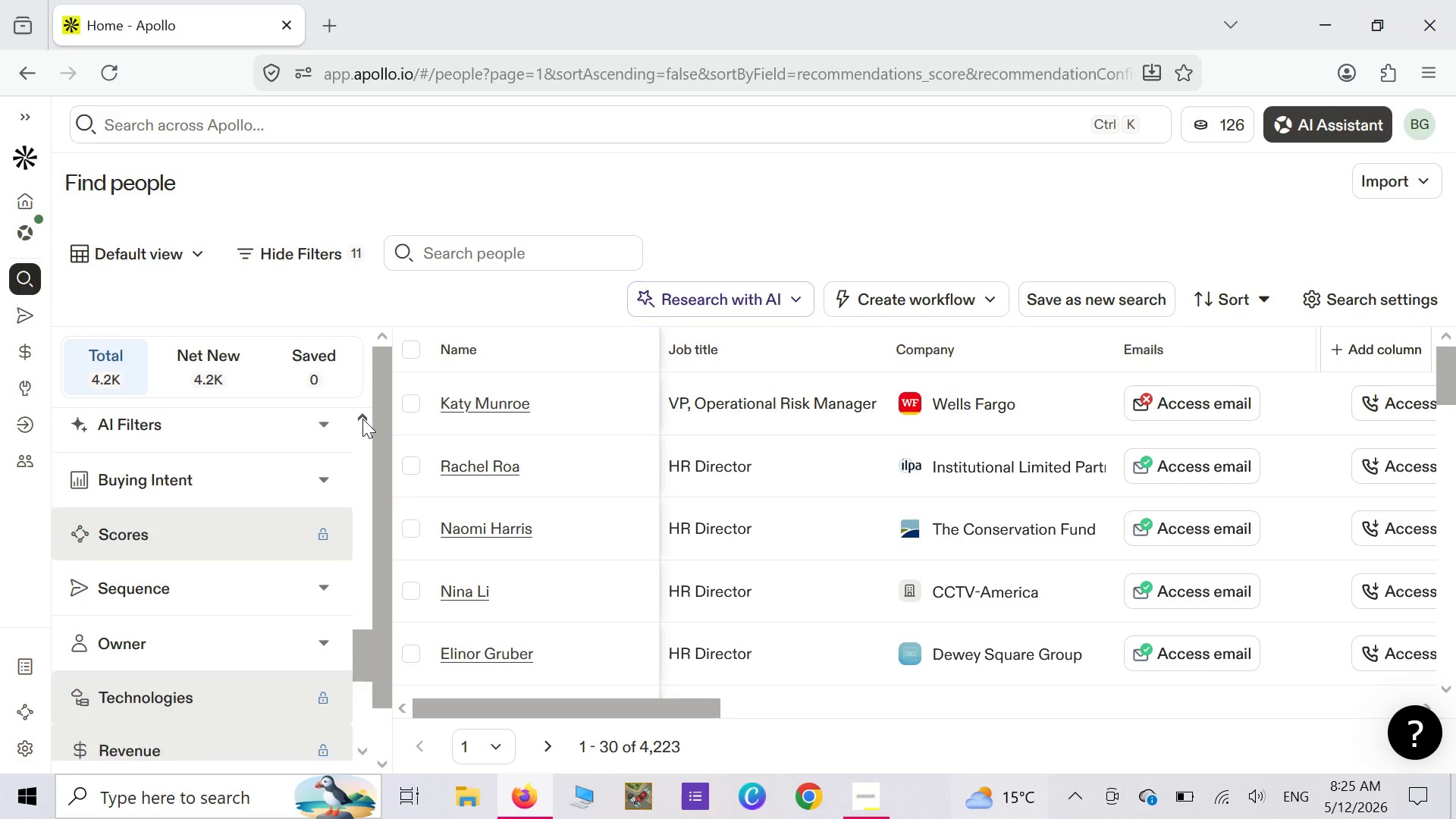 
triple_click([362, 419])
 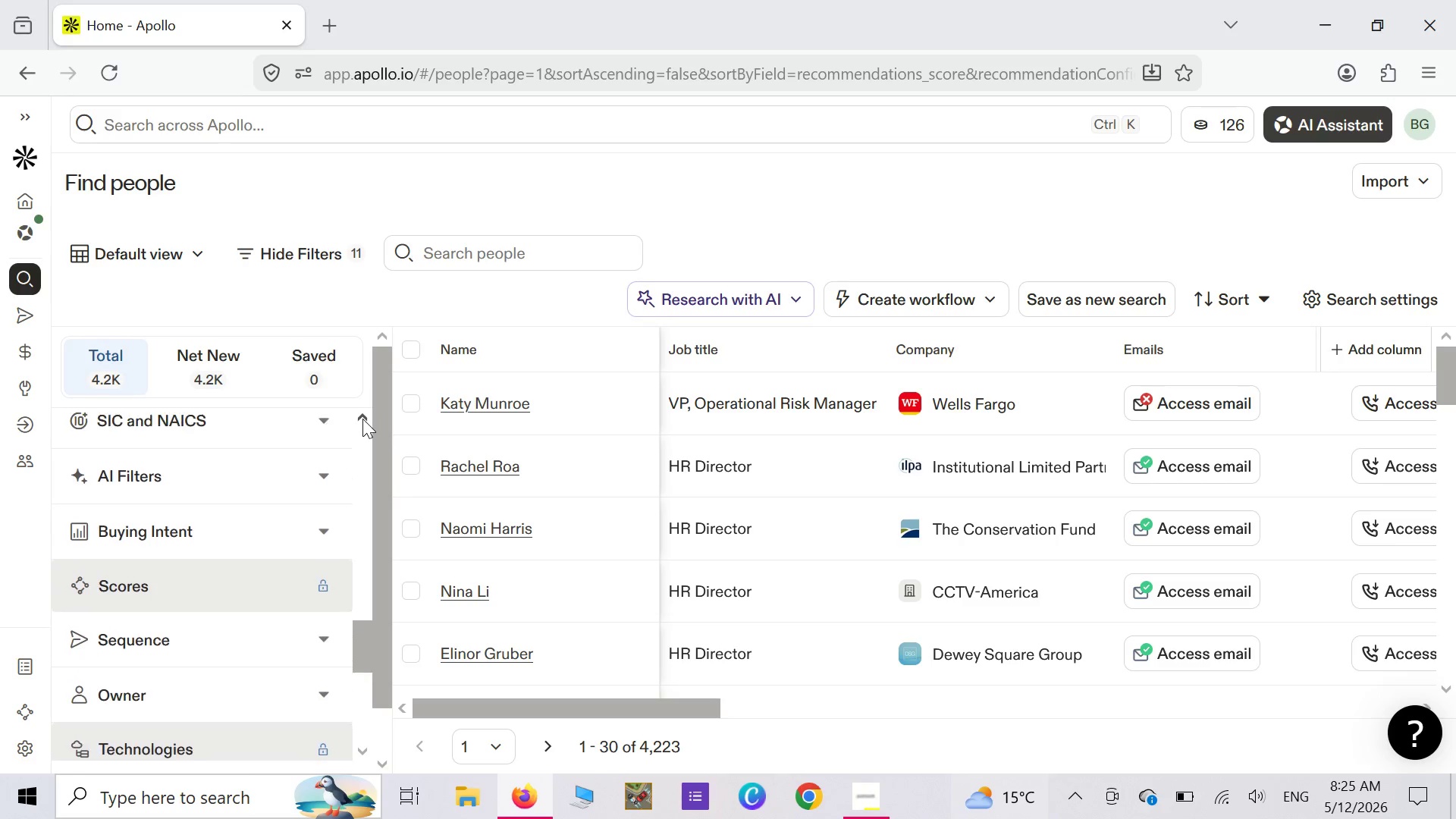 
triple_click([362, 419])
 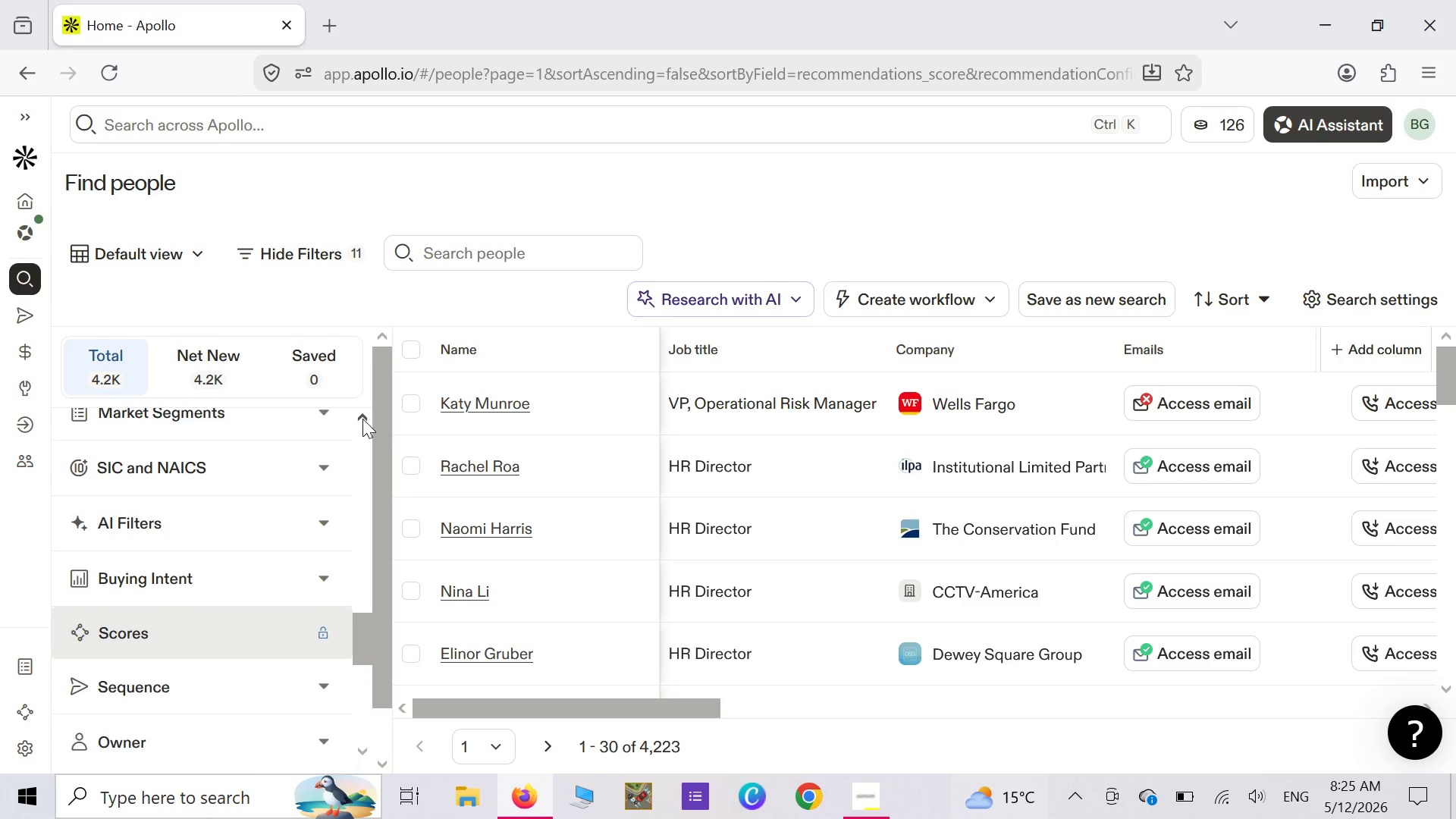 
triple_click([362, 419])
 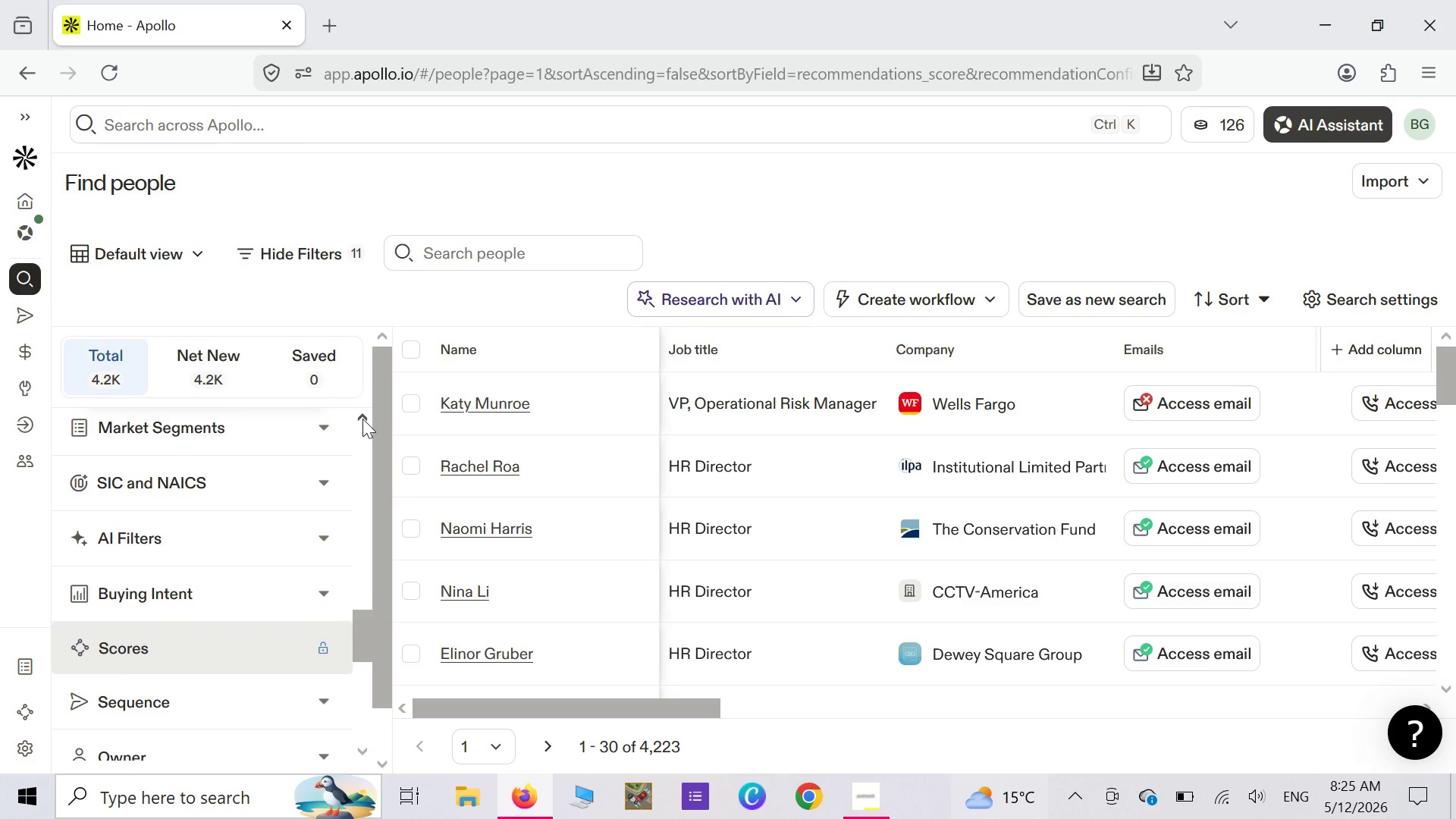 
triple_click([362, 419])
 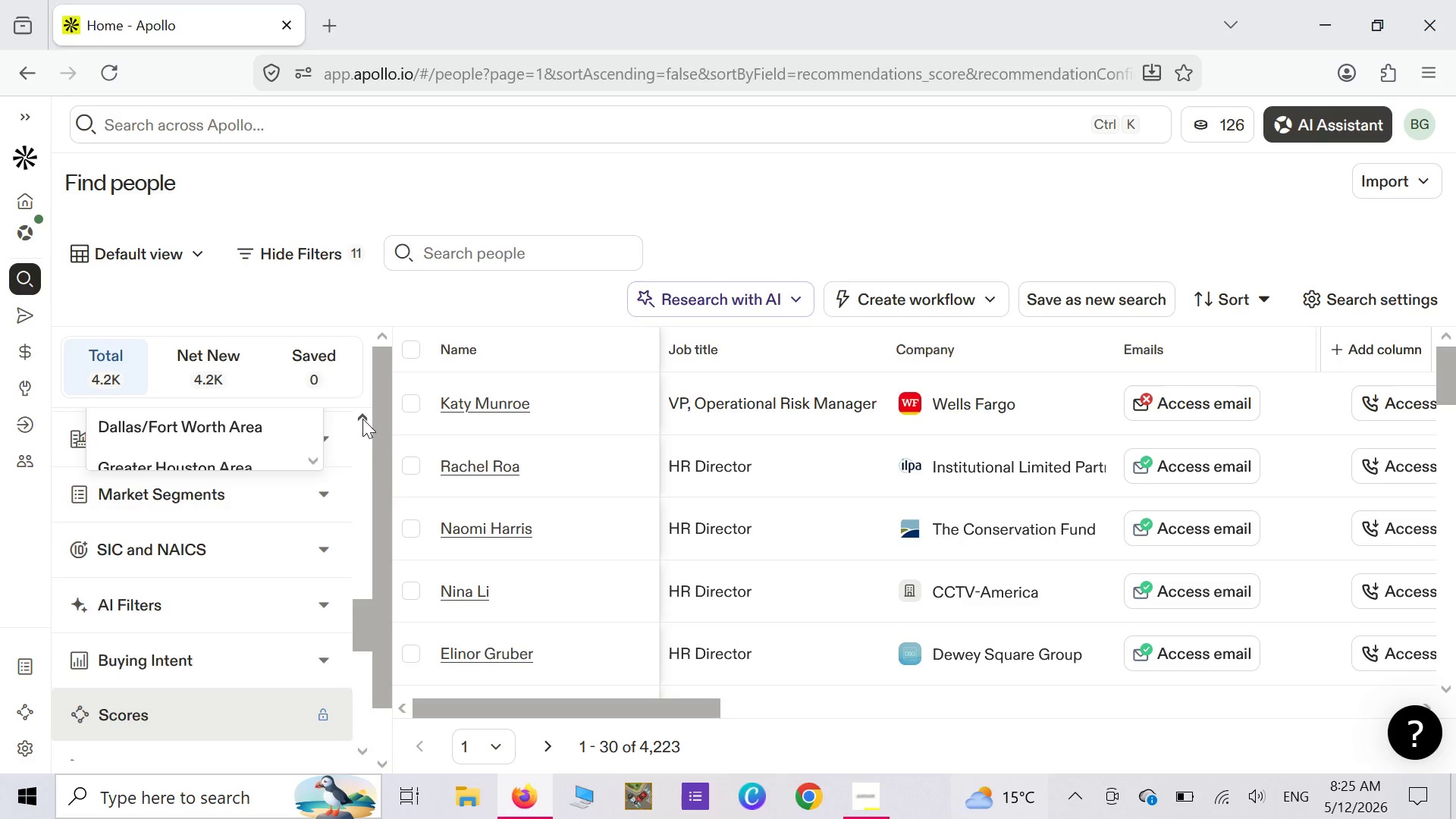 
triple_click([362, 419])
 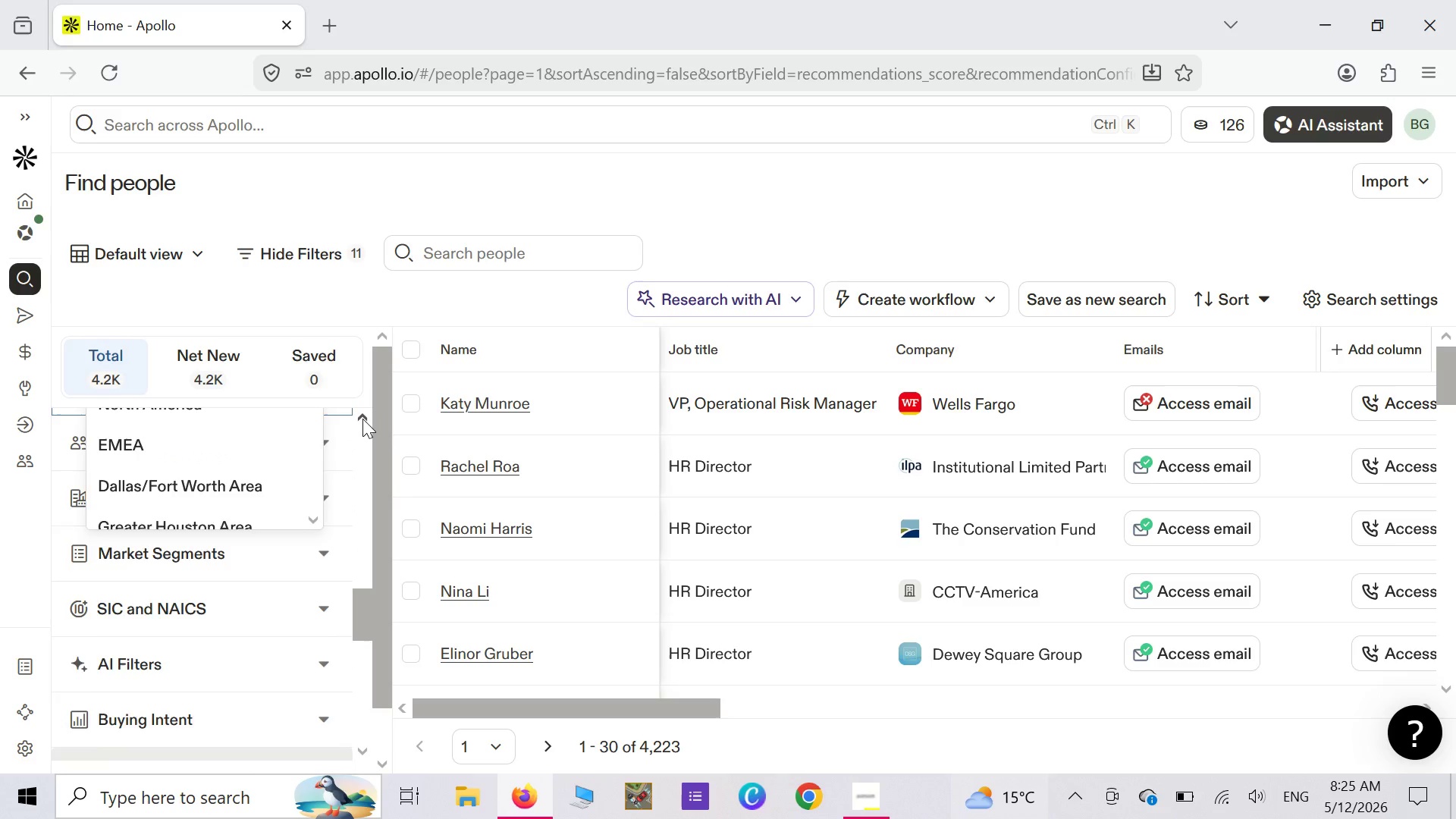 
triple_click([362, 419])
 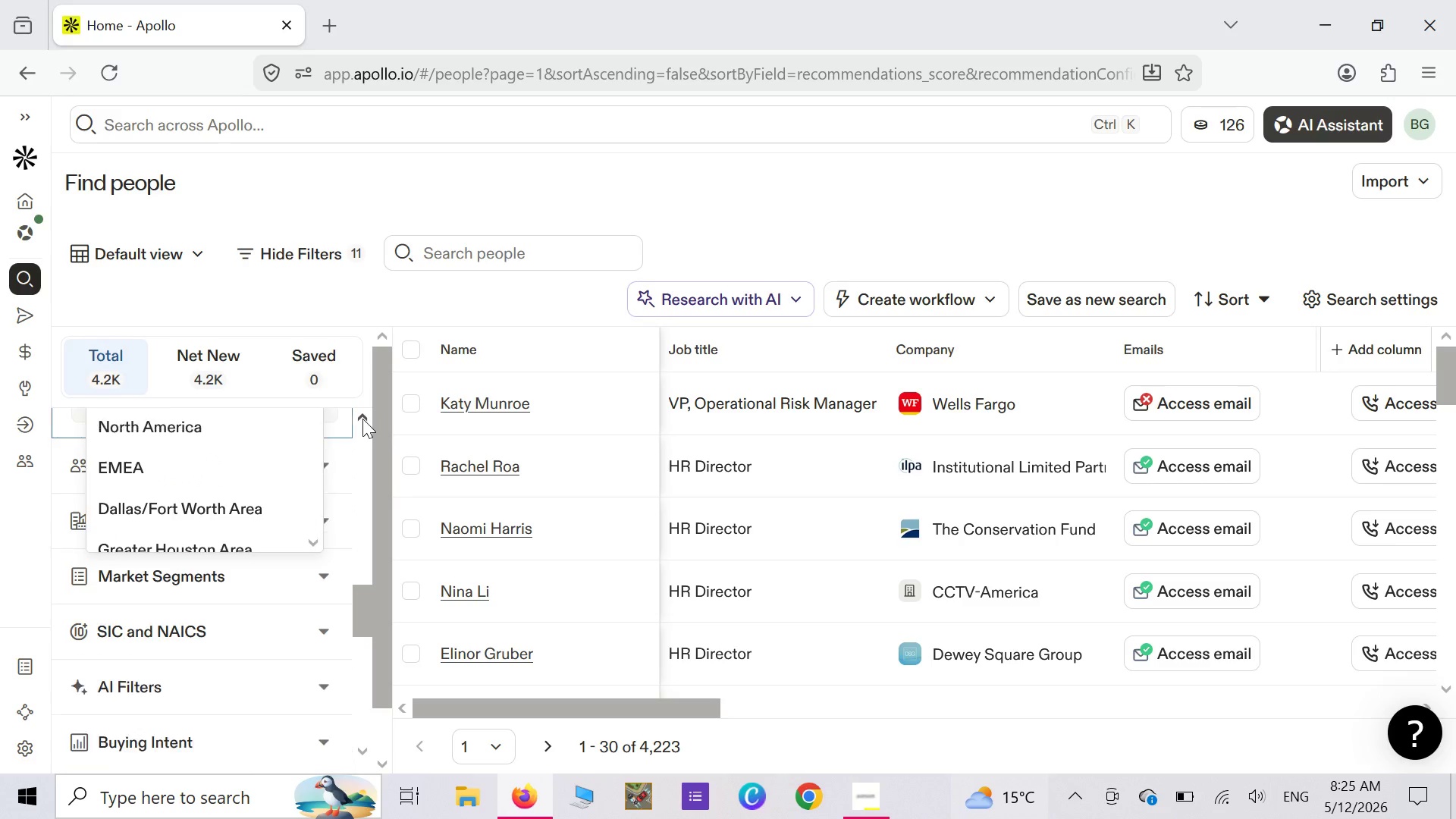 
triple_click([362, 419])
 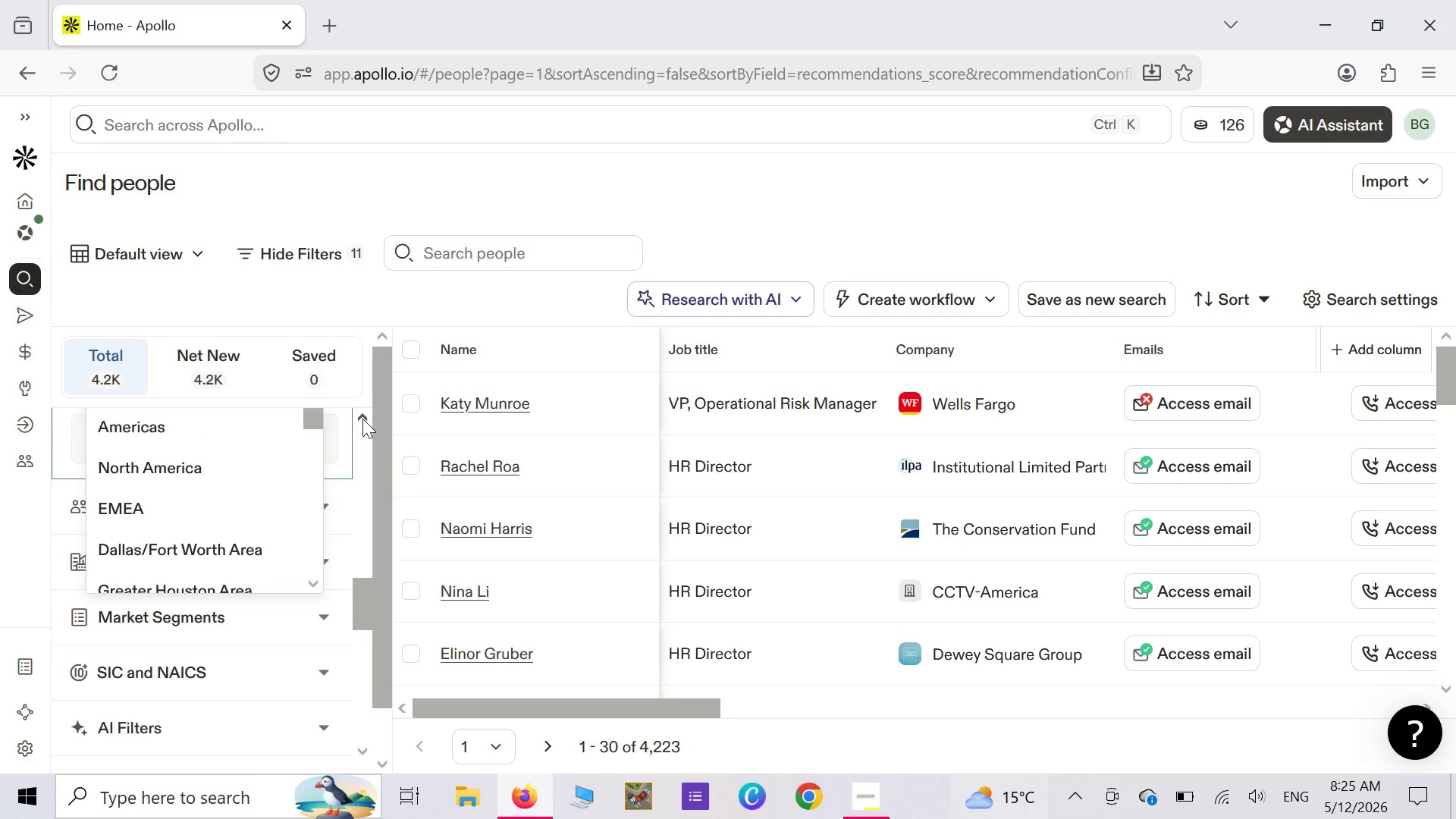 
triple_click([362, 419])
 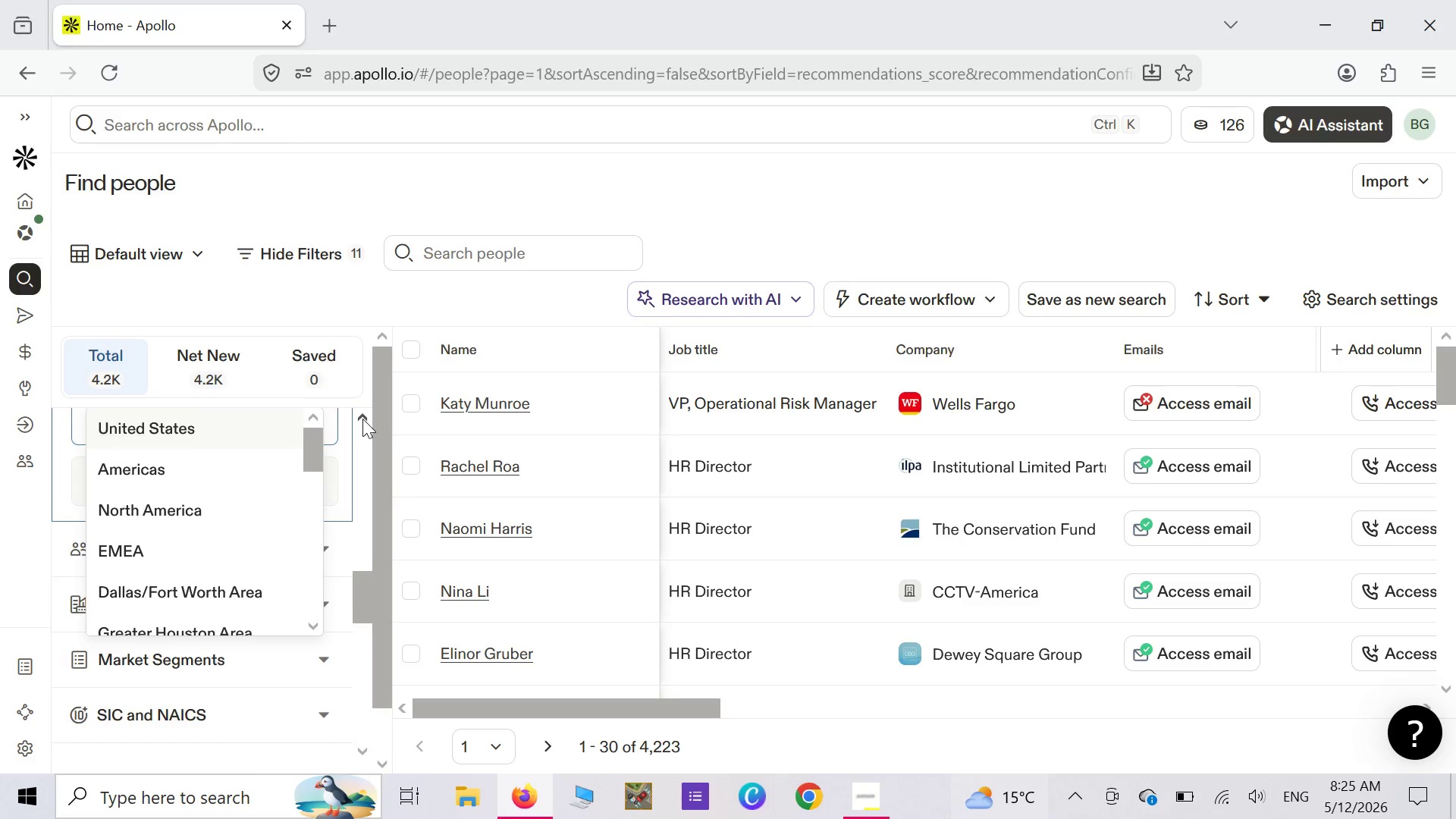 
triple_click([362, 419])
 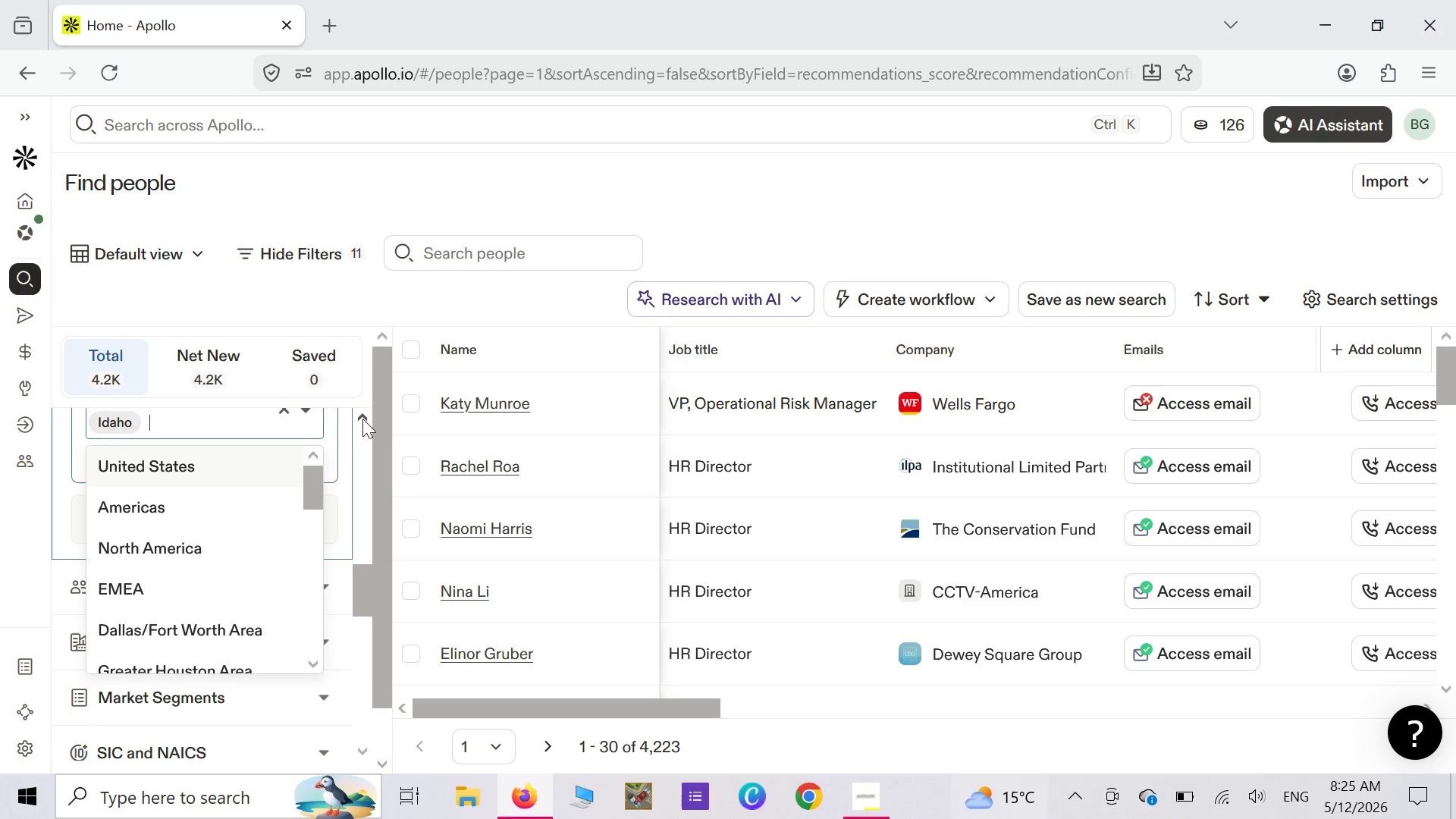 
triple_click([362, 419])
 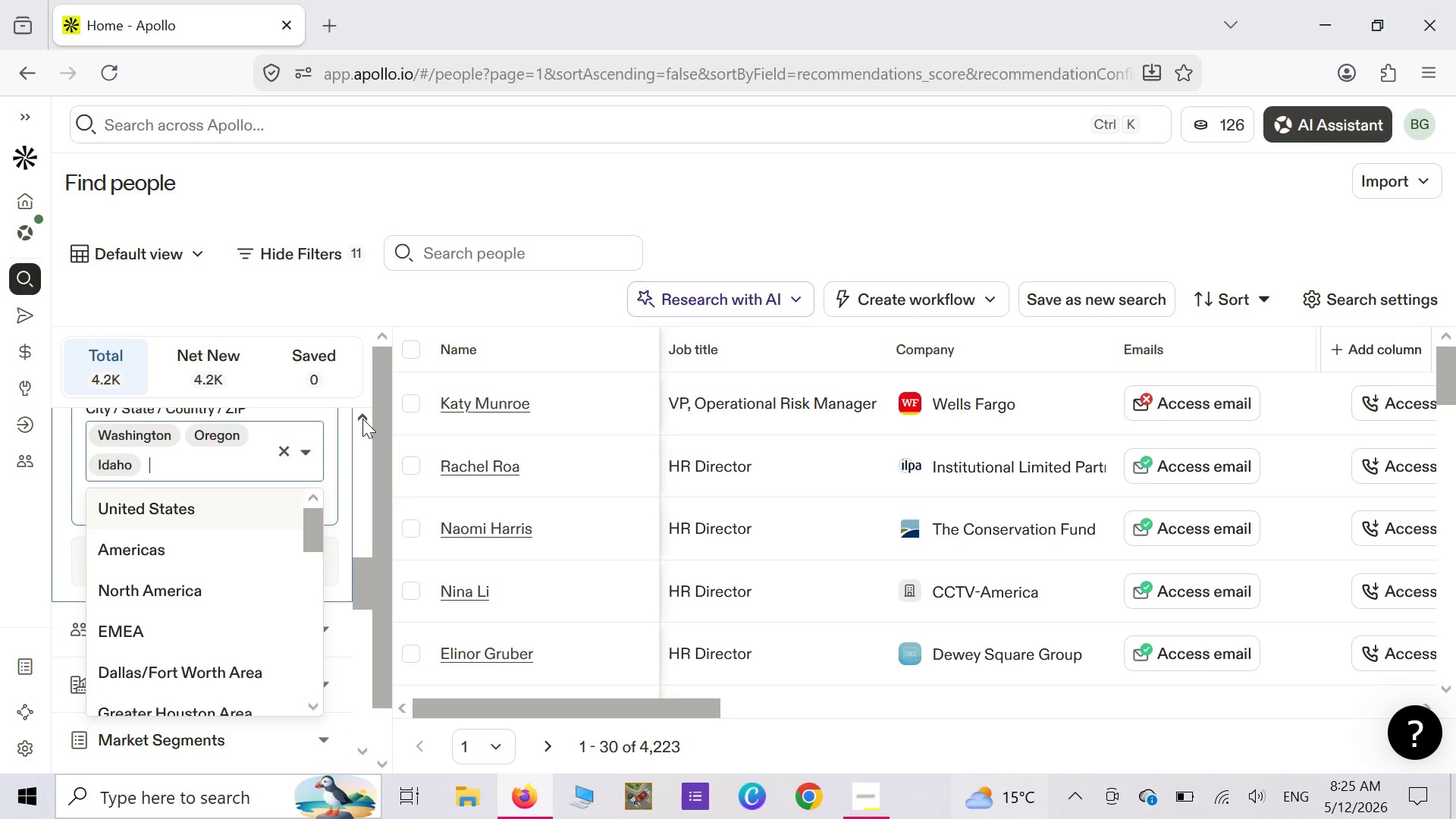 
triple_click([362, 419])
 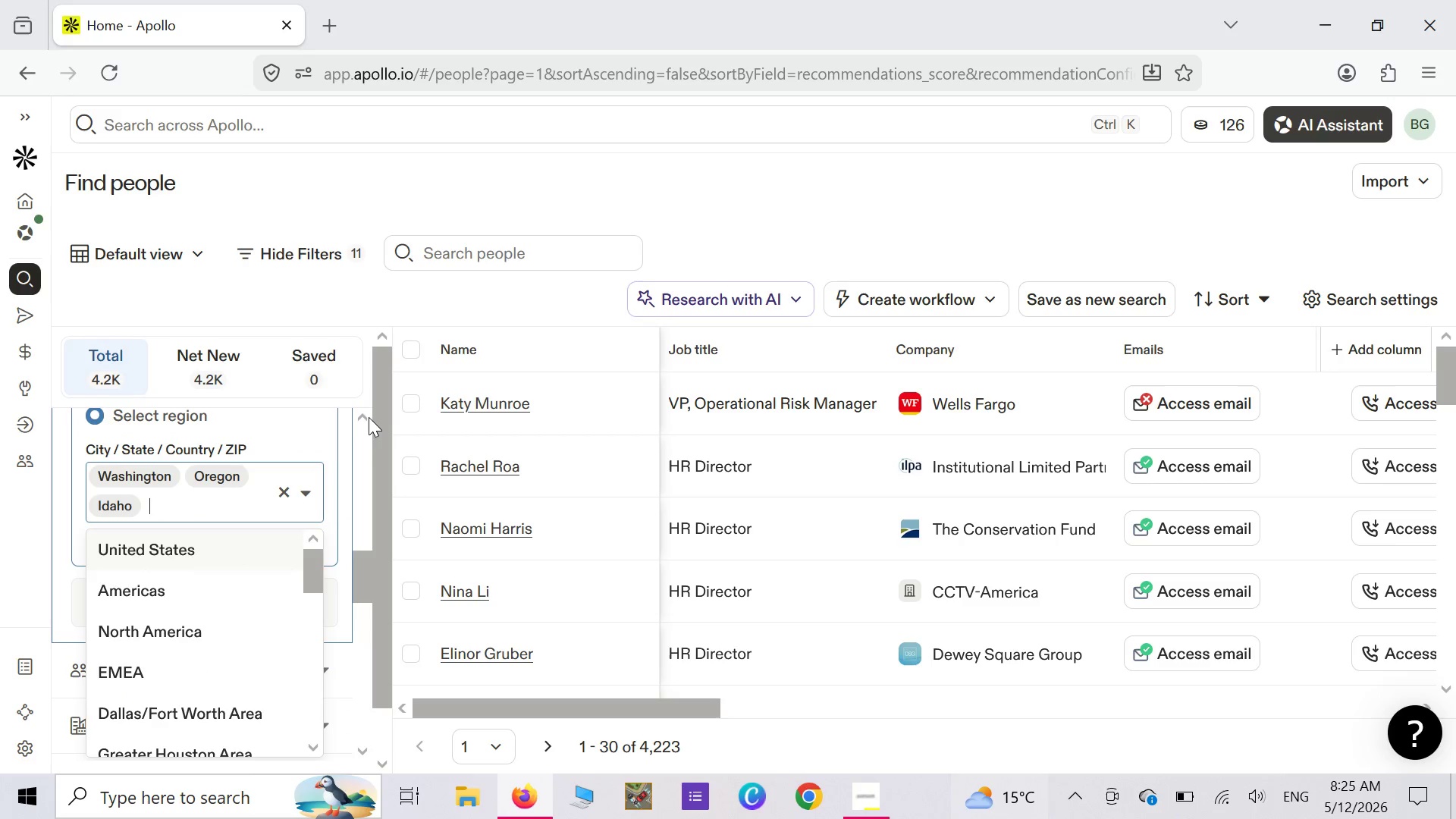 
double_click([361, 416])
 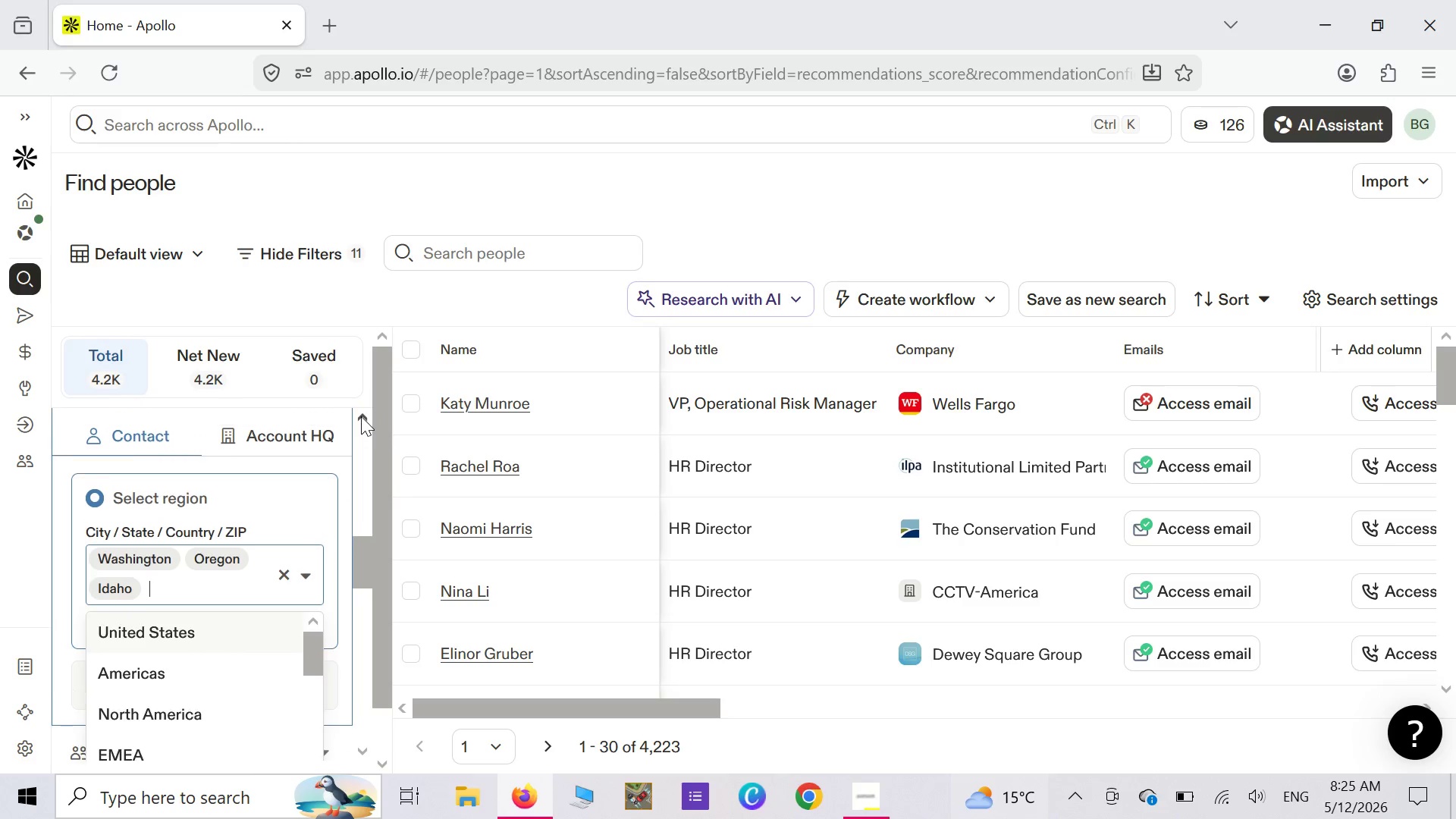 
triple_click([361, 416])
 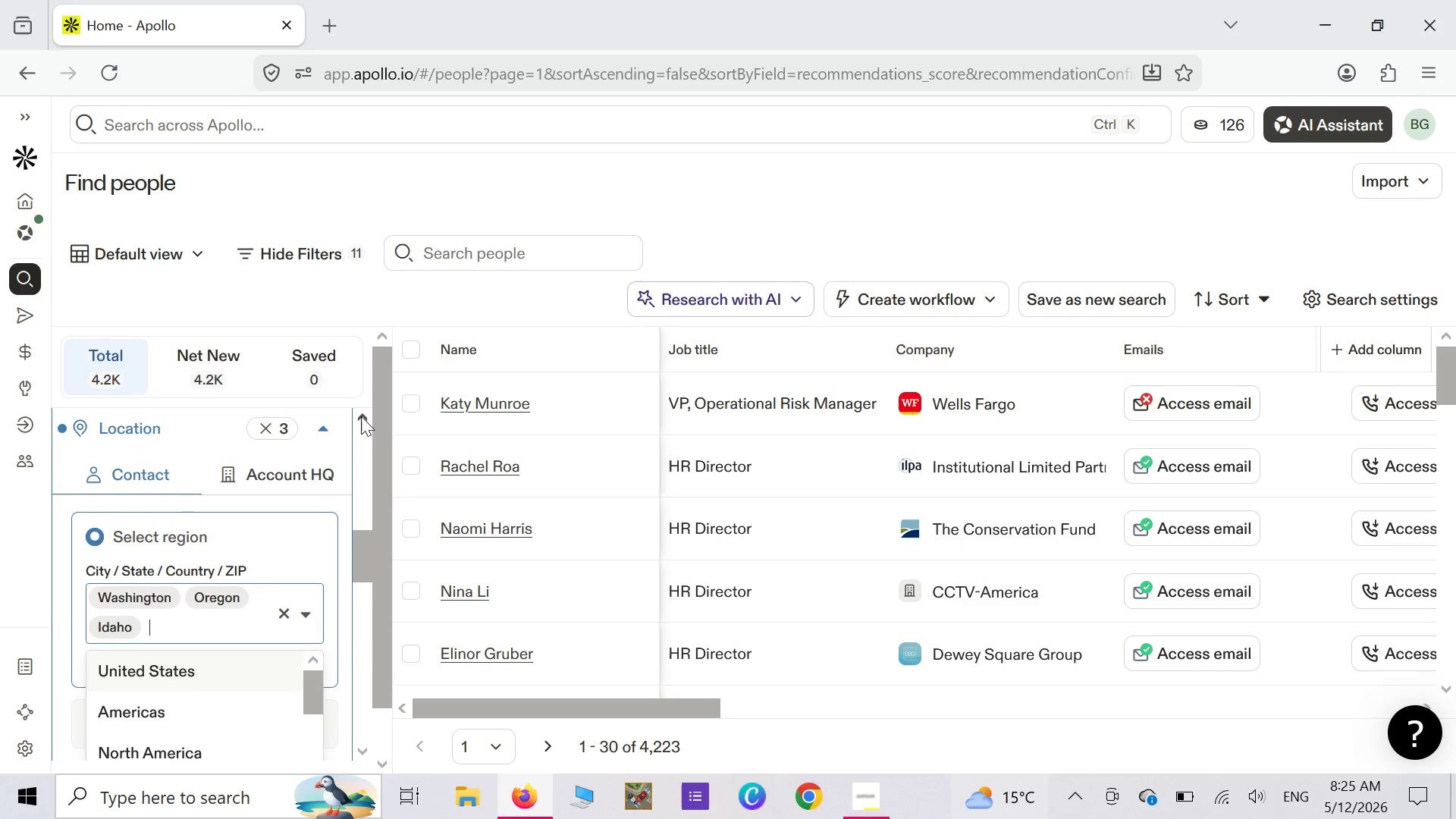 
triple_click([361, 416])
 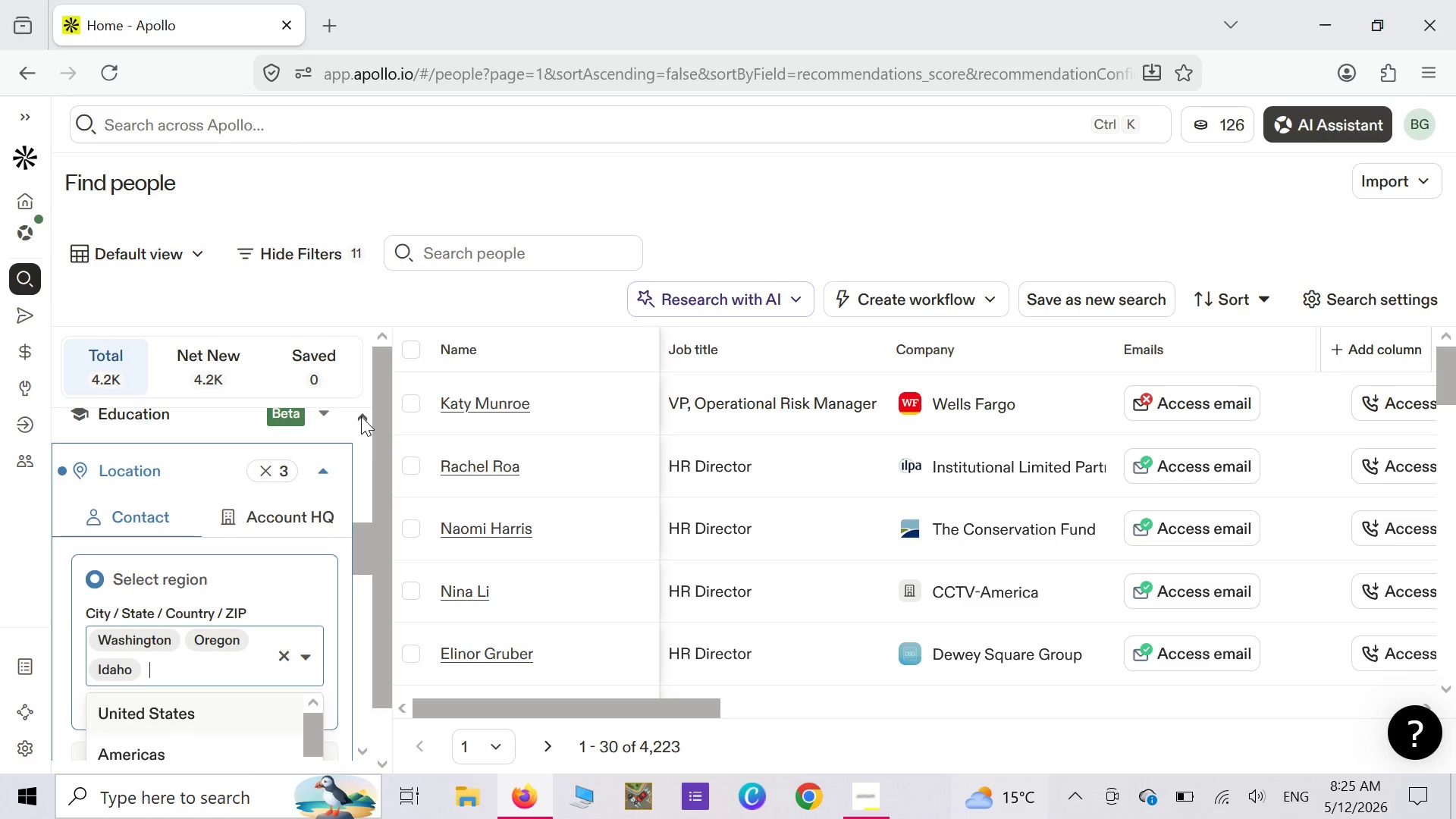 
triple_click([361, 416])
 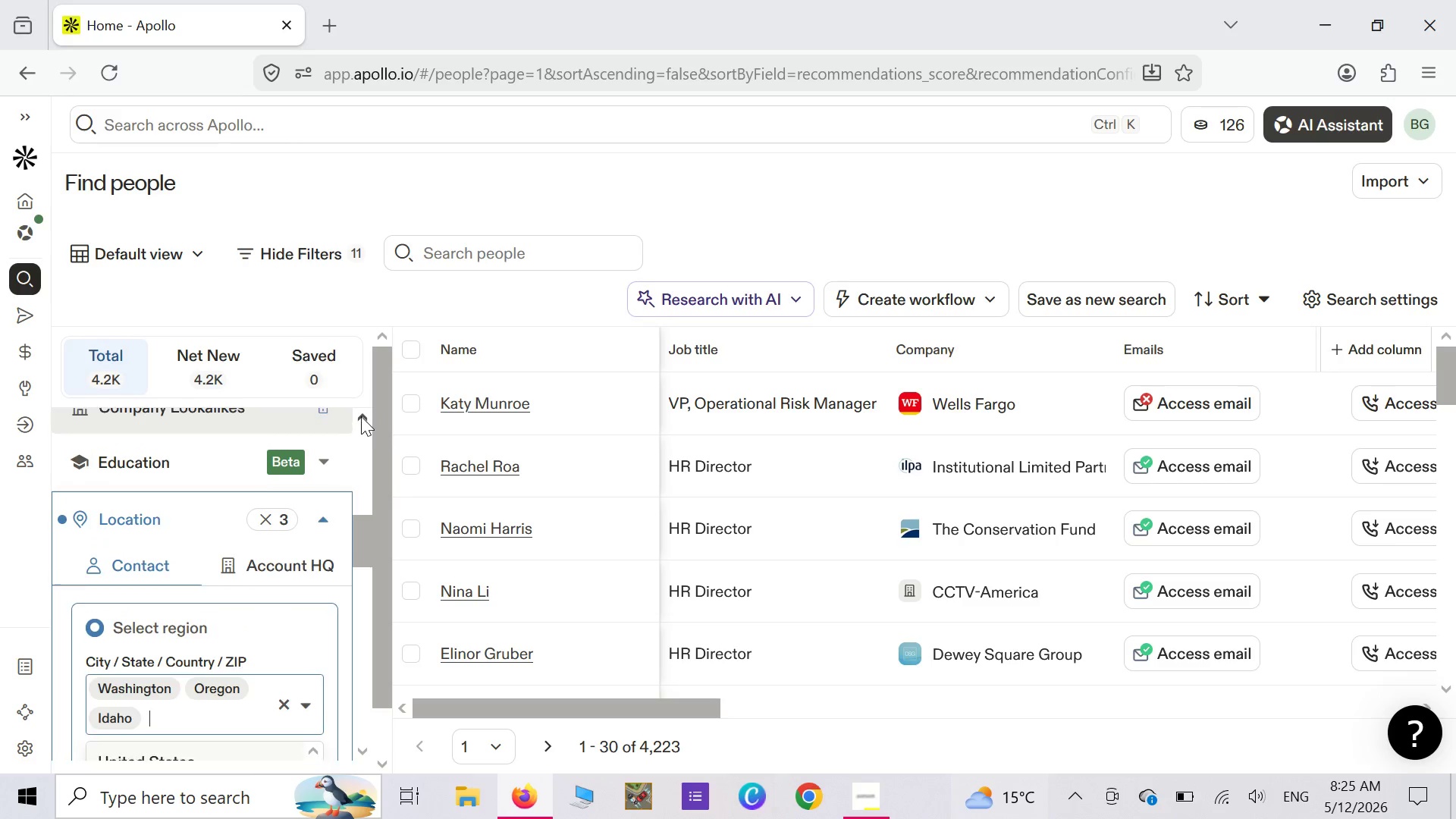 
triple_click([361, 416])
 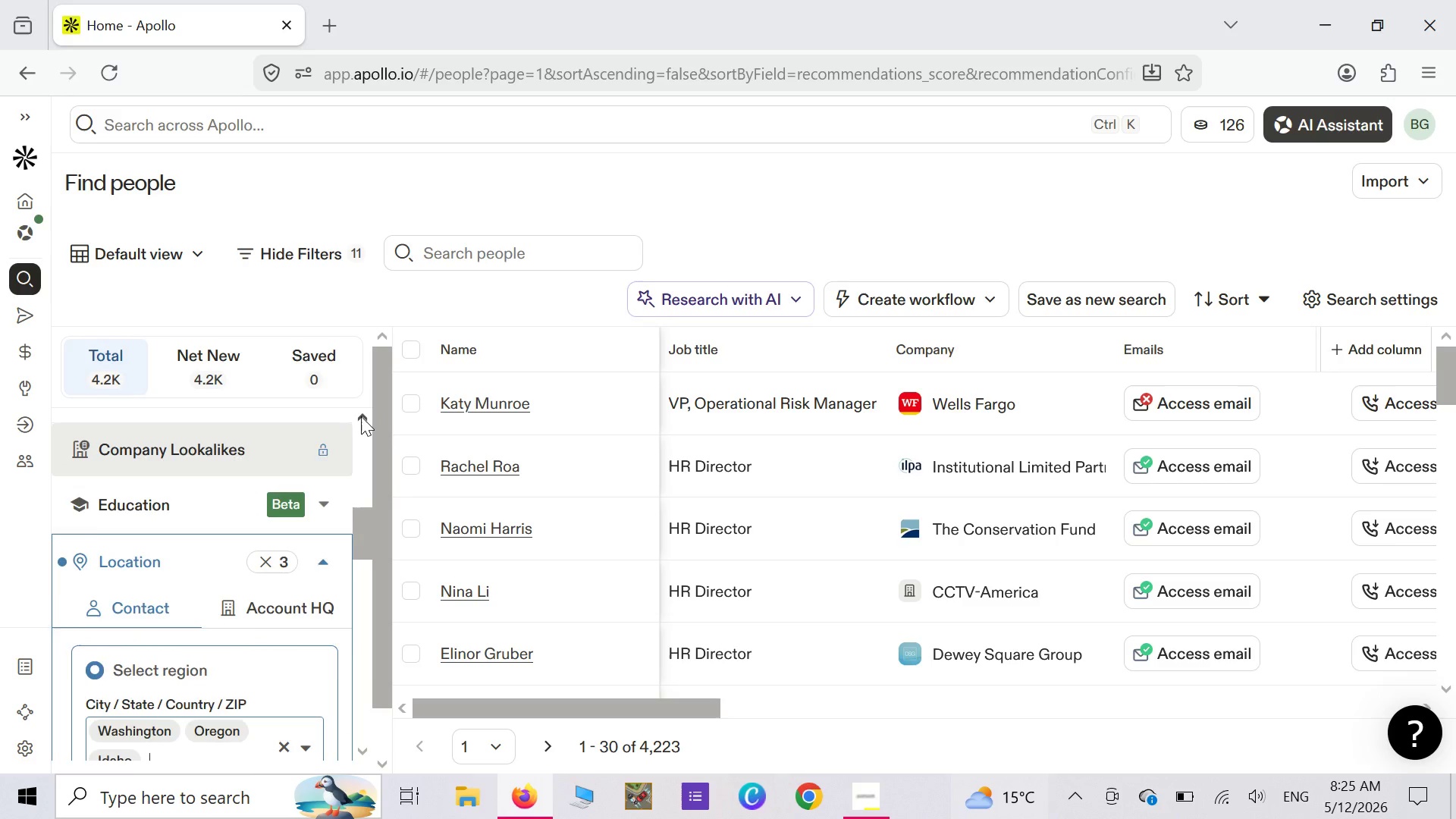 
triple_click([361, 416])
 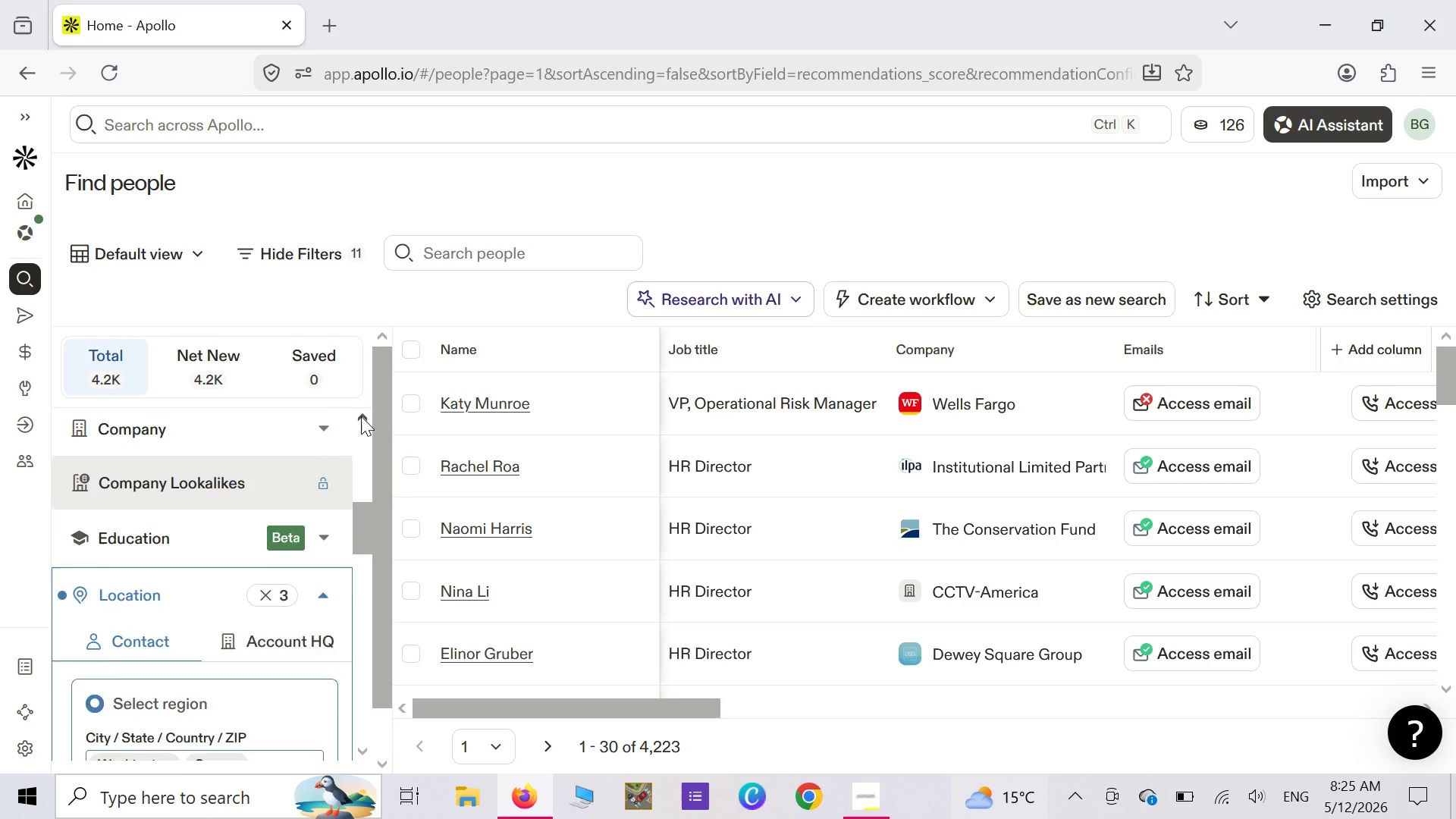 
triple_click([361, 416])
 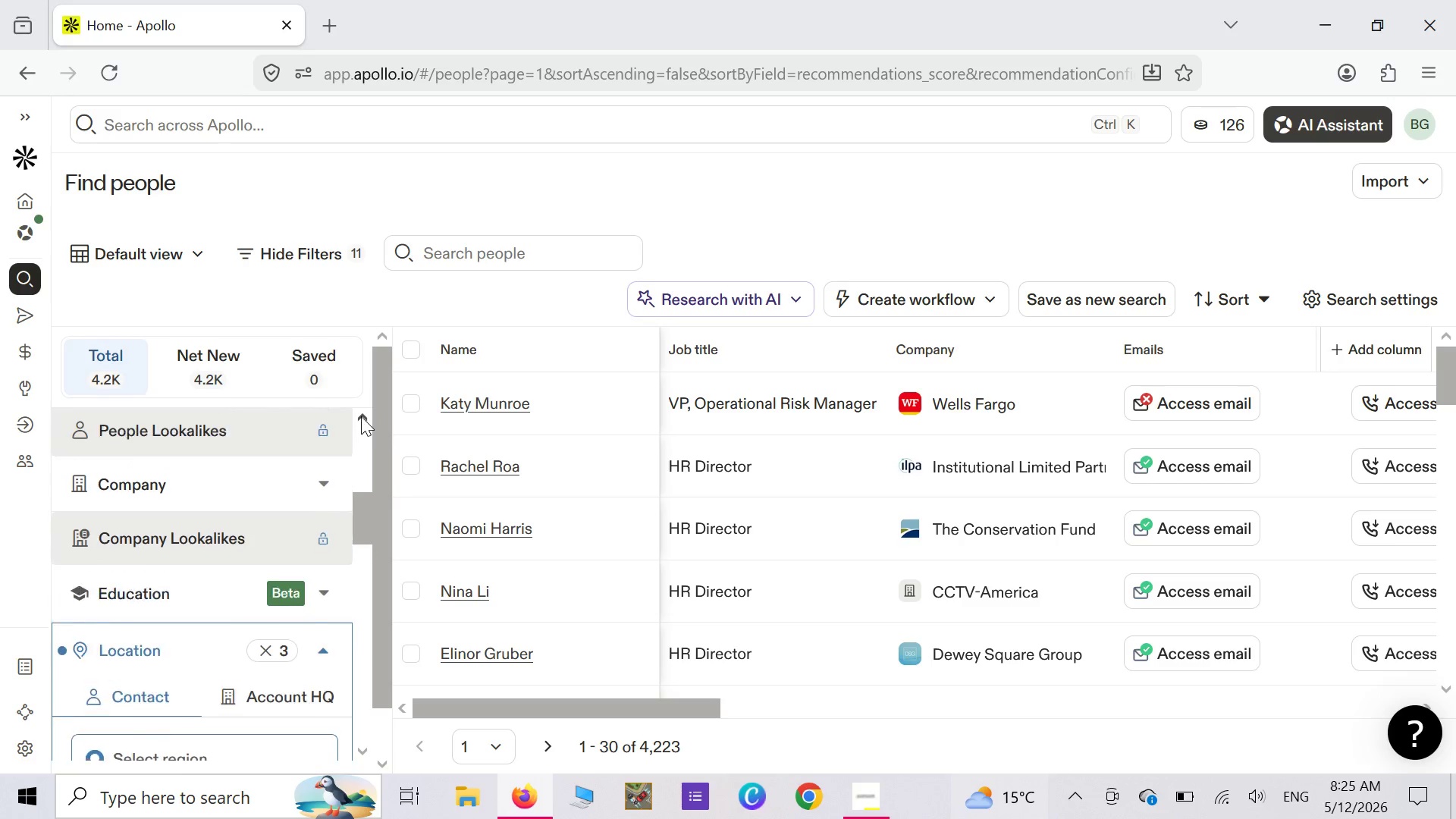 
triple_click([361, 416])
 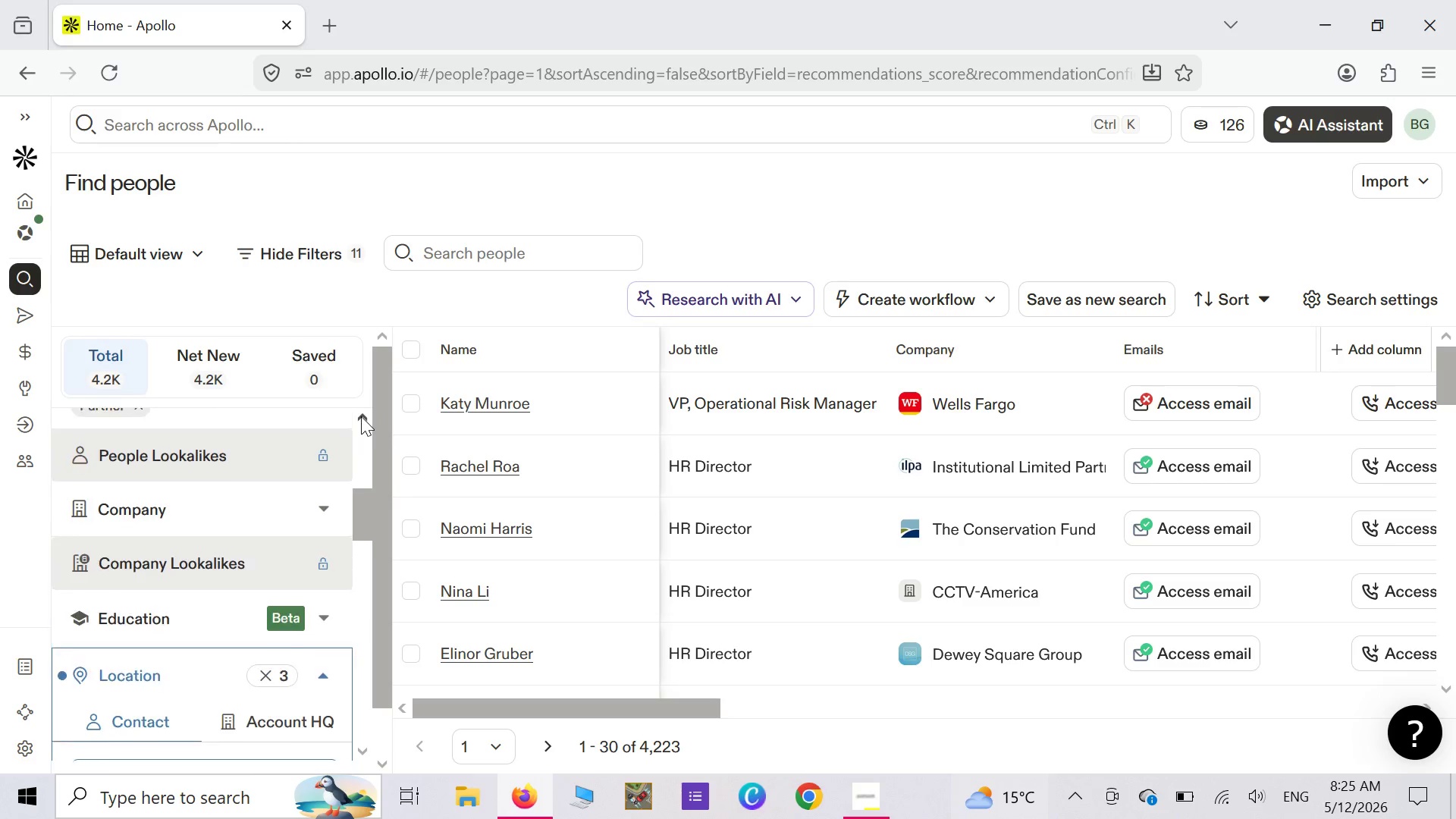 
triple_click([361, 416])
 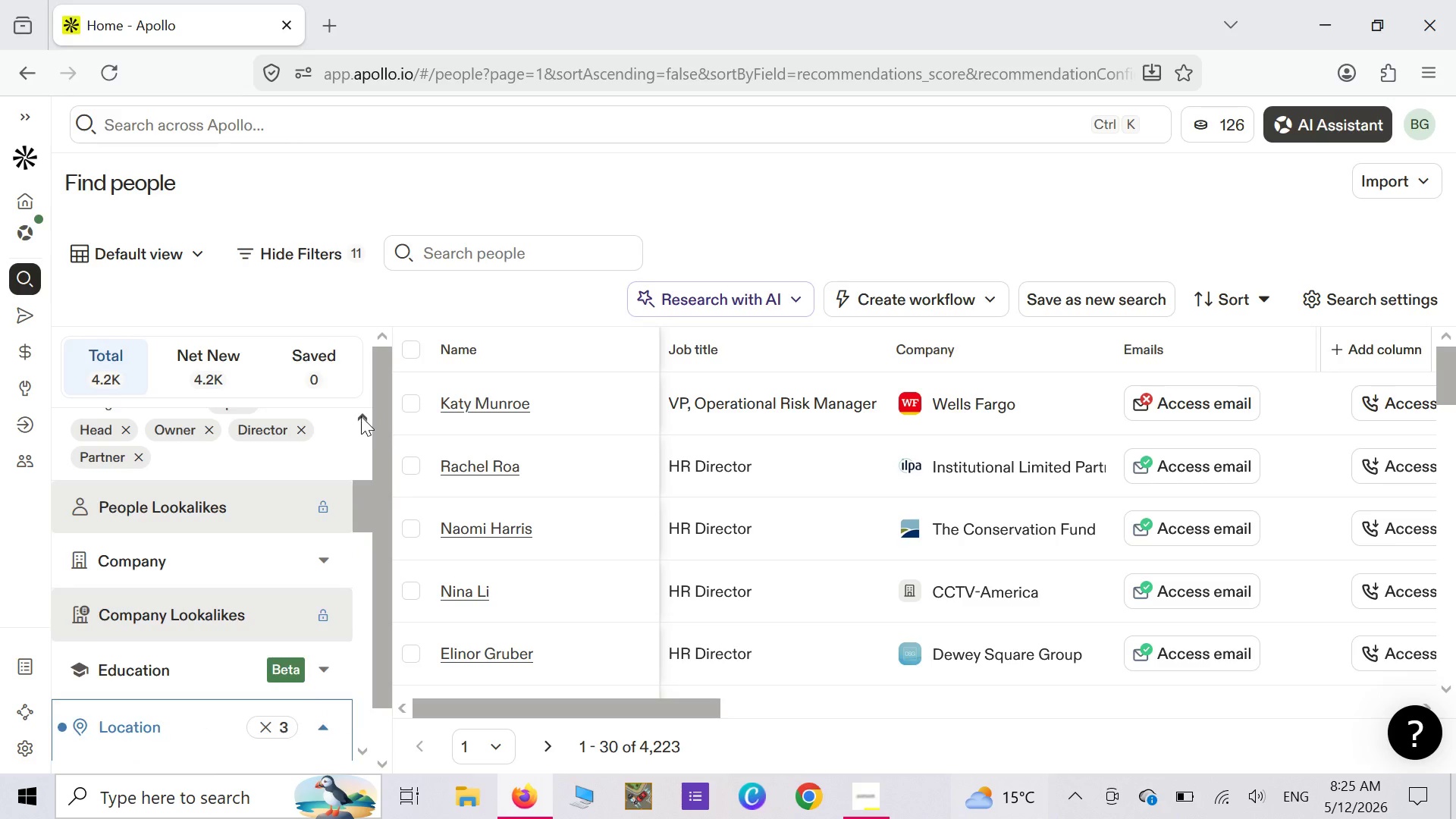 
triple_click([361, 416])
 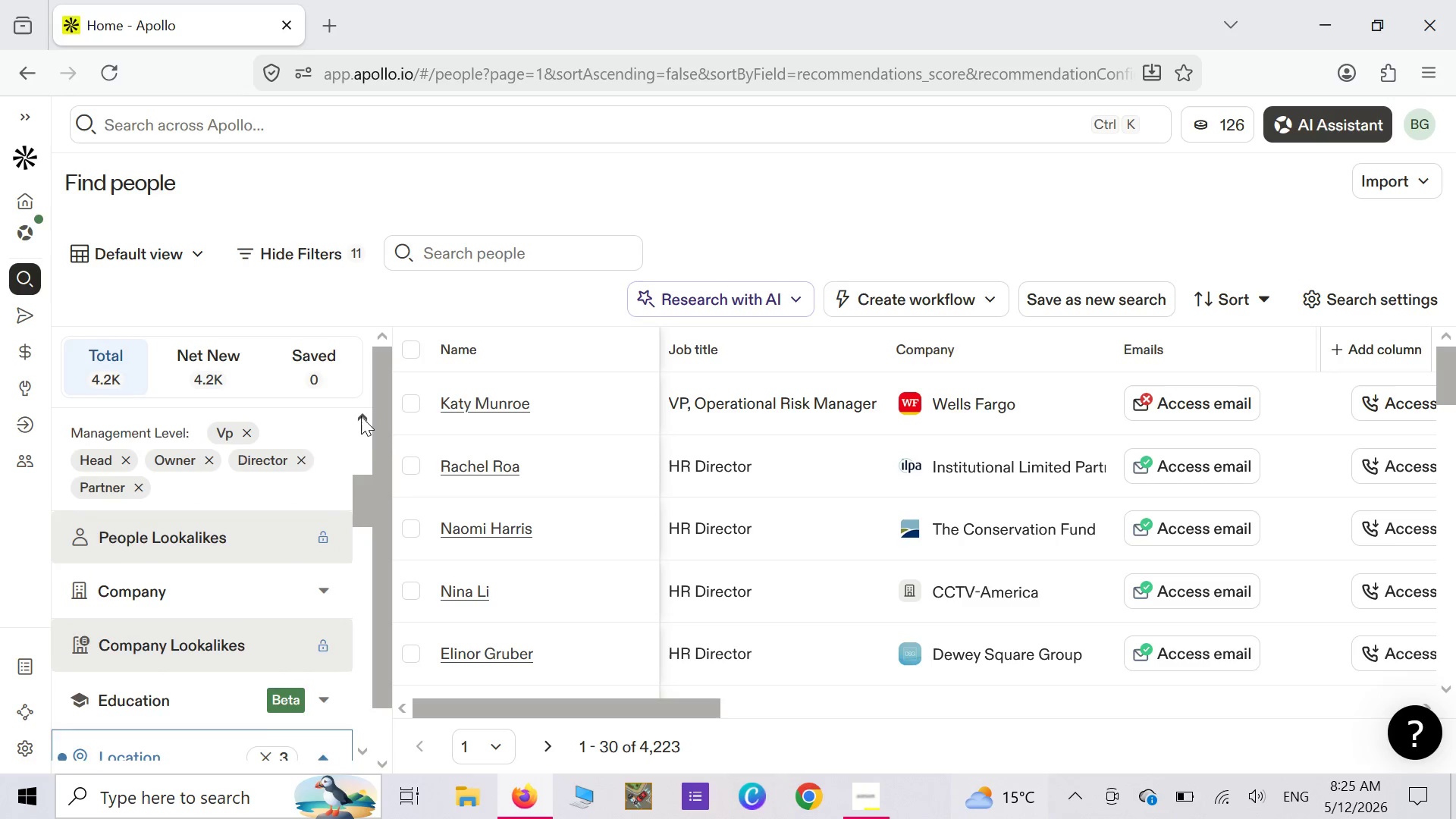 
triple_click([361, 416])
 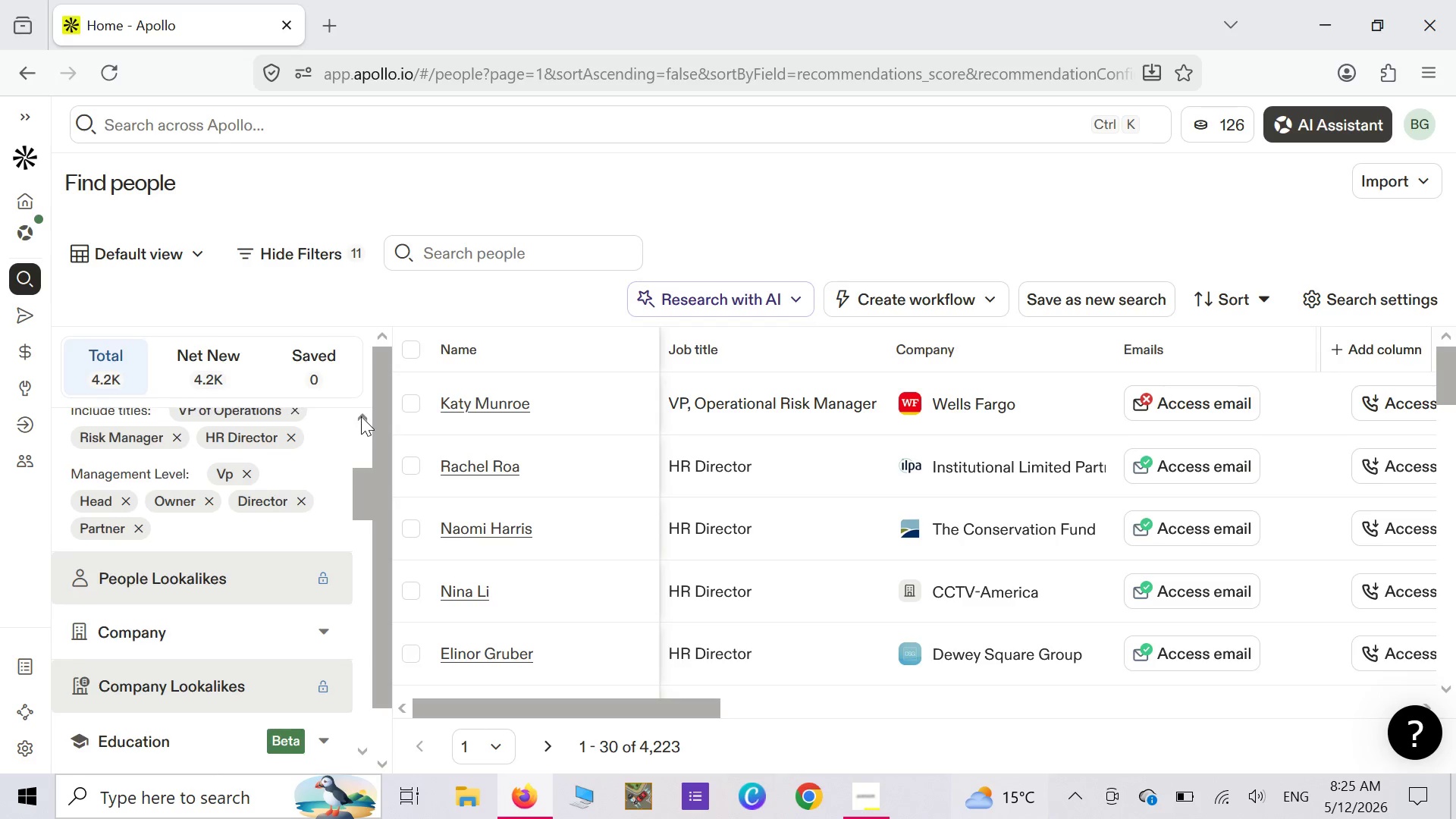 
triple_click([361, 416])
 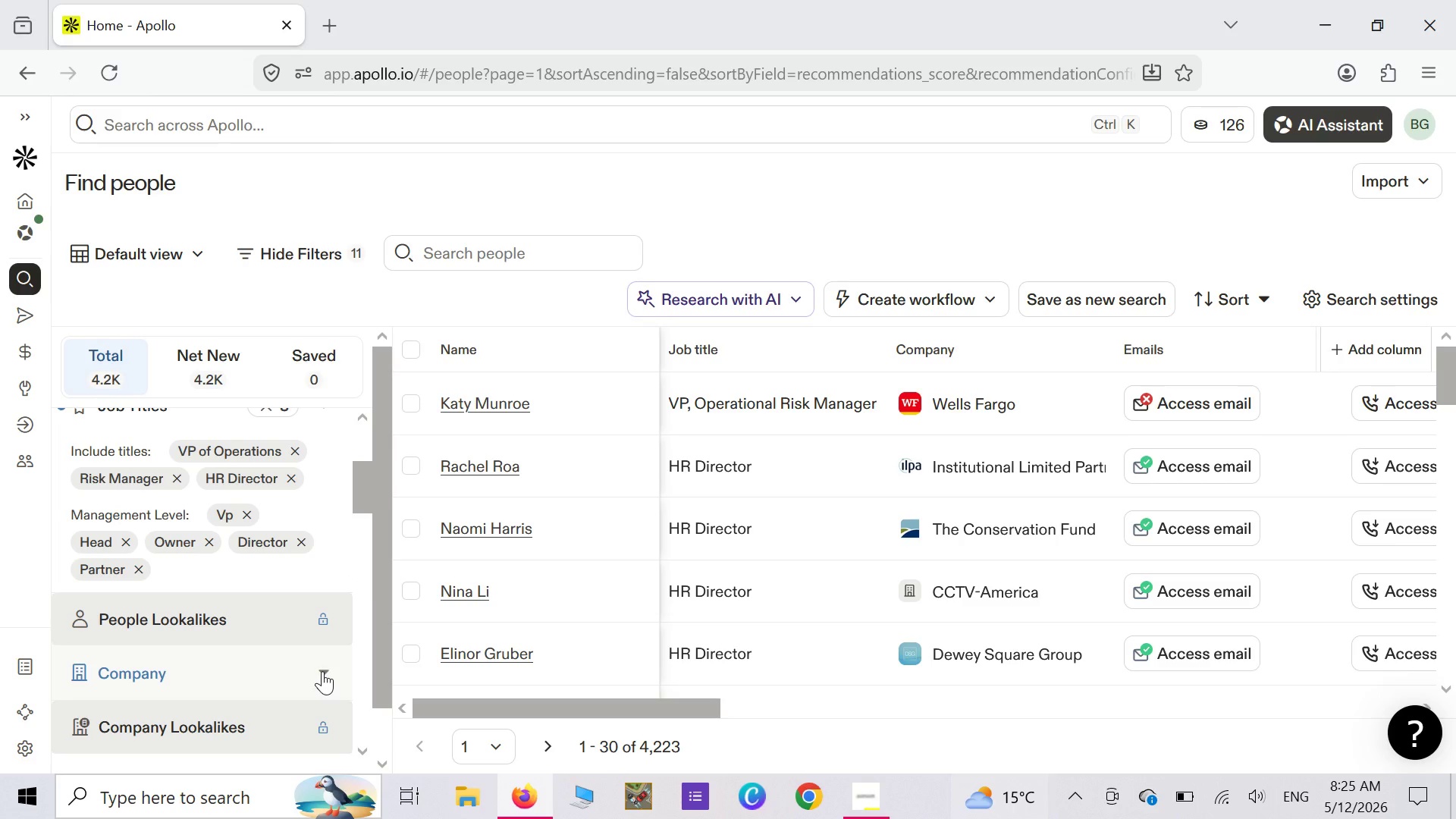 
left_click([322, 671])
 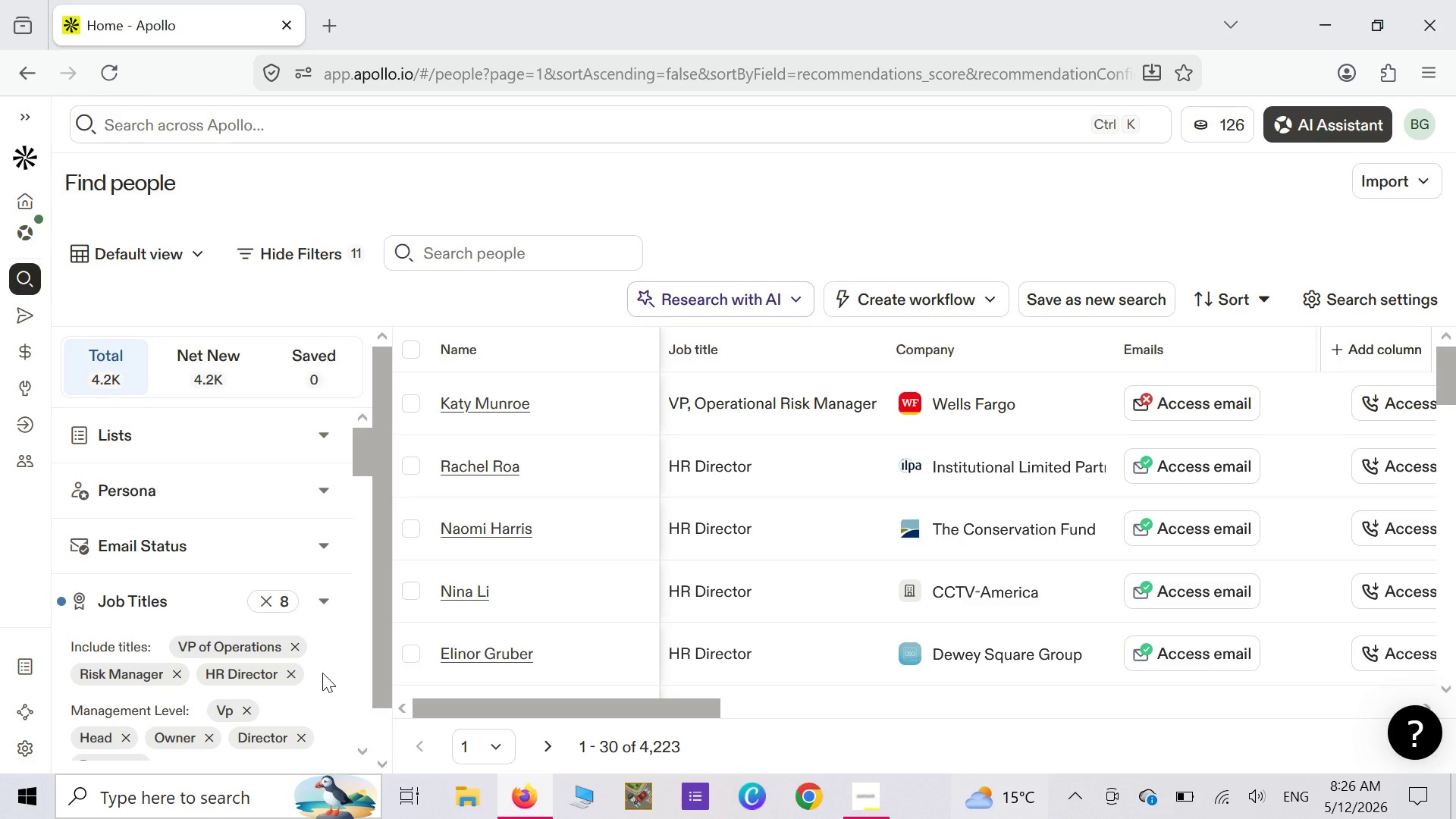 
wait(27.98)
 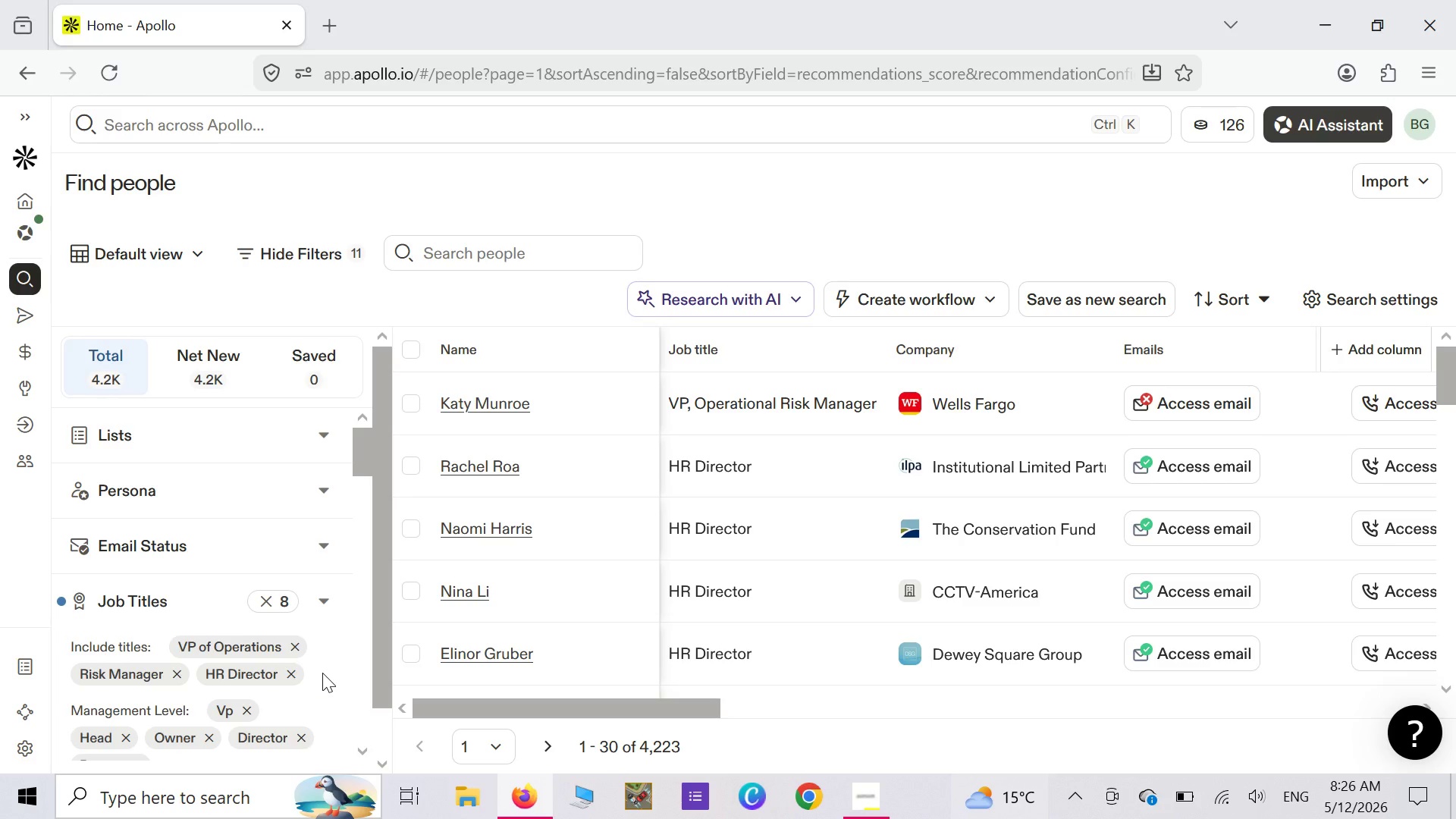 
left_click([357, 757])
 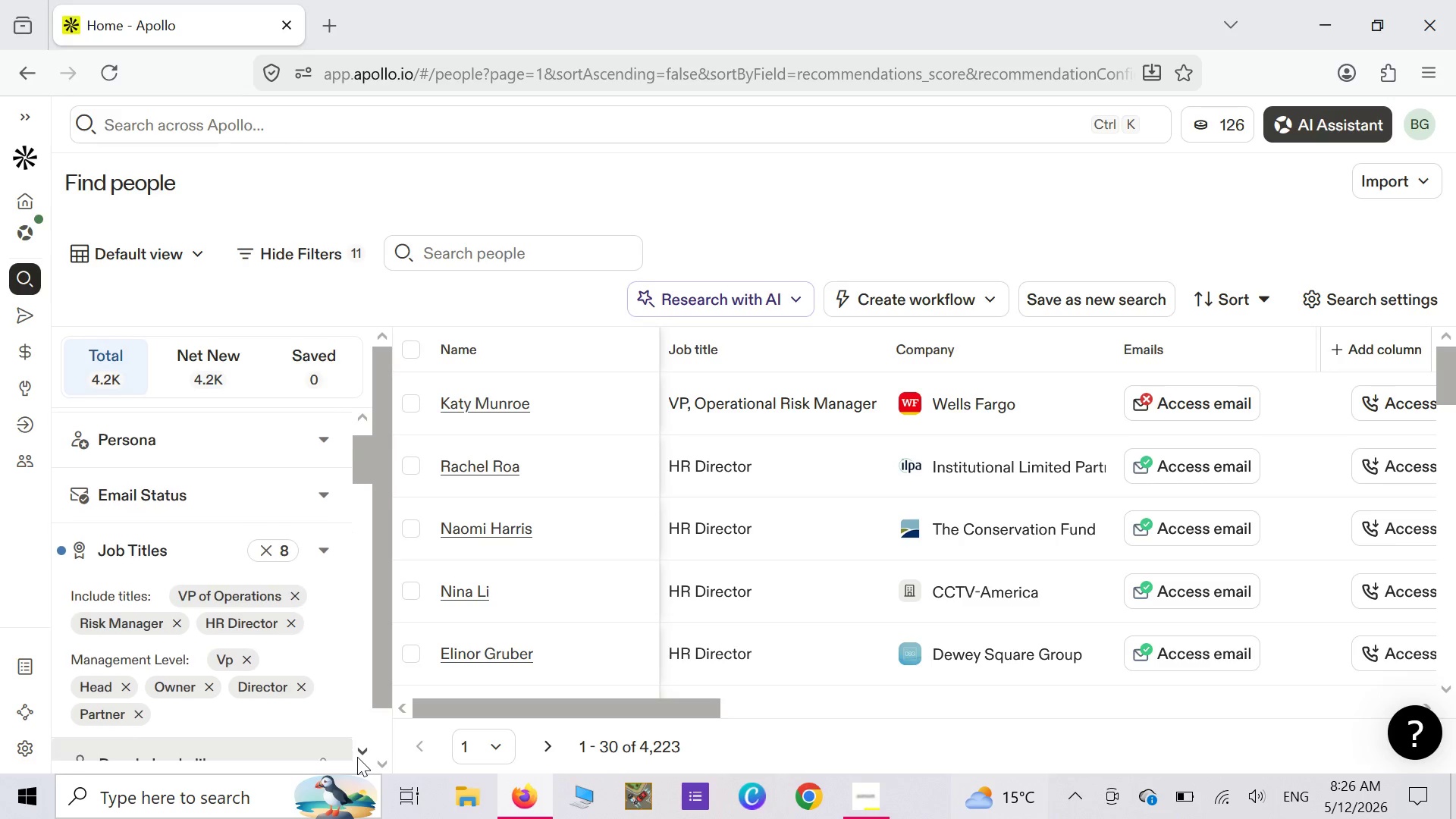 
double_click([357, 757])
 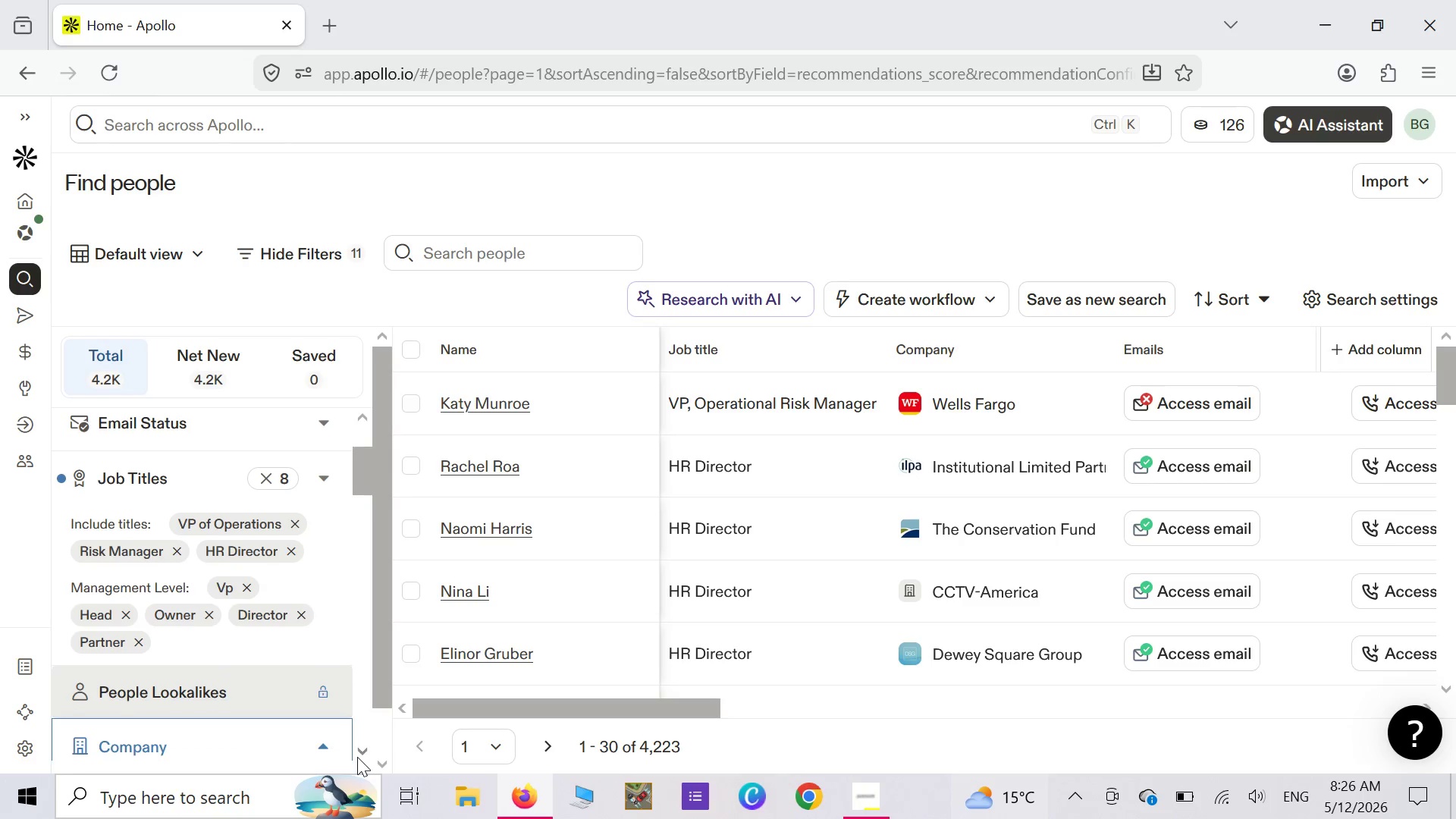 
triple_click([357, 757])
 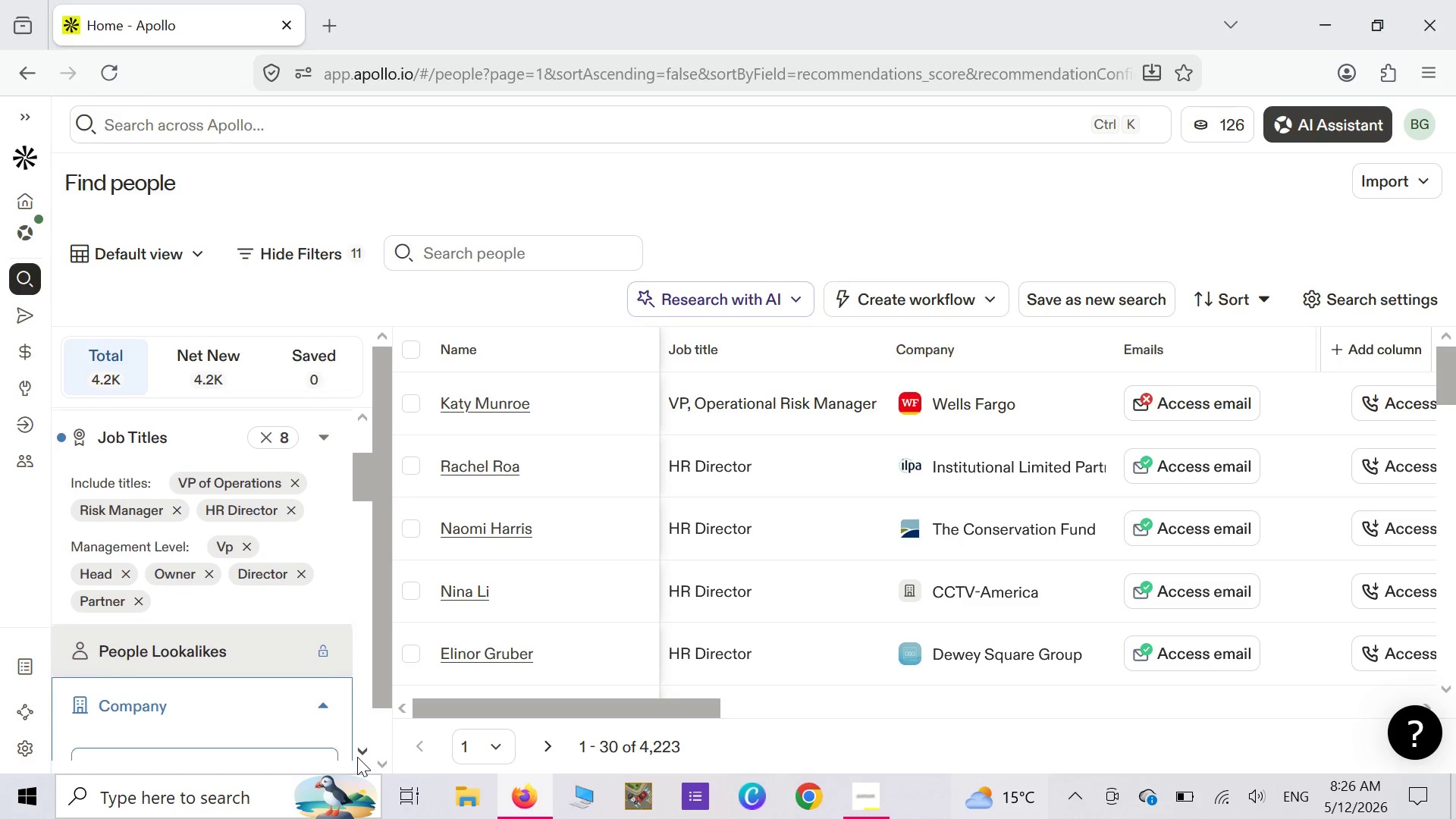 
triple_click([357, 757])
 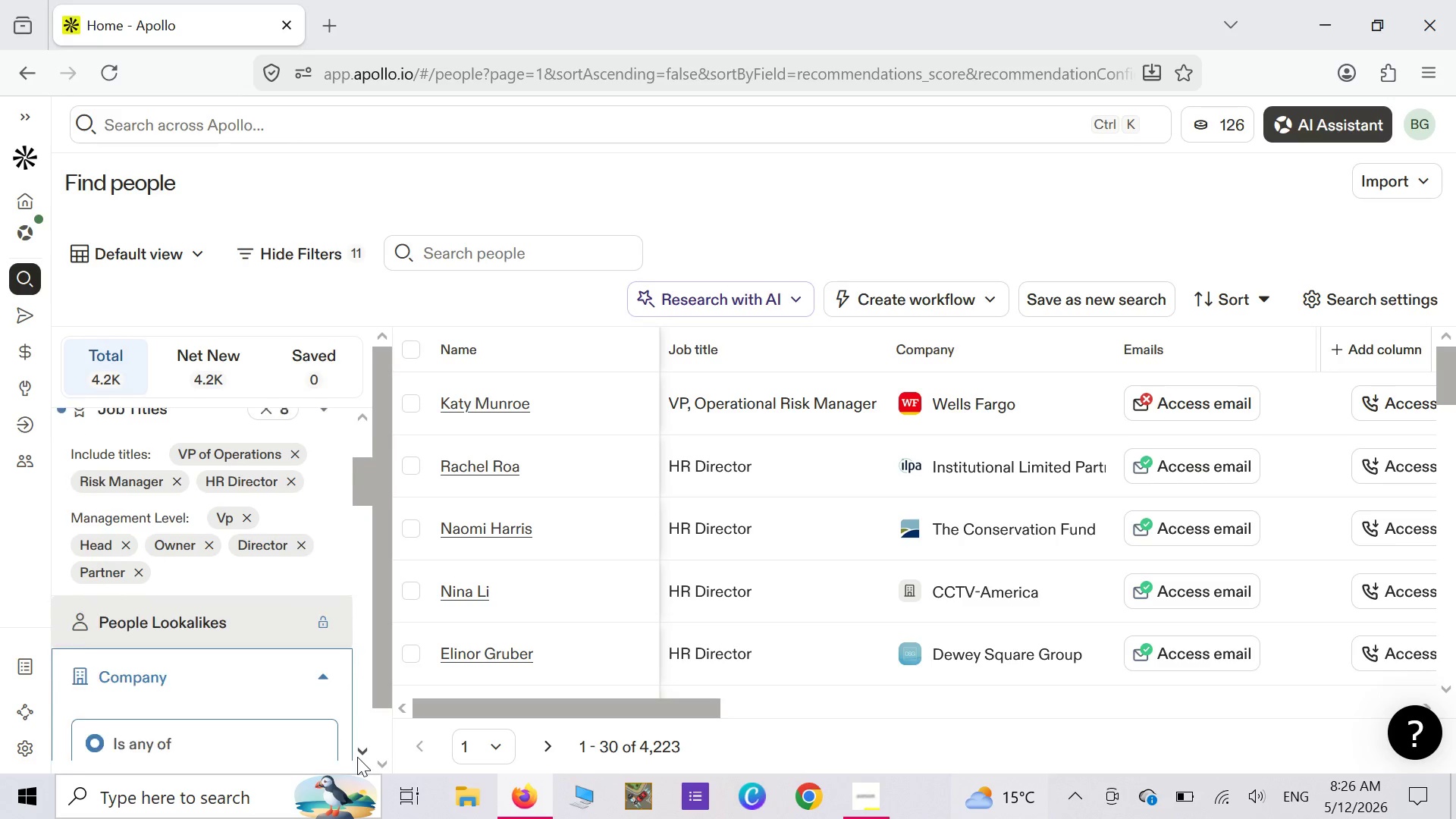 
triple_click([357, 757])
 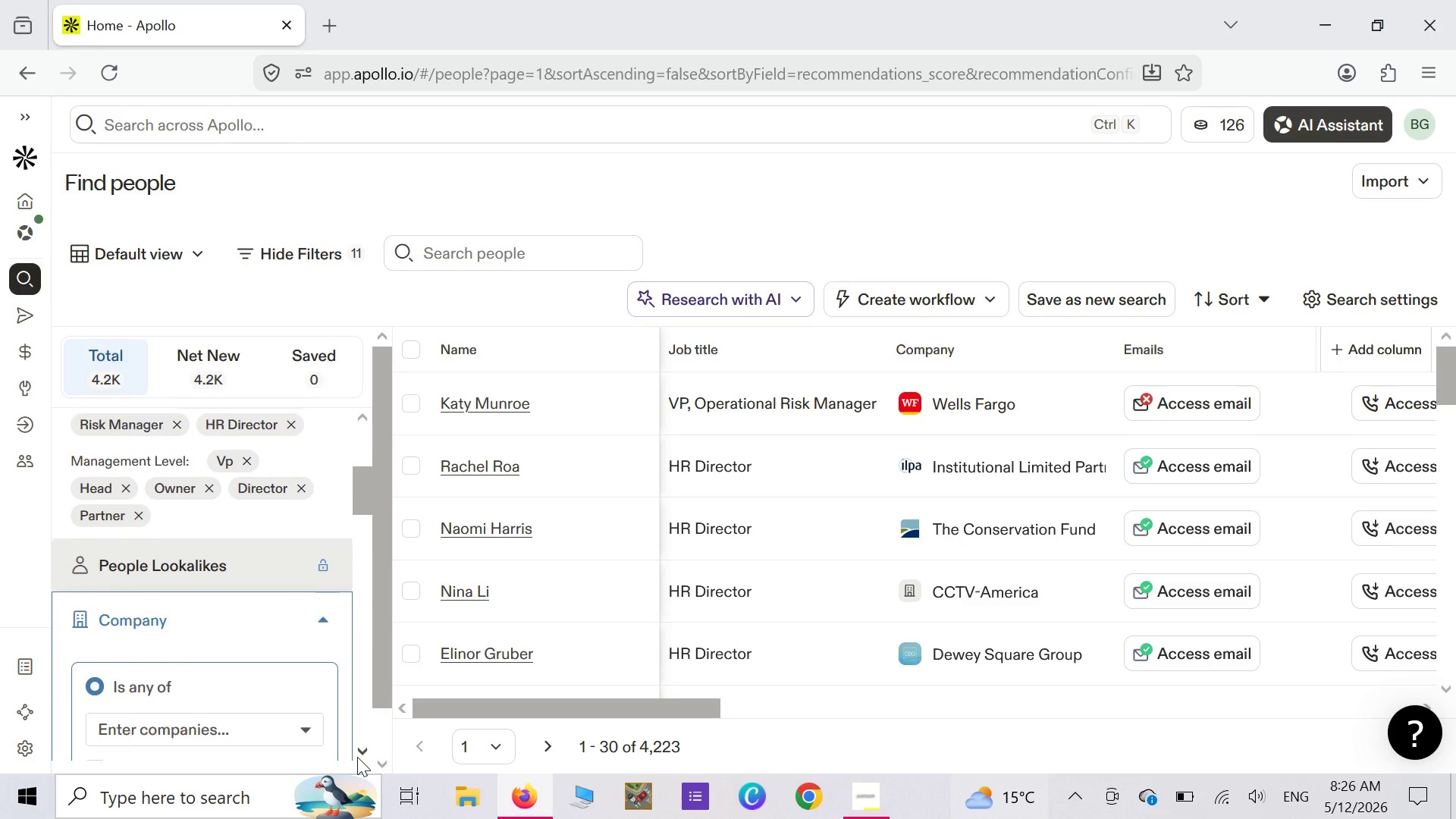 
triple_click([357, 757])
 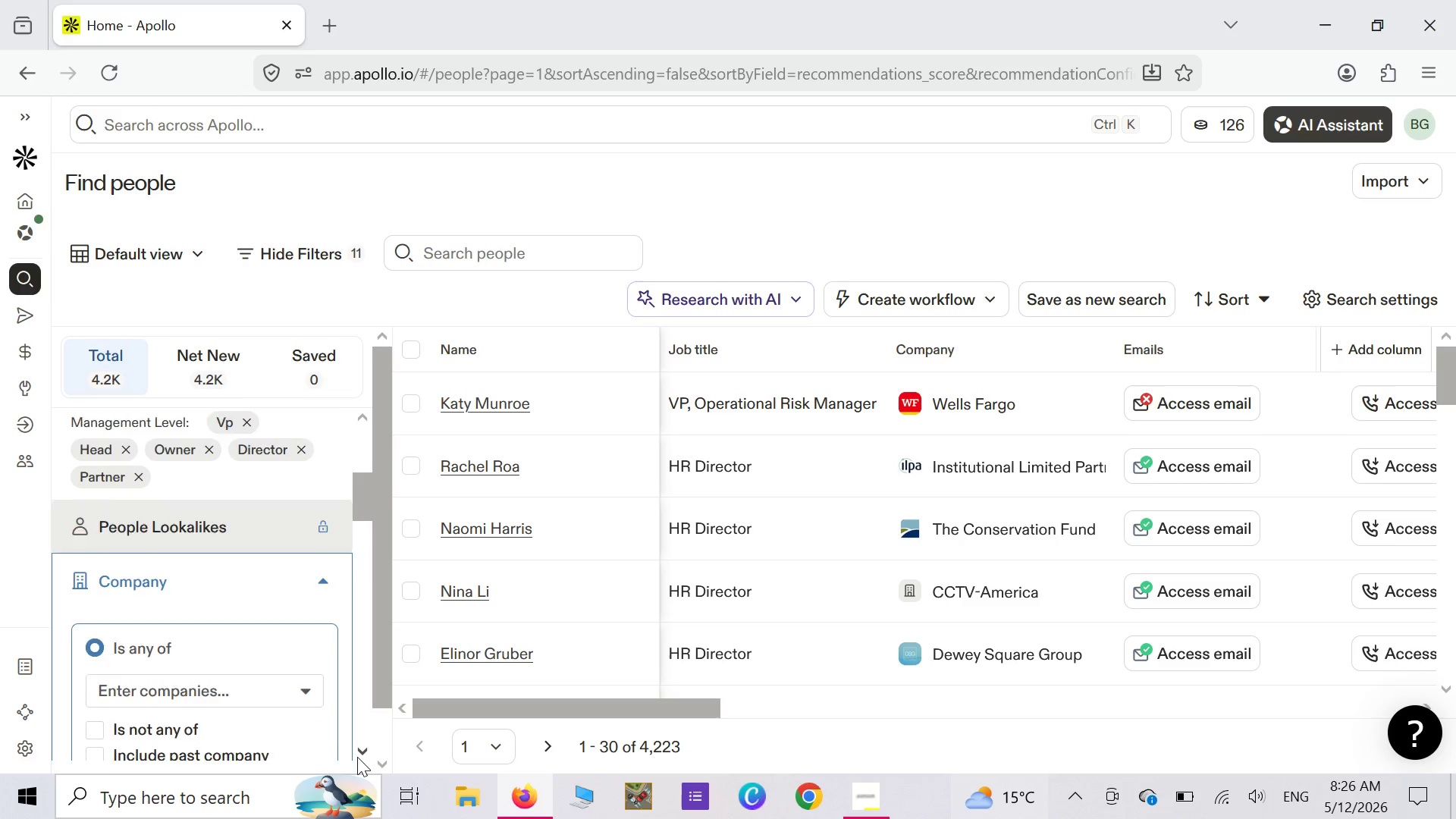 
triple_click([357, 757])
 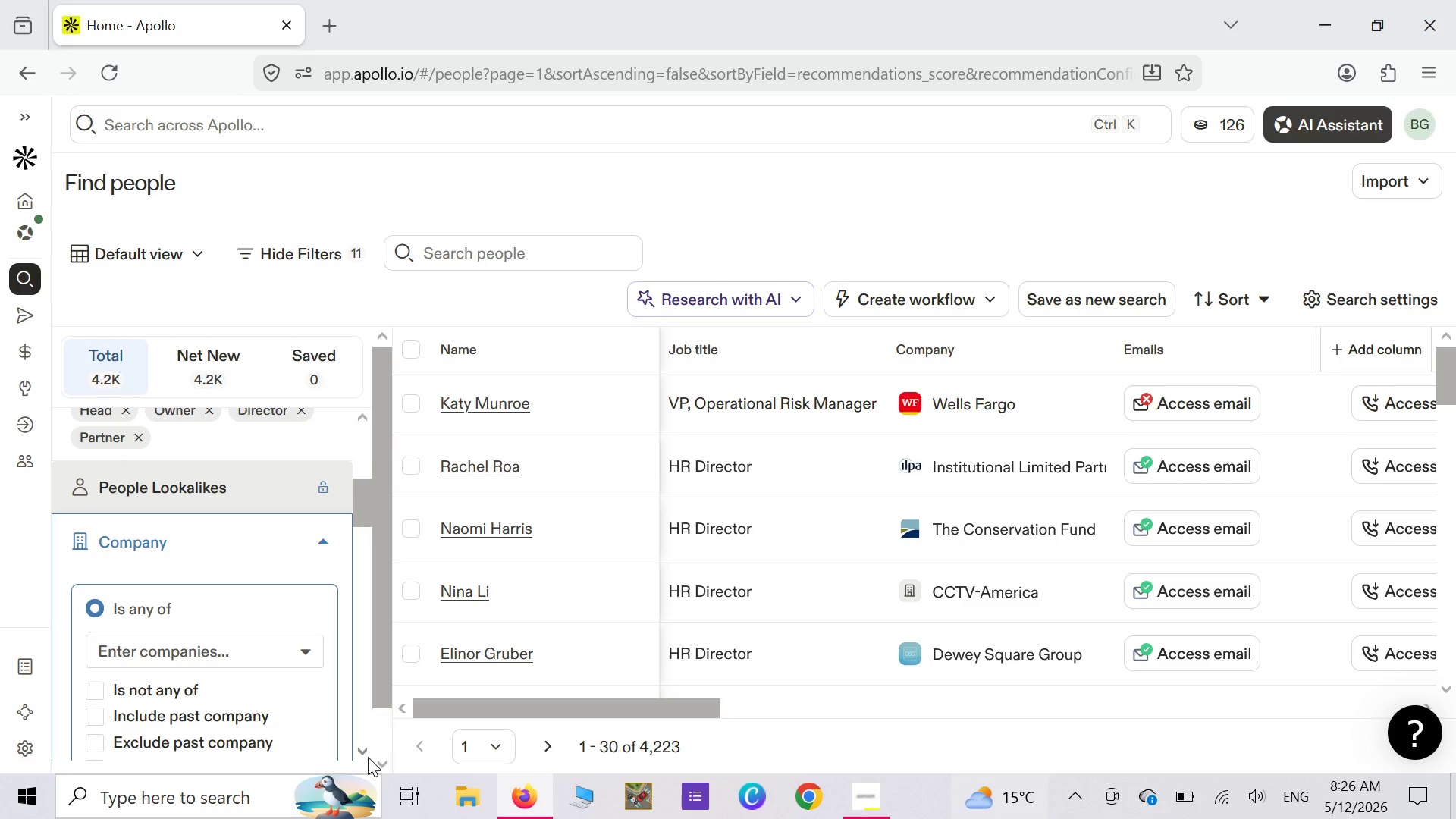 
double_click([368, 757])
 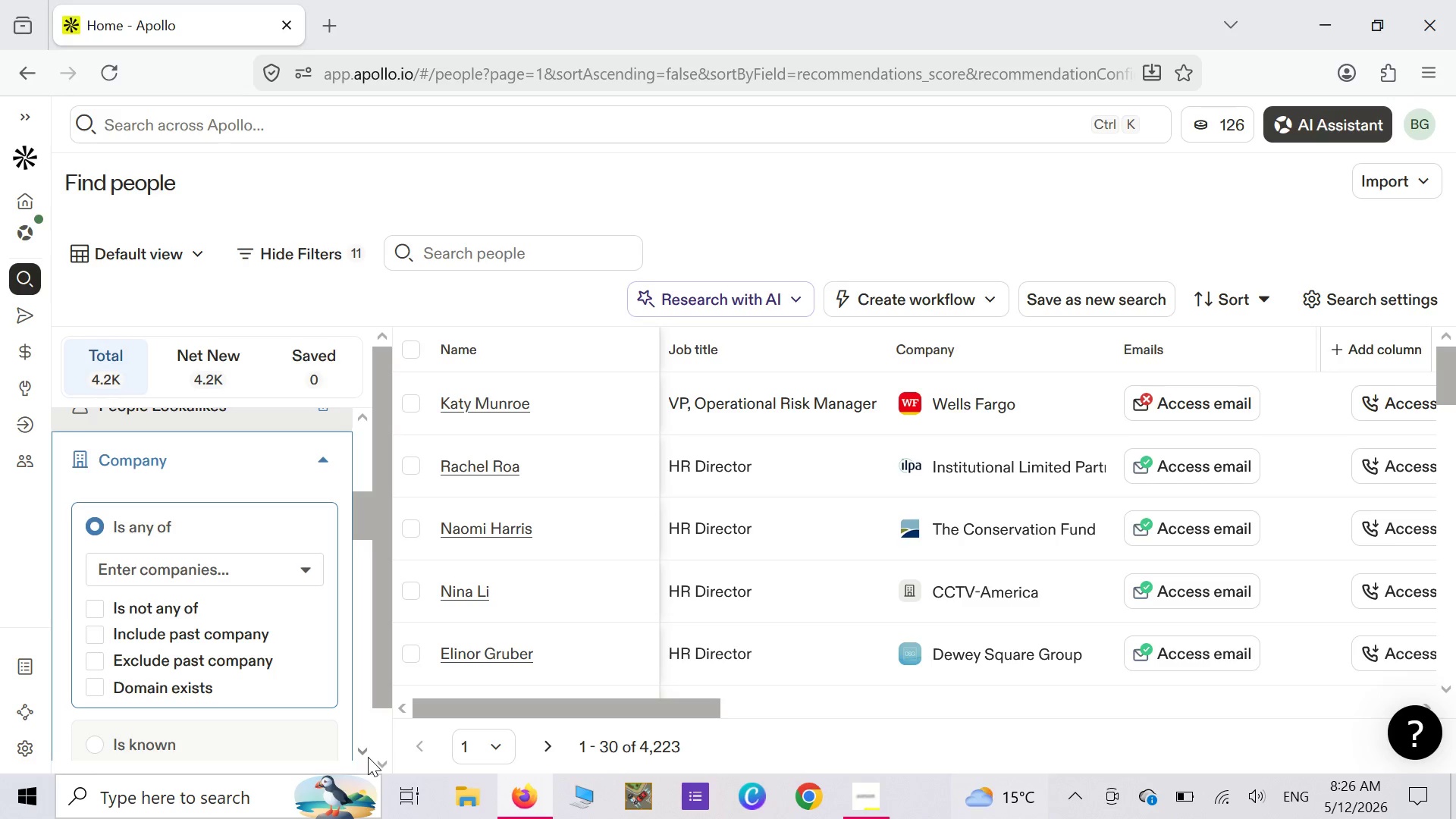 
wait(16.7)
 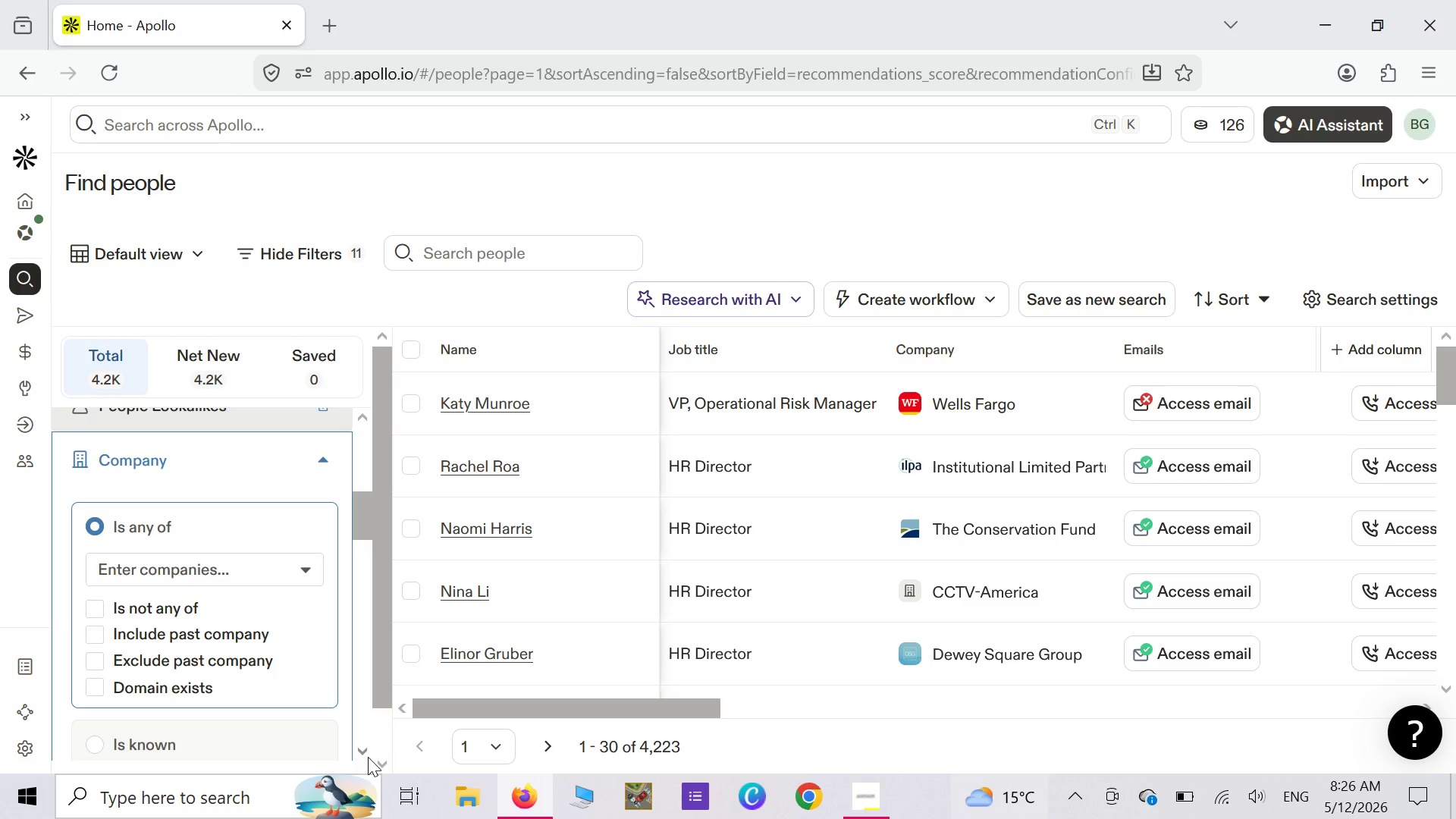 
double_click([368, 757])
 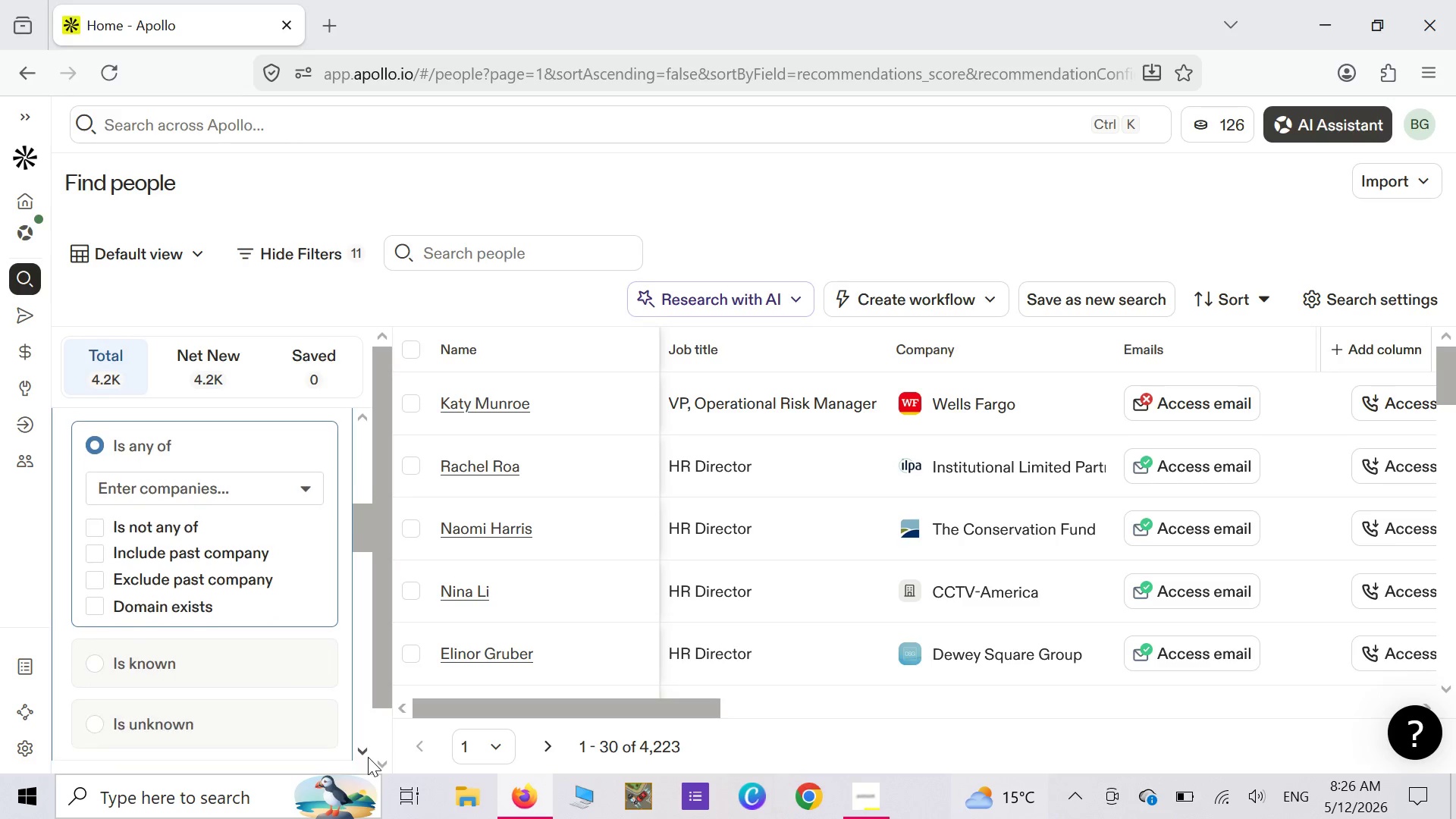 
triple_click([368, 757])
 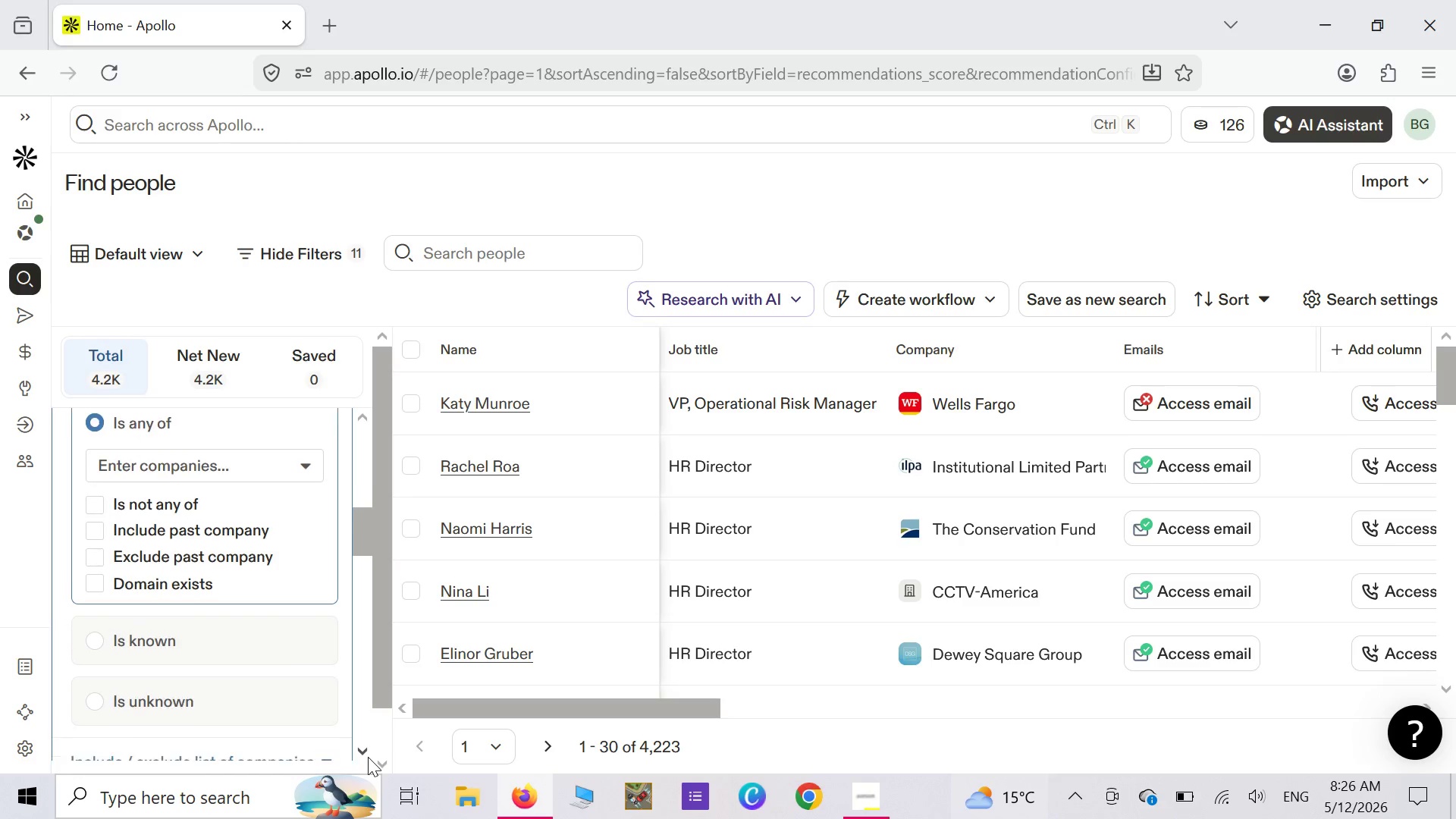 
triple_click([368, 757])
 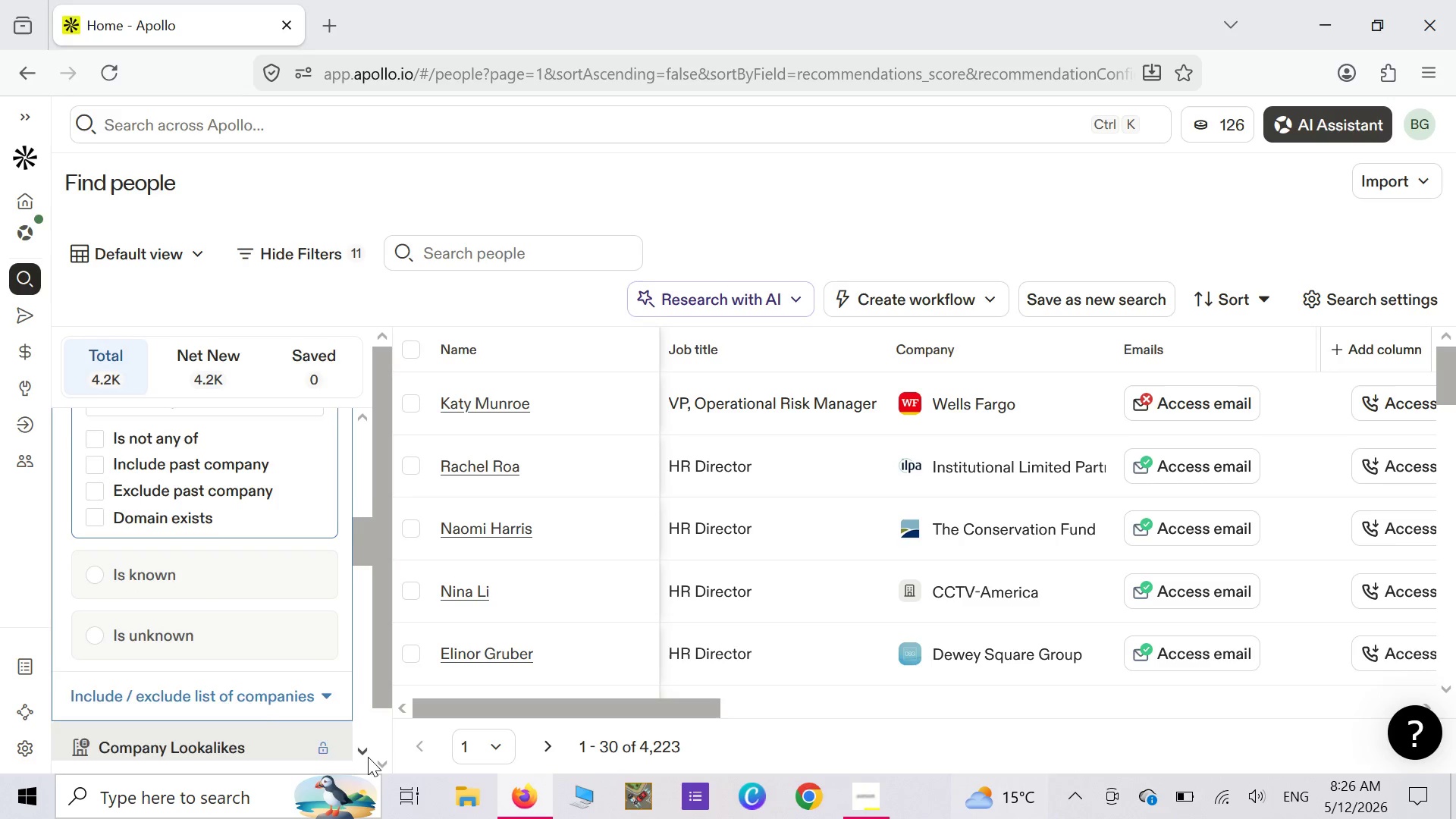 
triple_click([368, 757])
 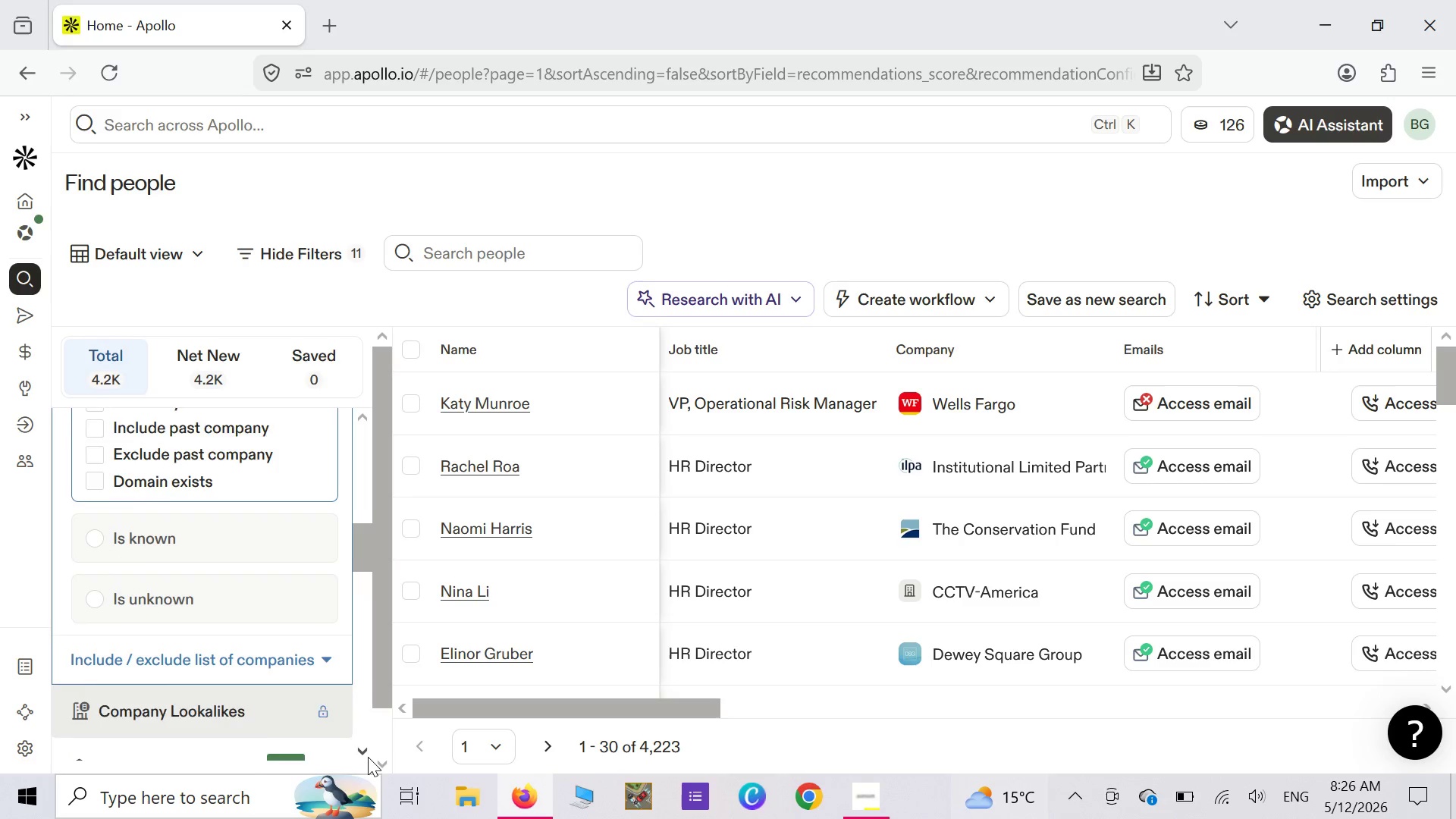 
triple_click([368, 757])
 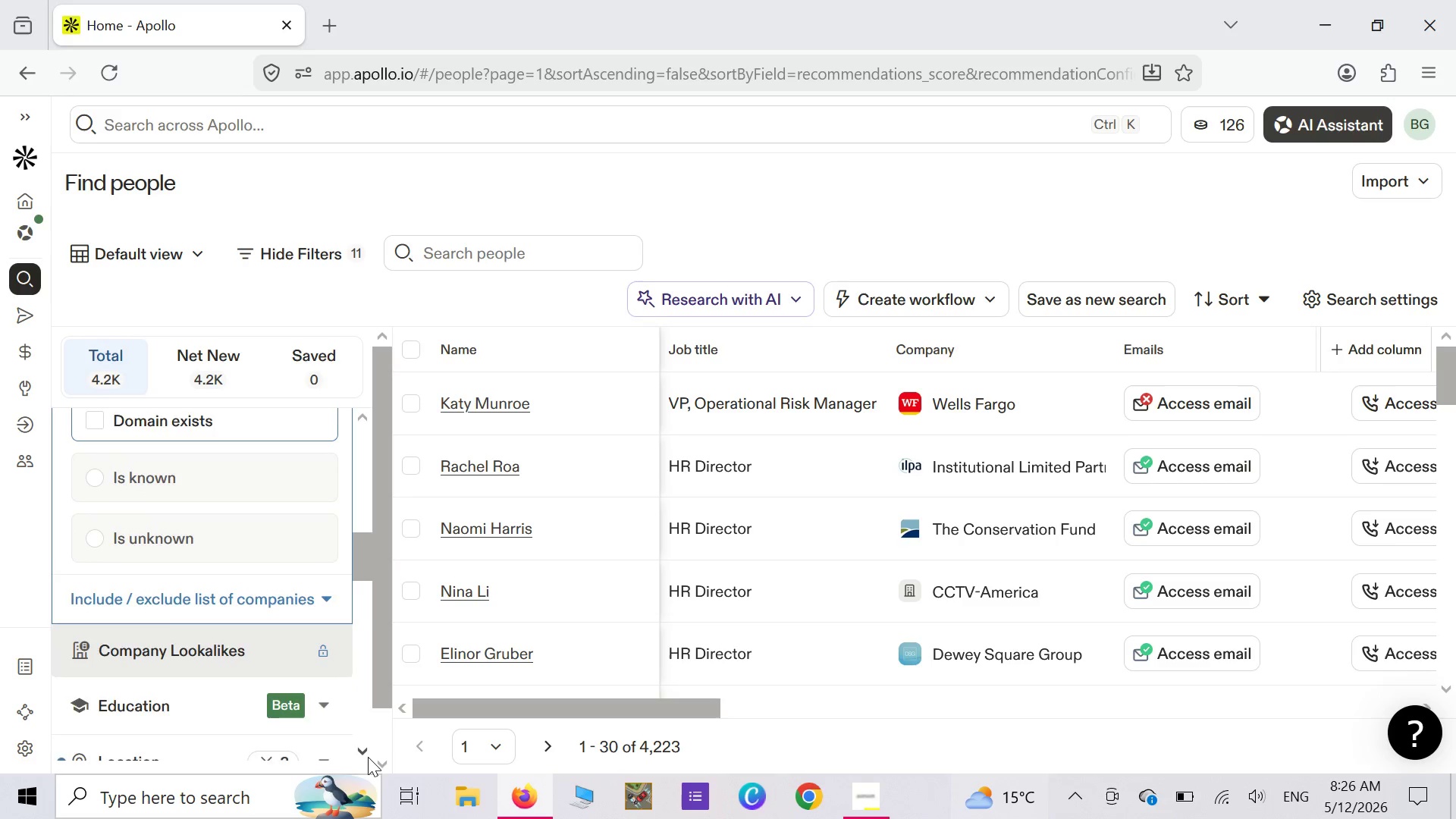 
triple_click([368, 757])
 